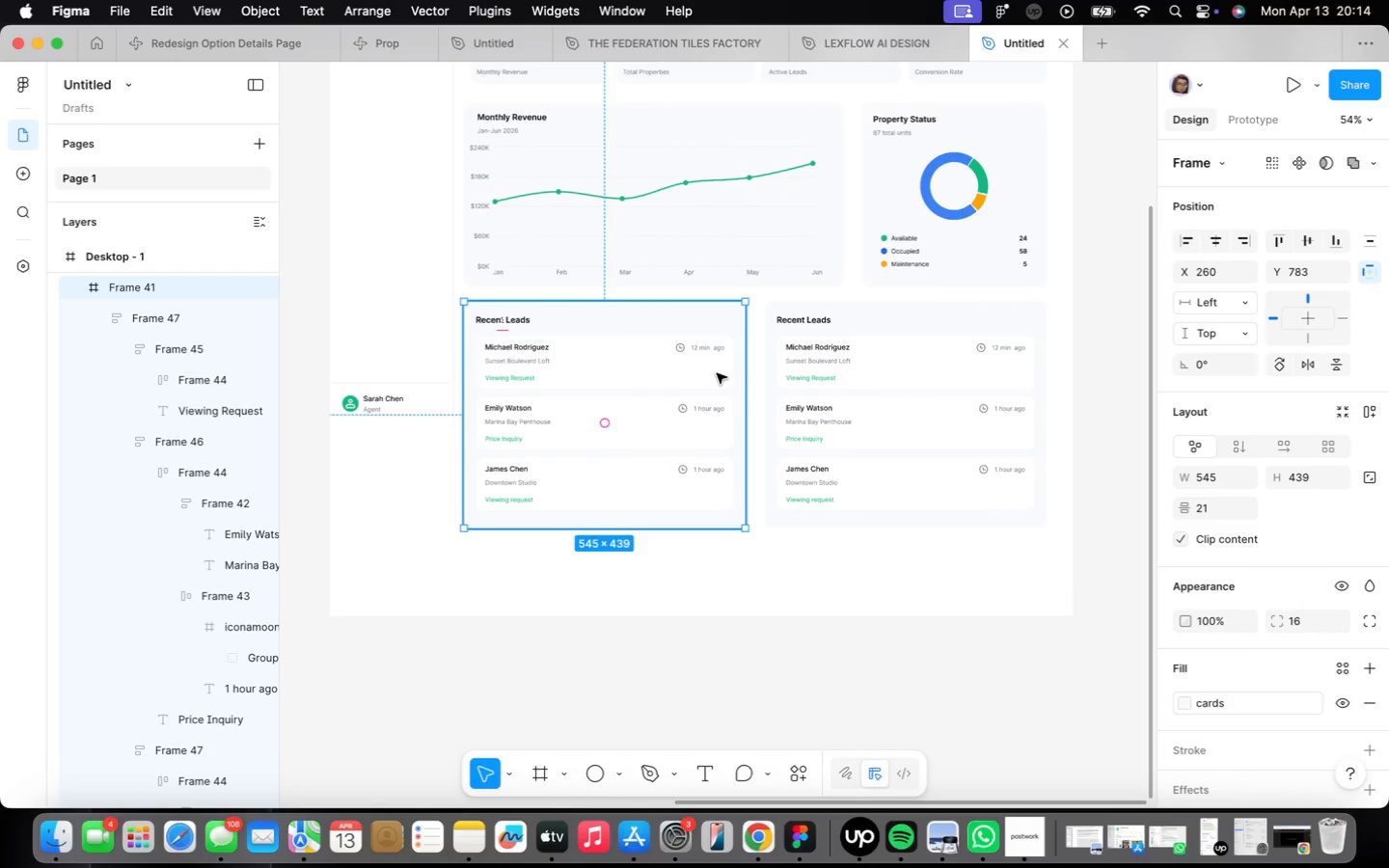 
key(ArrowDown)
 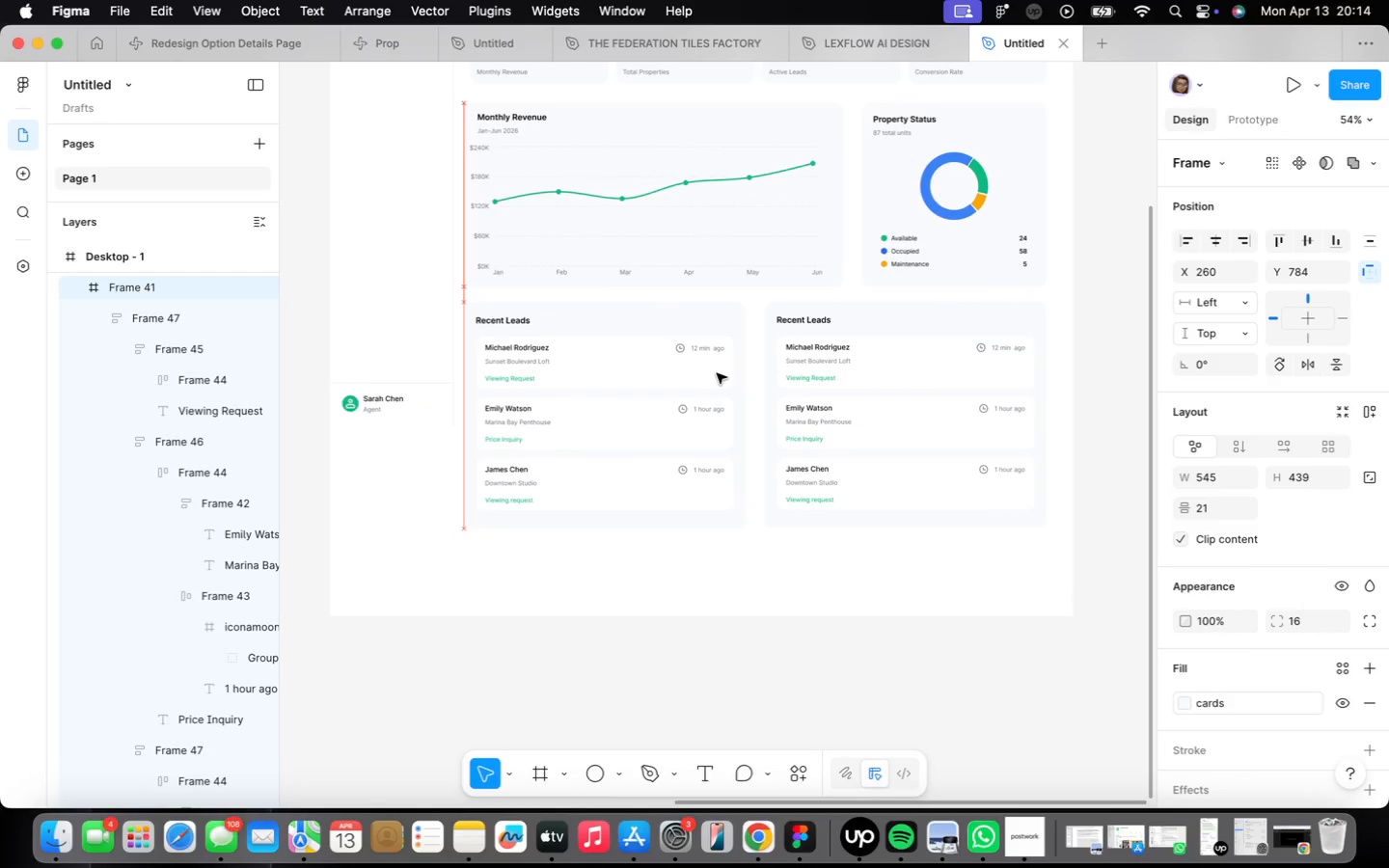 
key(ArrowDown)
 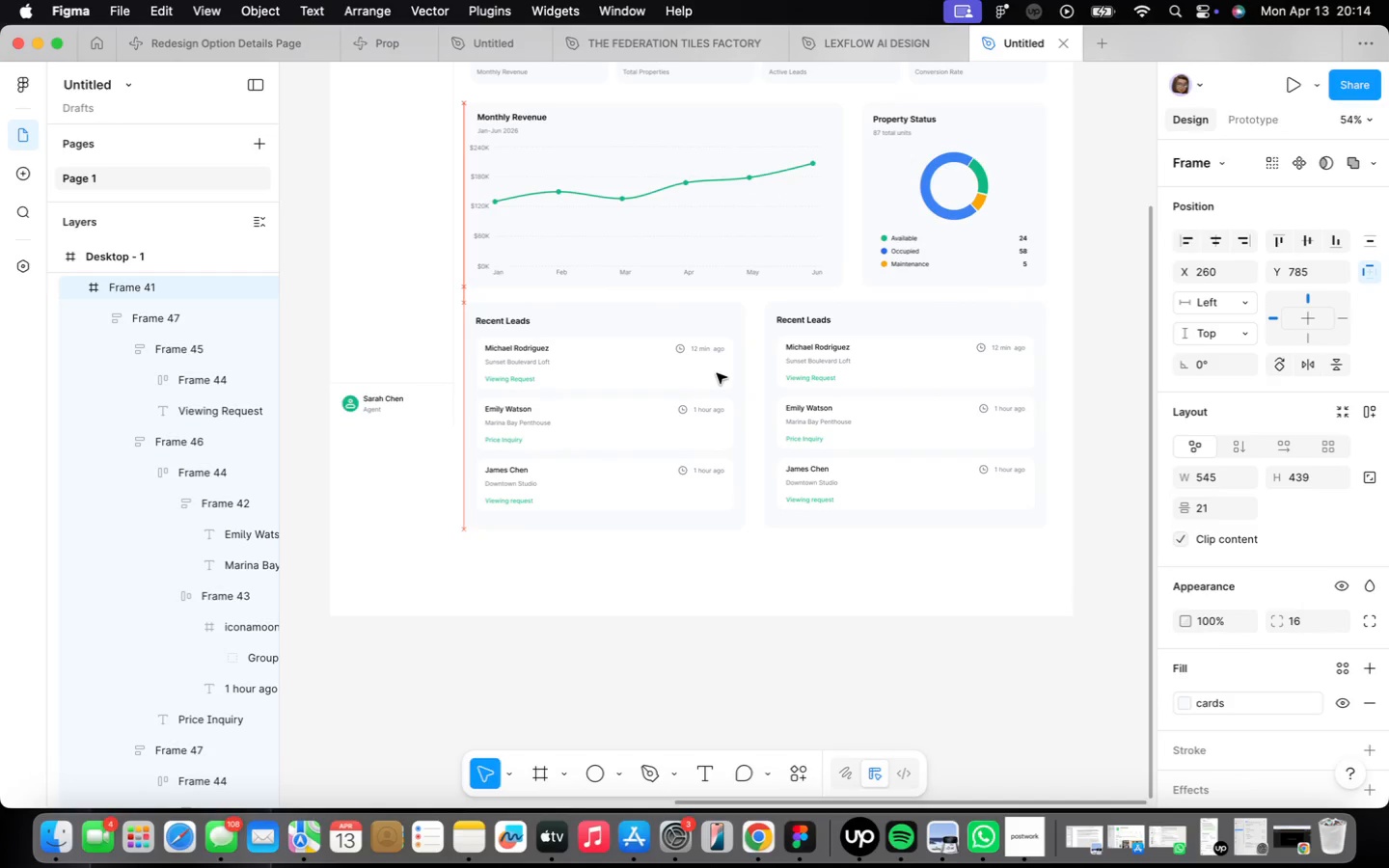 
key(ArrowDown)
 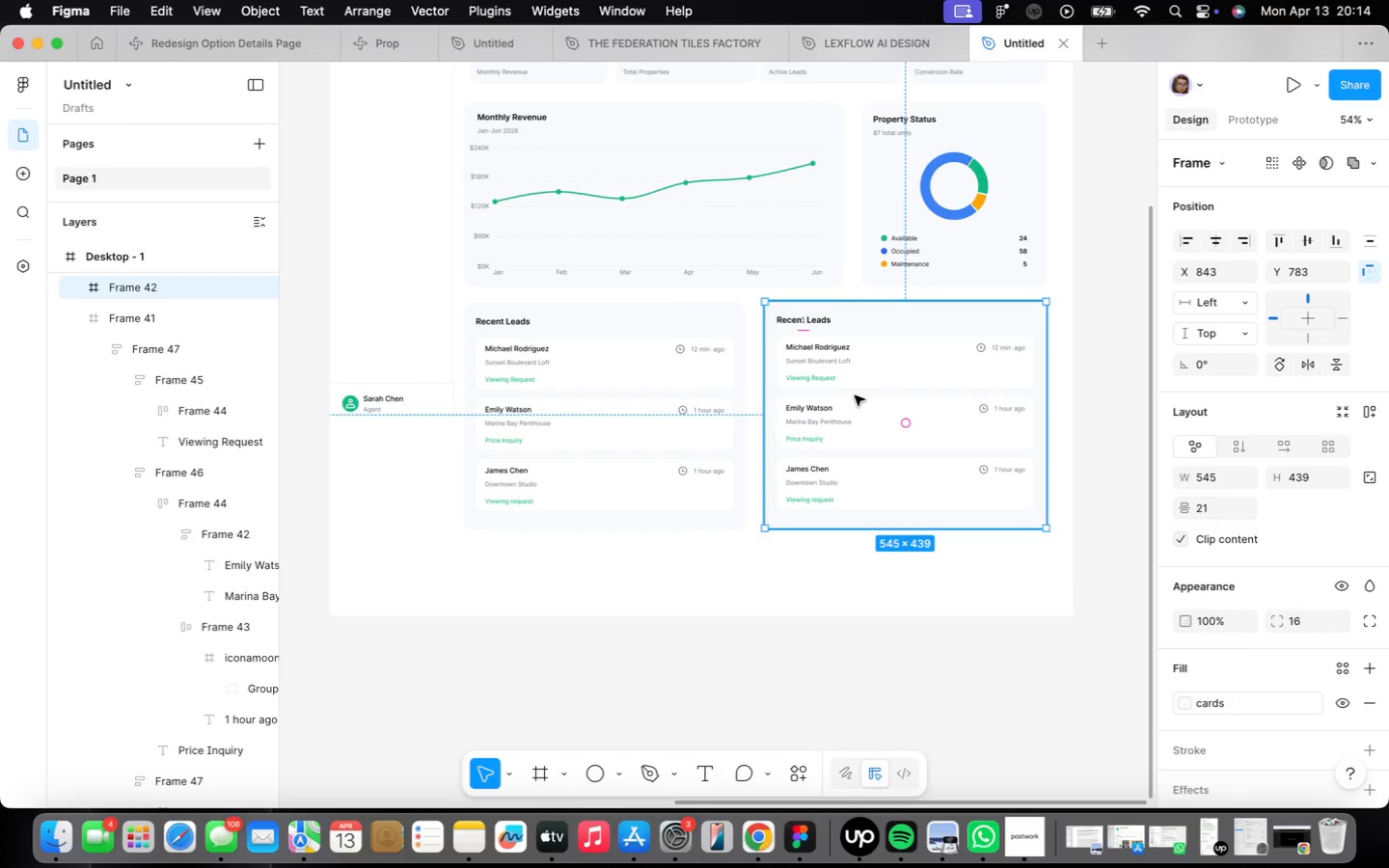 
key(ArrowDown)
 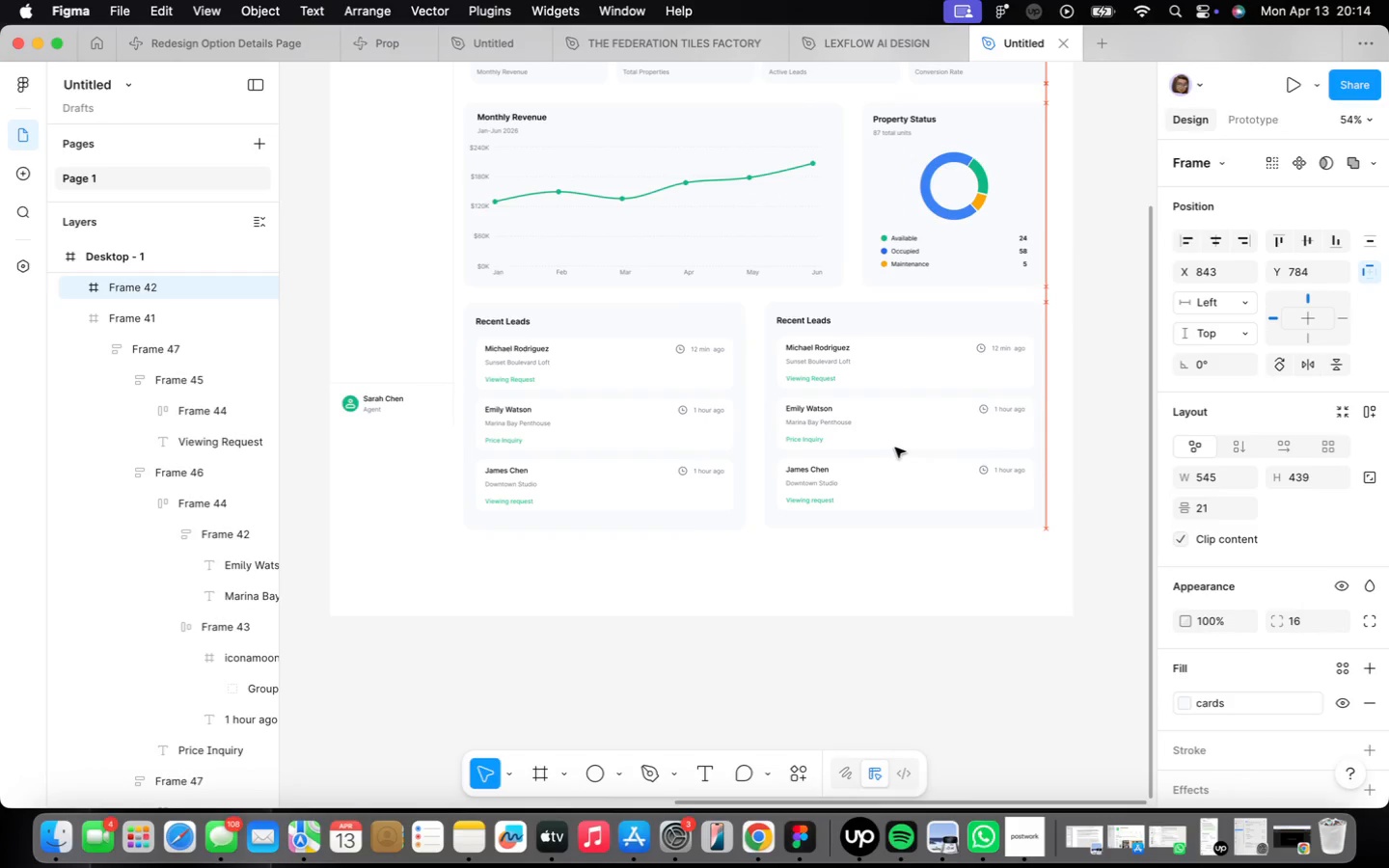 
key(ArrowDown)
 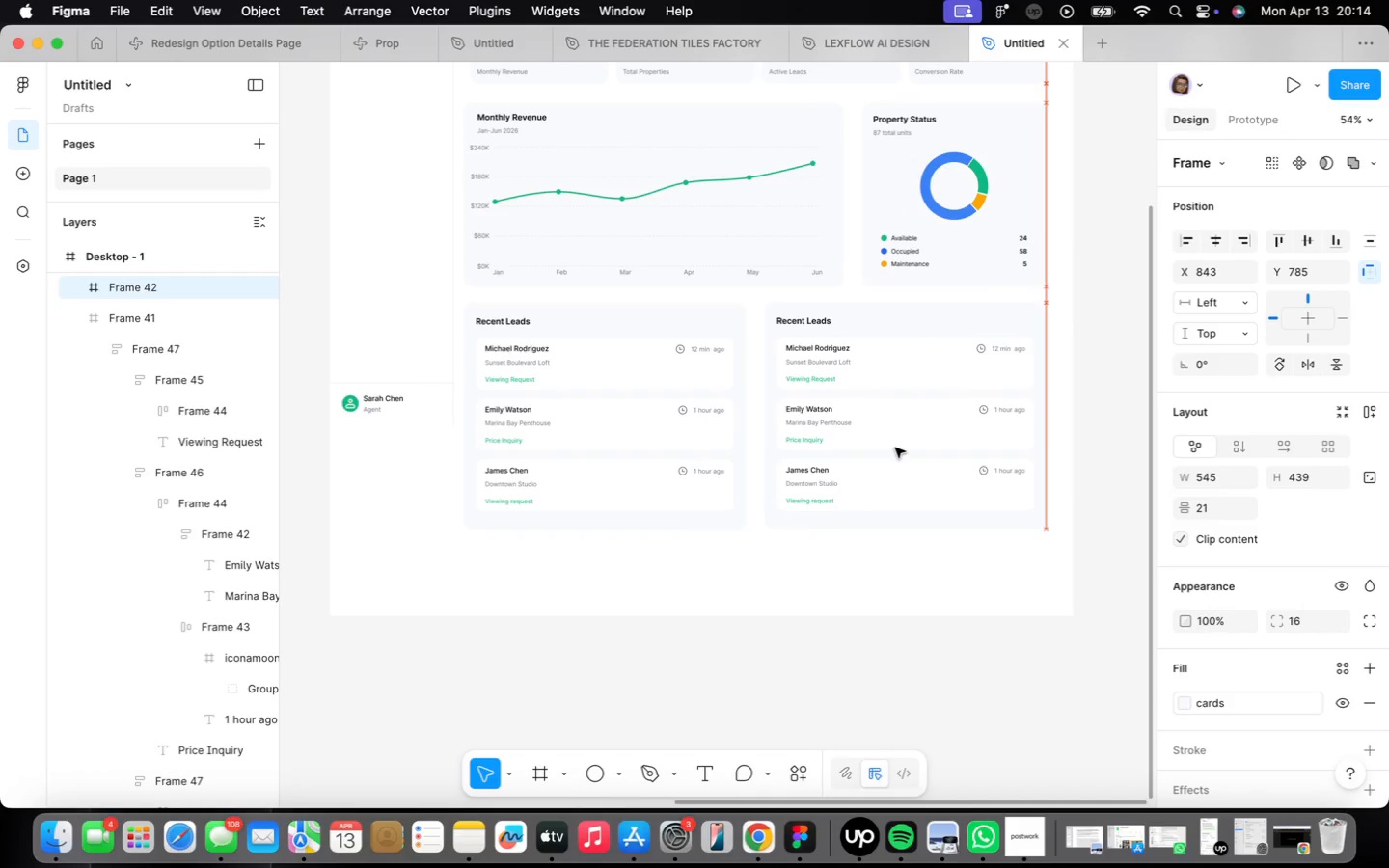 
key(ArrowDown)
 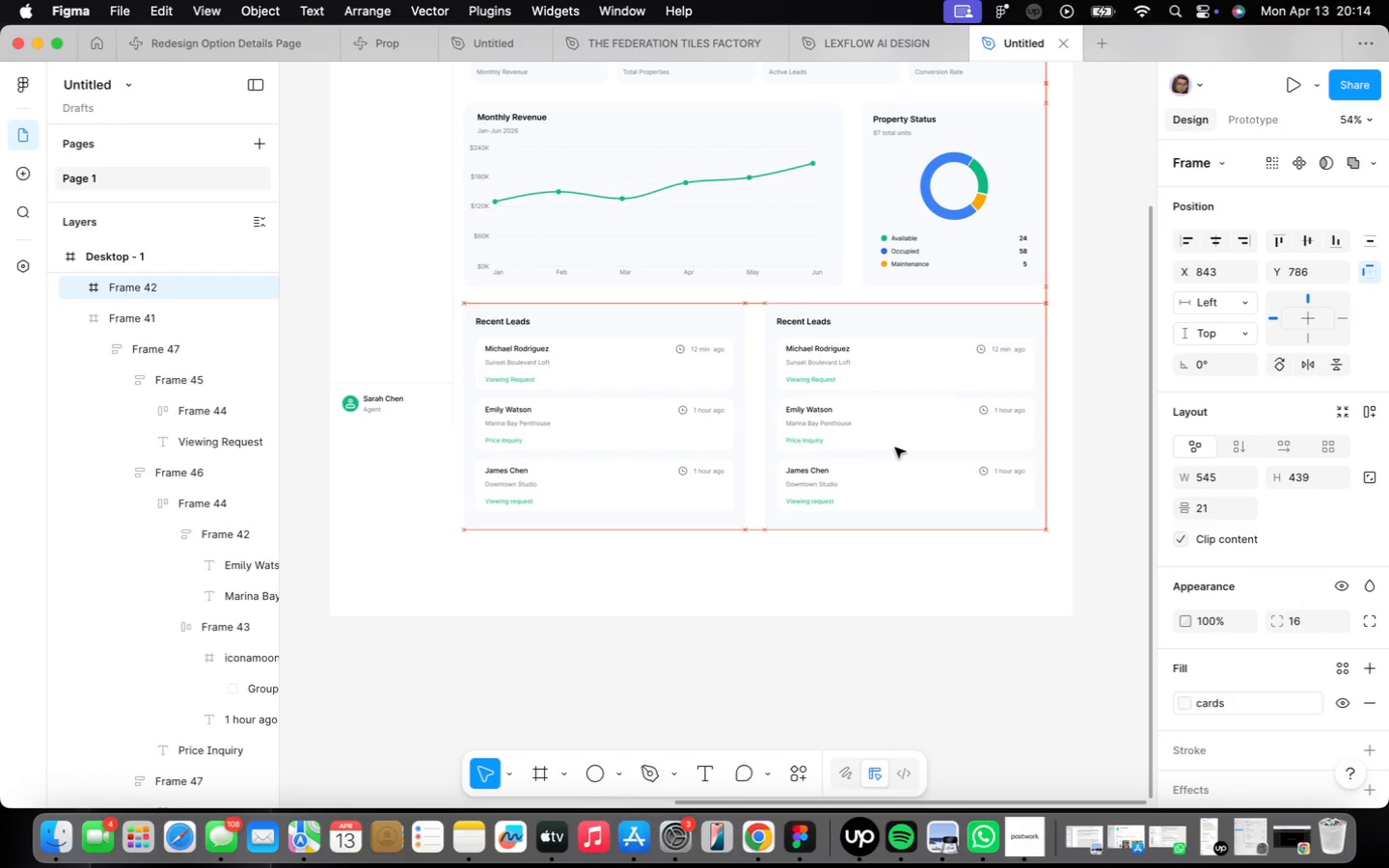 
scroll: coordinate [887, 393], scroll_direction: up, amount: 22.0
 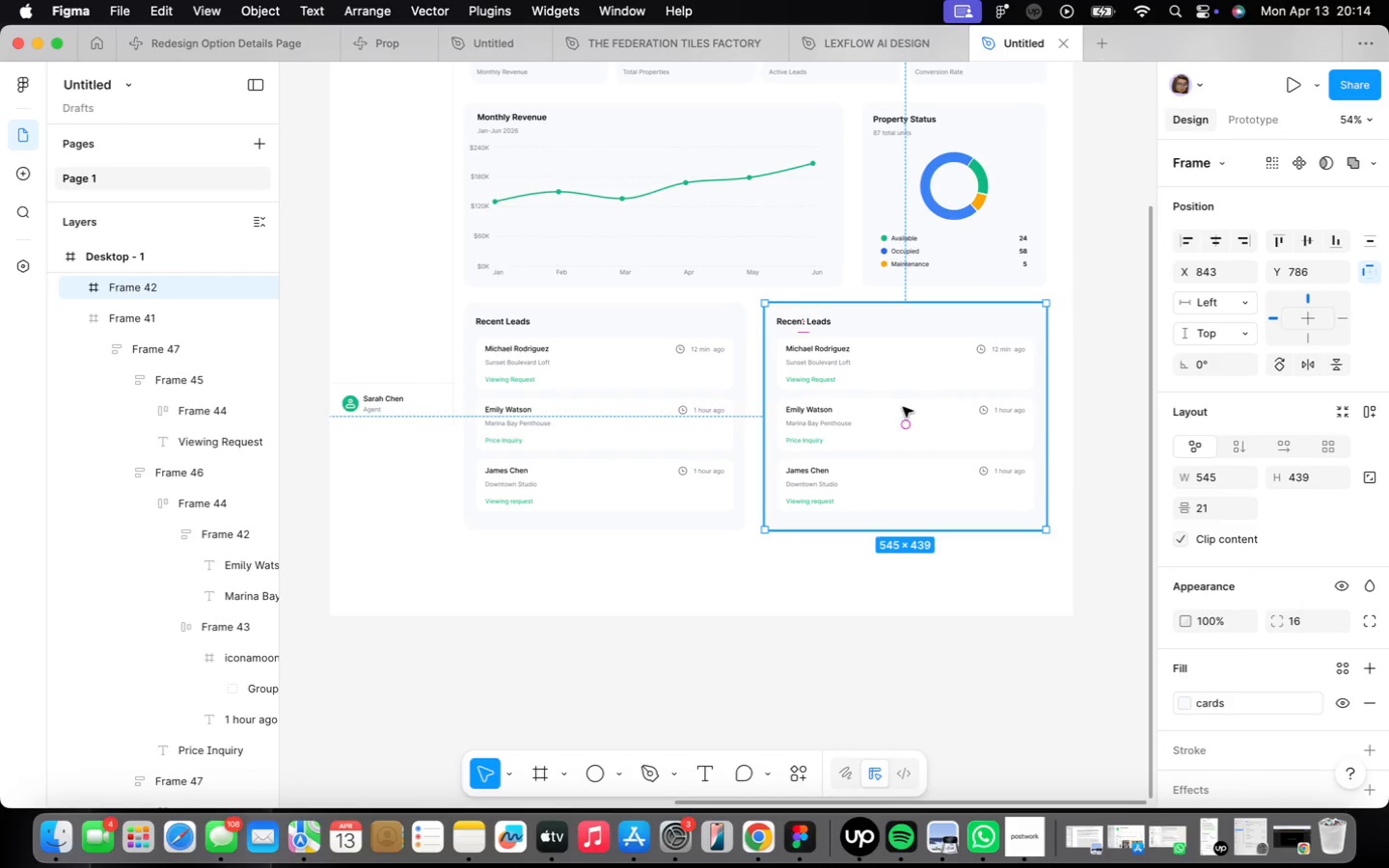 
scroll: coordinate [800, 362], scroll_direction: down, amount: 16.0
 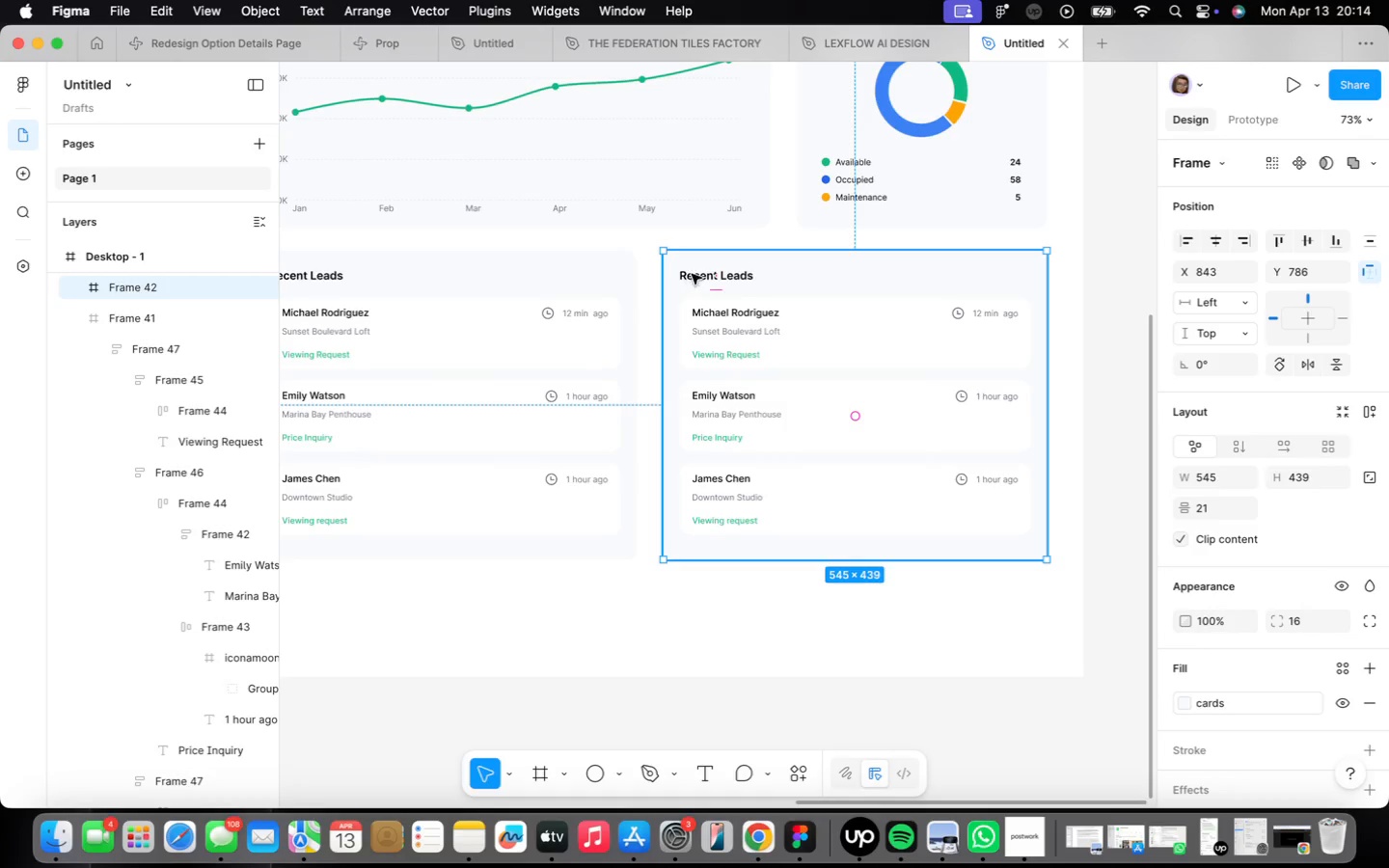 
double_click([692, 273])
 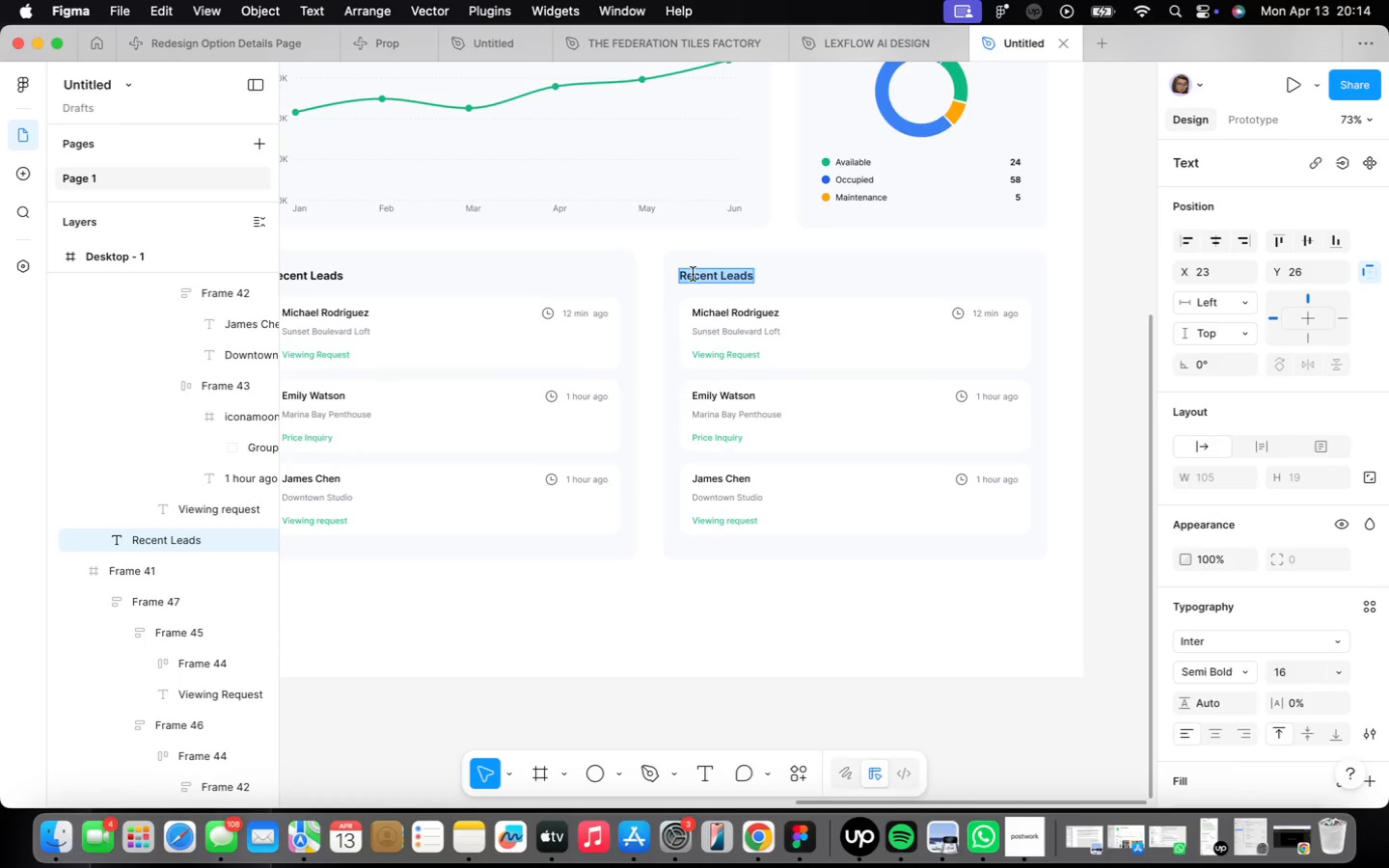 
type(Upcoming Viewings)
 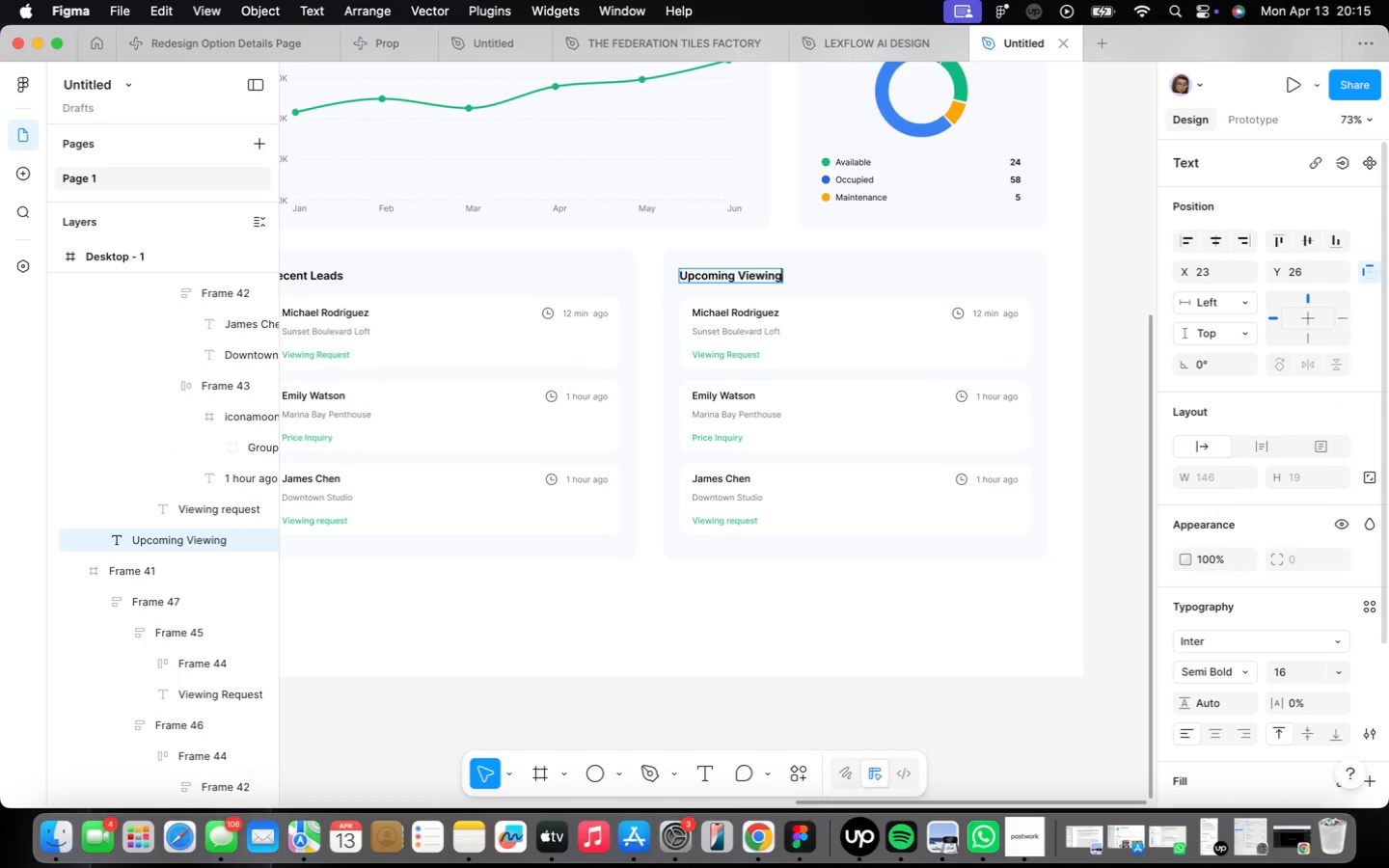 
scroll: coordinate [837, 307], scroll_direction: up, amount: 9.0
 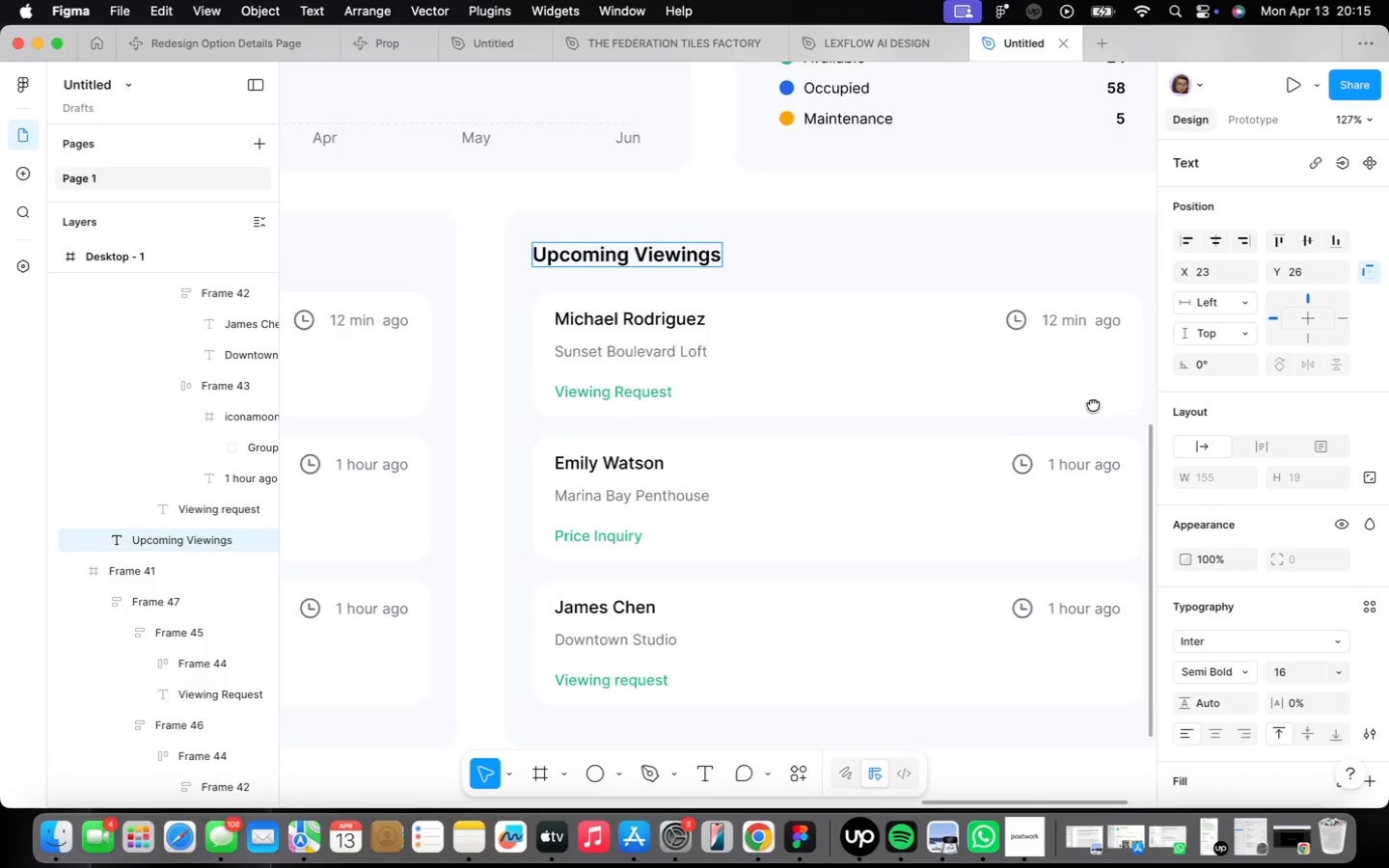 
double_click([935, 325])
 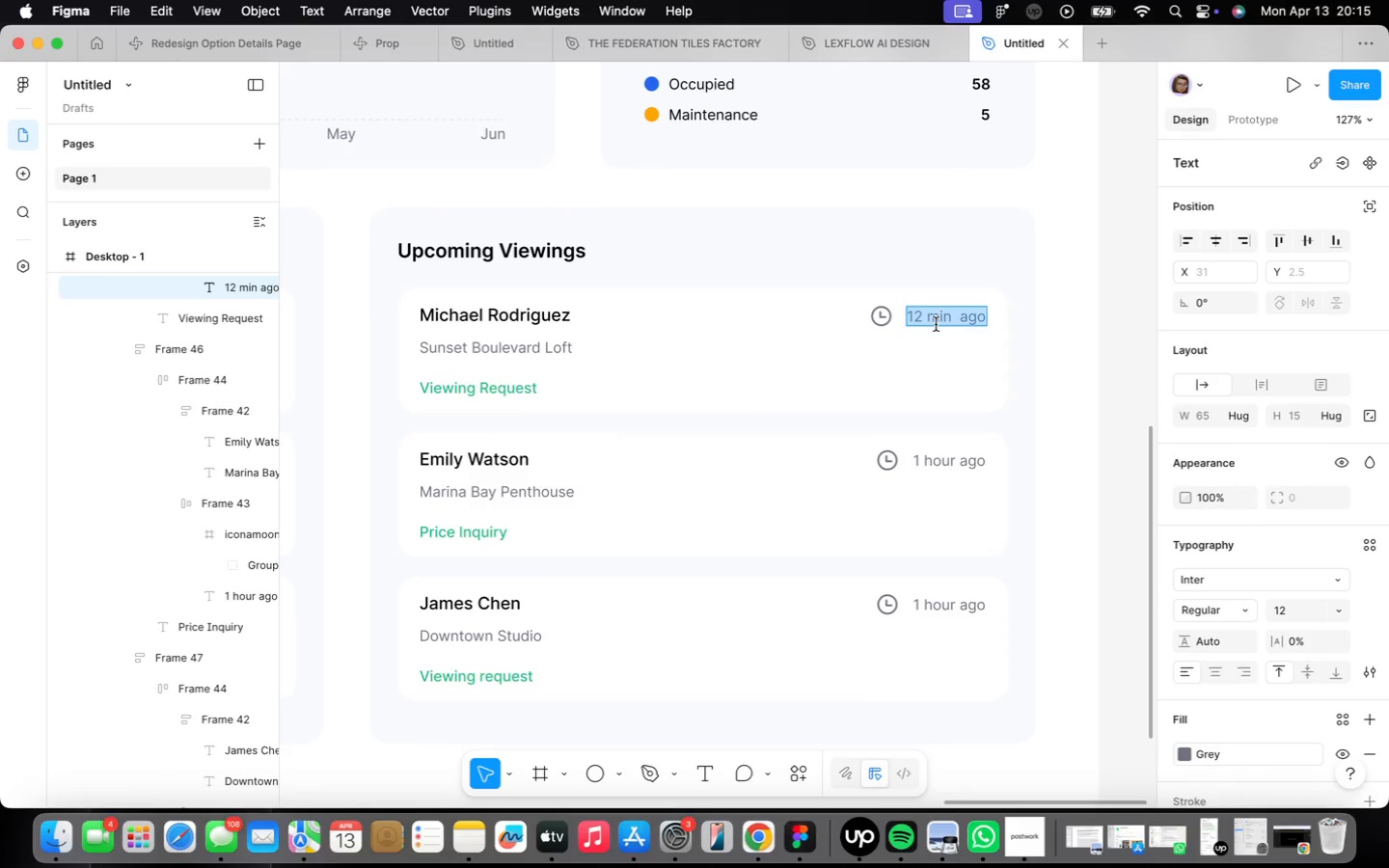 
type(Today, 2)
 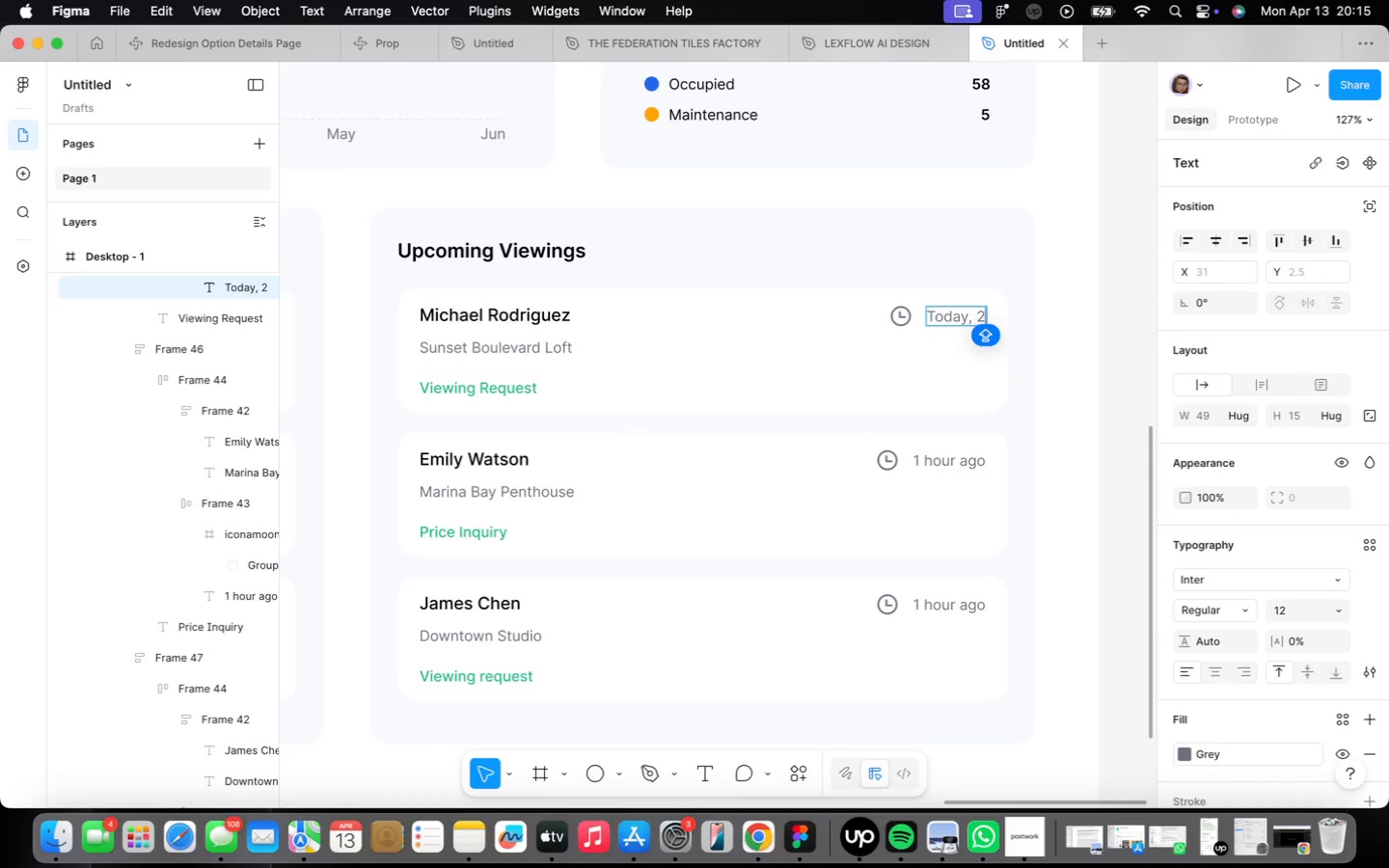 
type(:00PM)
 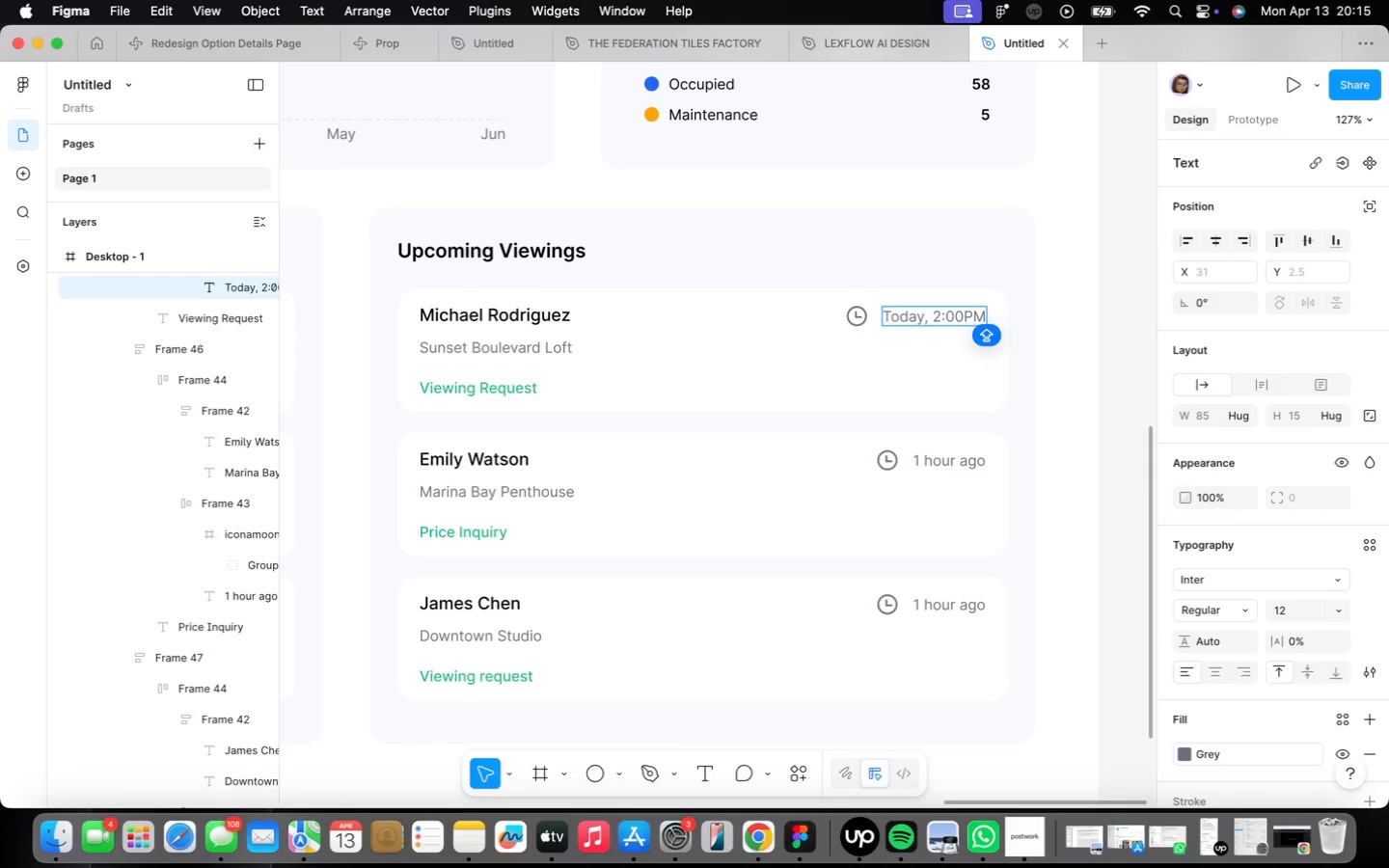 
left_click([957, 426])
 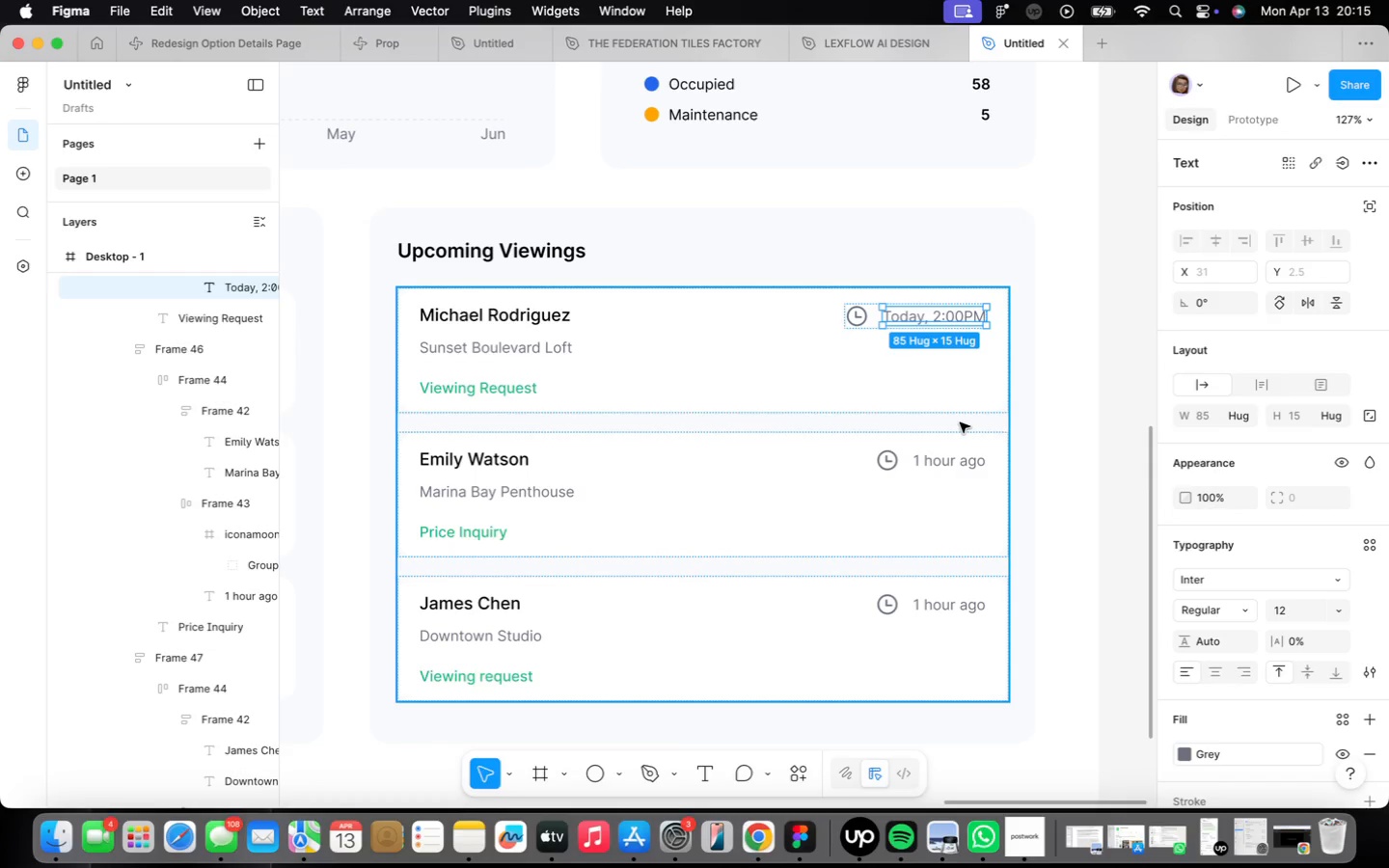 
wait(13.78)
 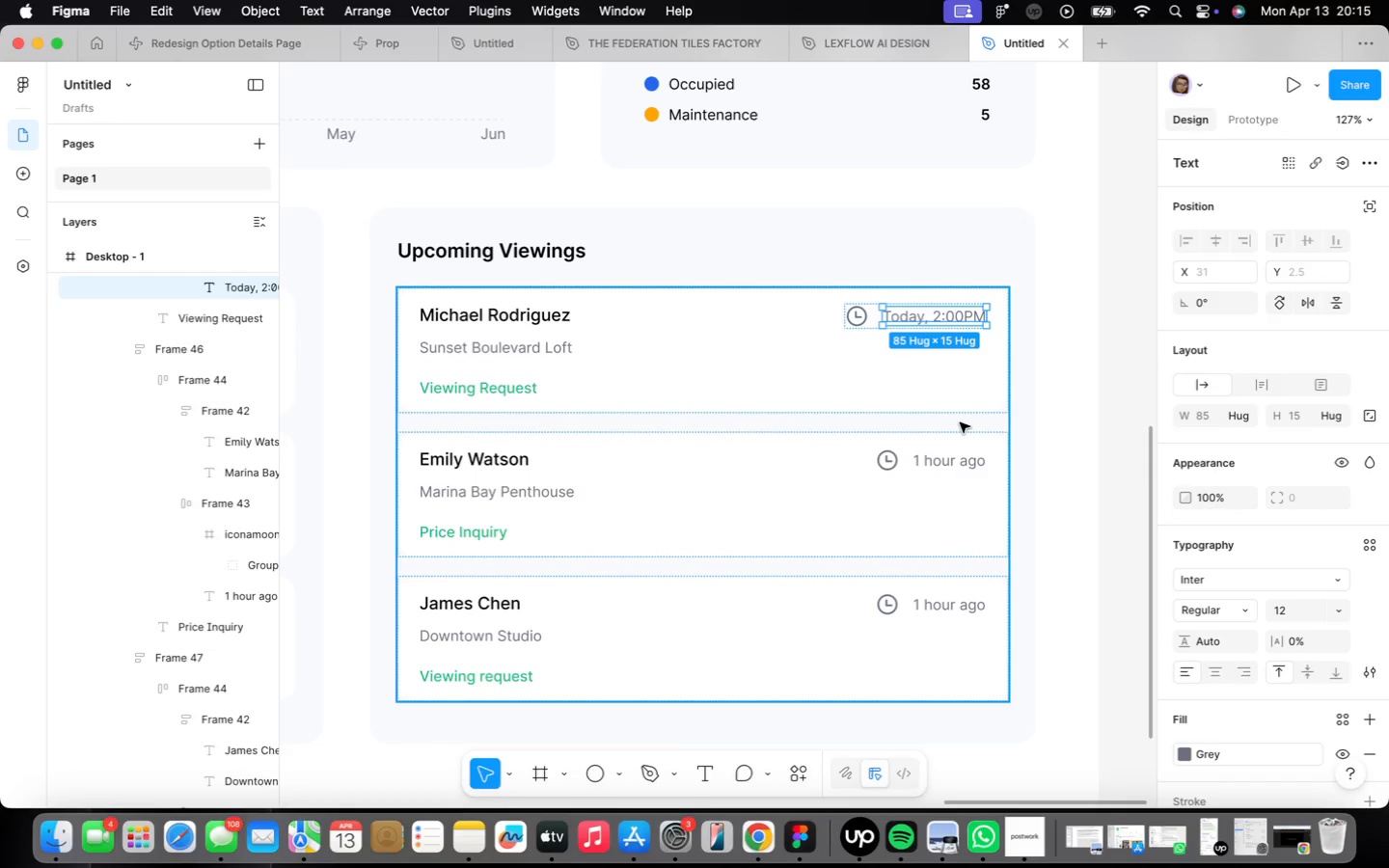 
left_click([931, 354])
 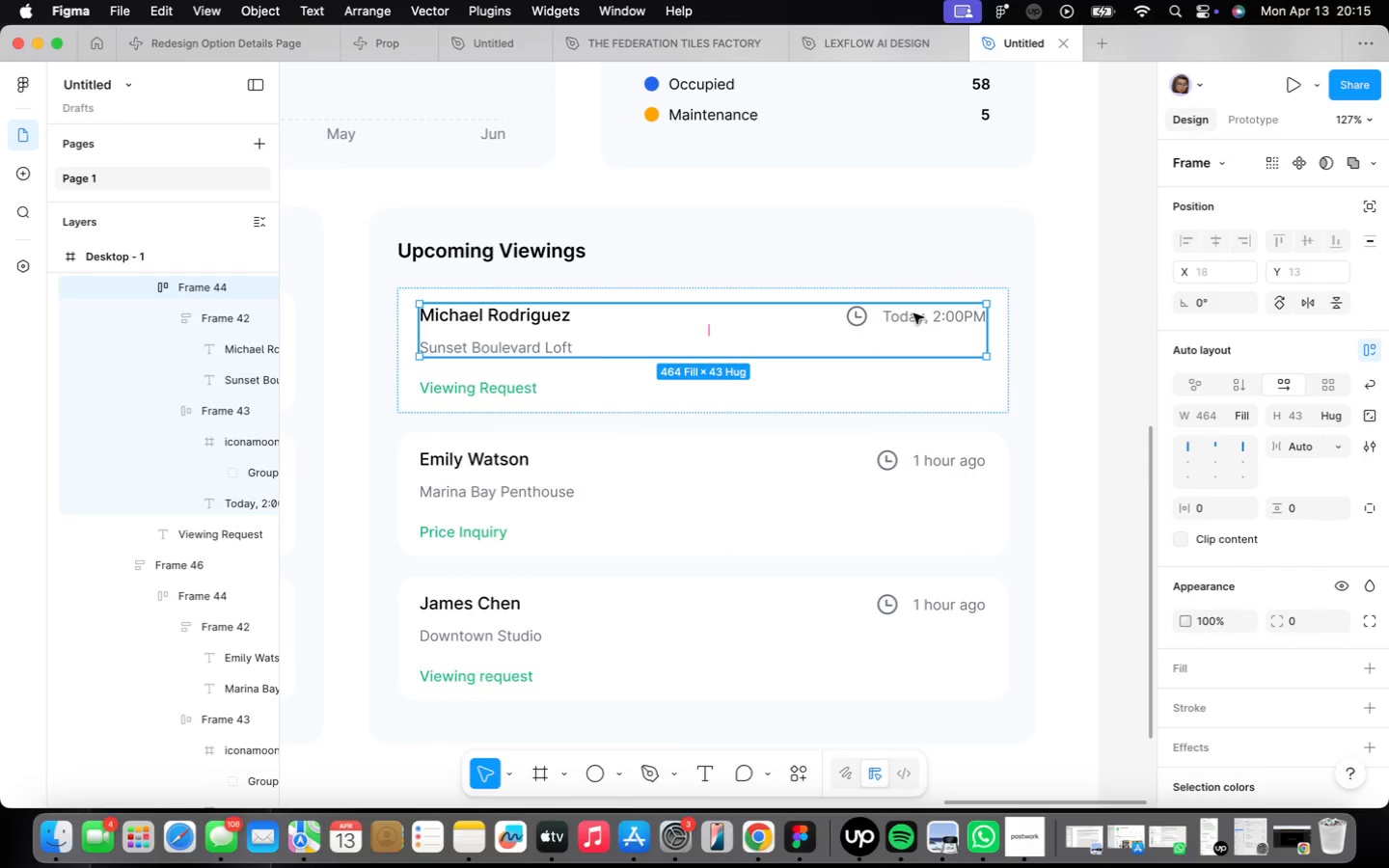 
double_click([913, 313])
 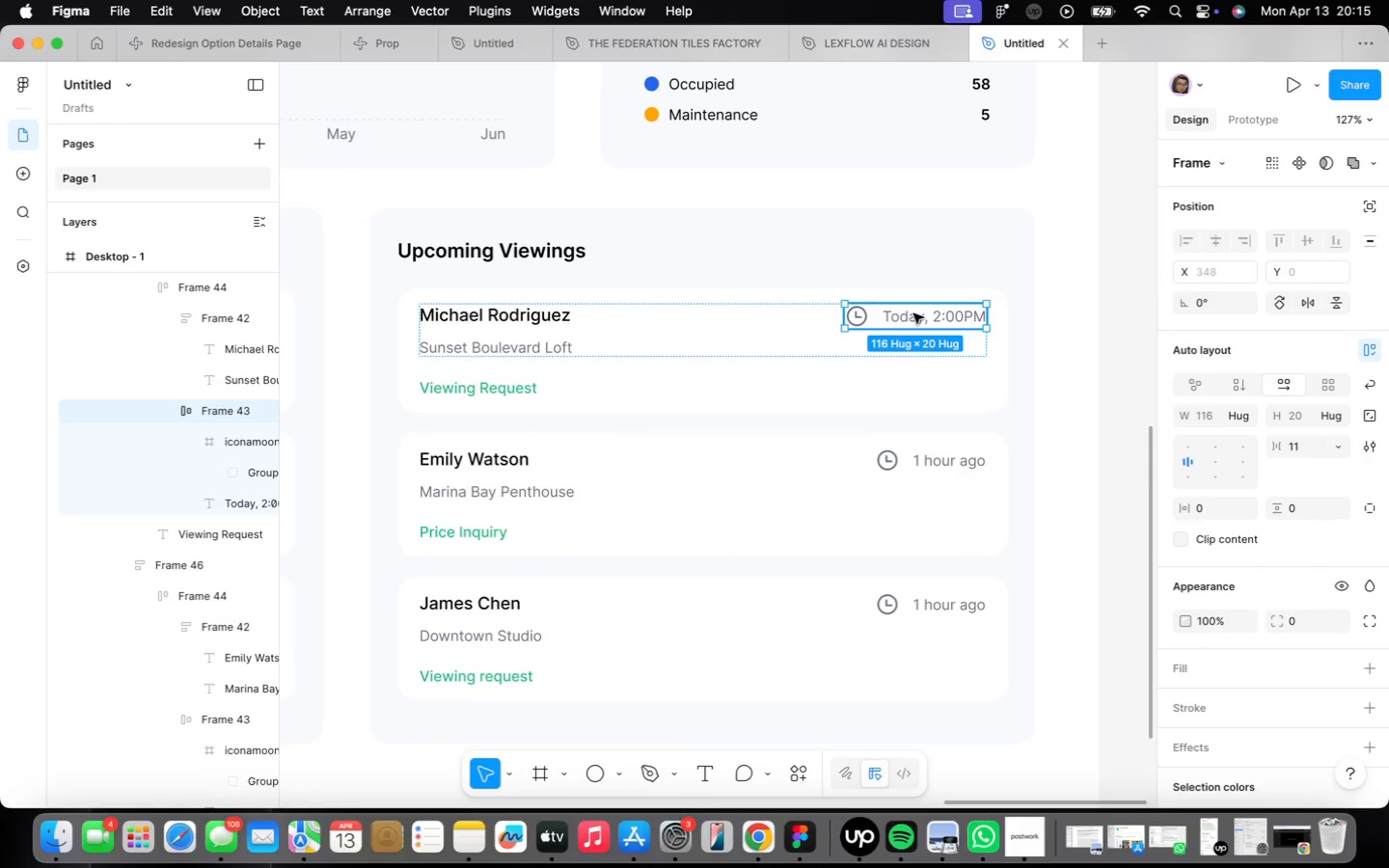 
scroll: coordinate [1262, 559], scroll_direction: down, amount: 23.0
 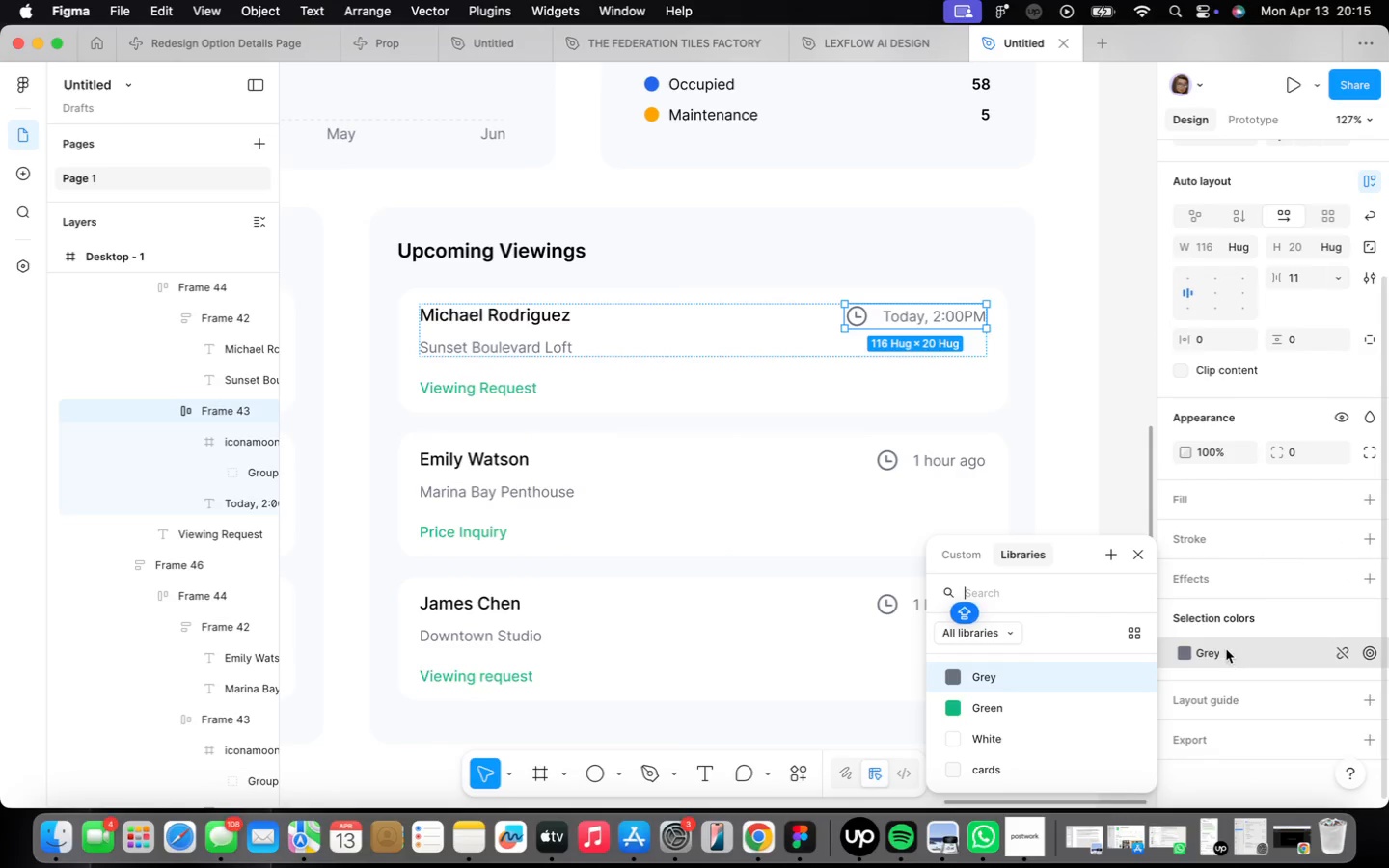 
left_click([1055, 700])
 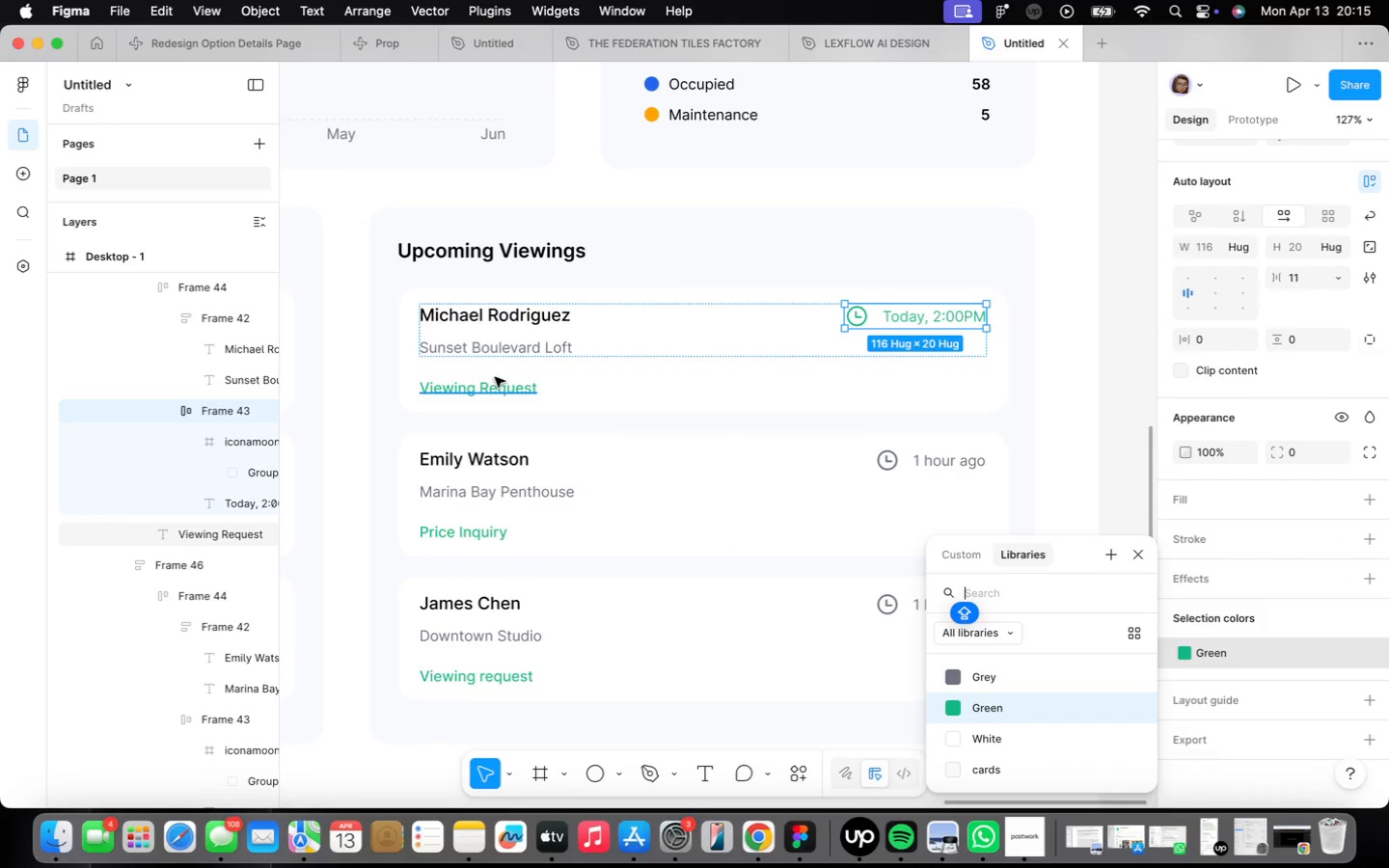 
left_click([490, 390])
 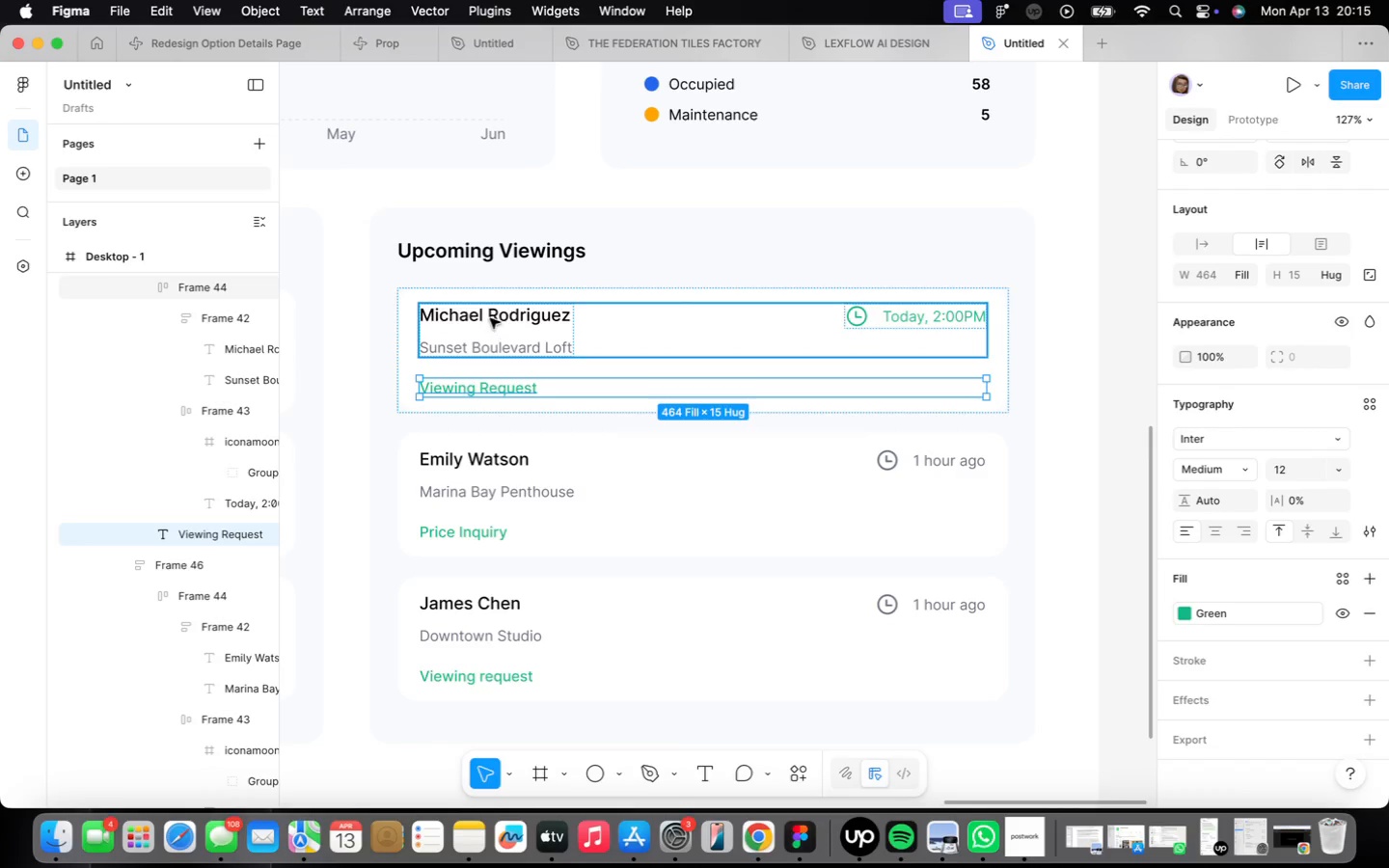 
wait(6.37)
 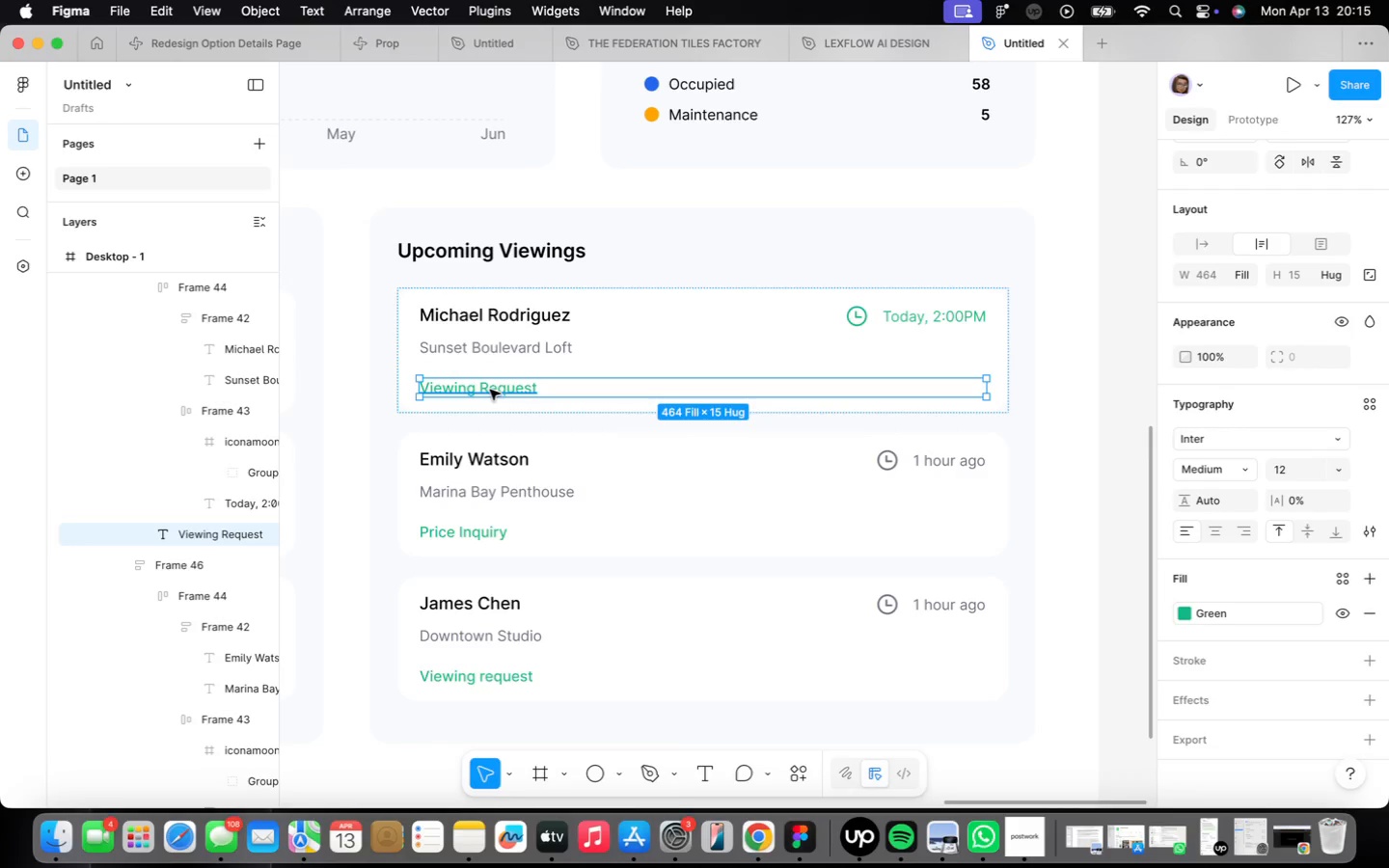 
type(Sunset Boulevard)
 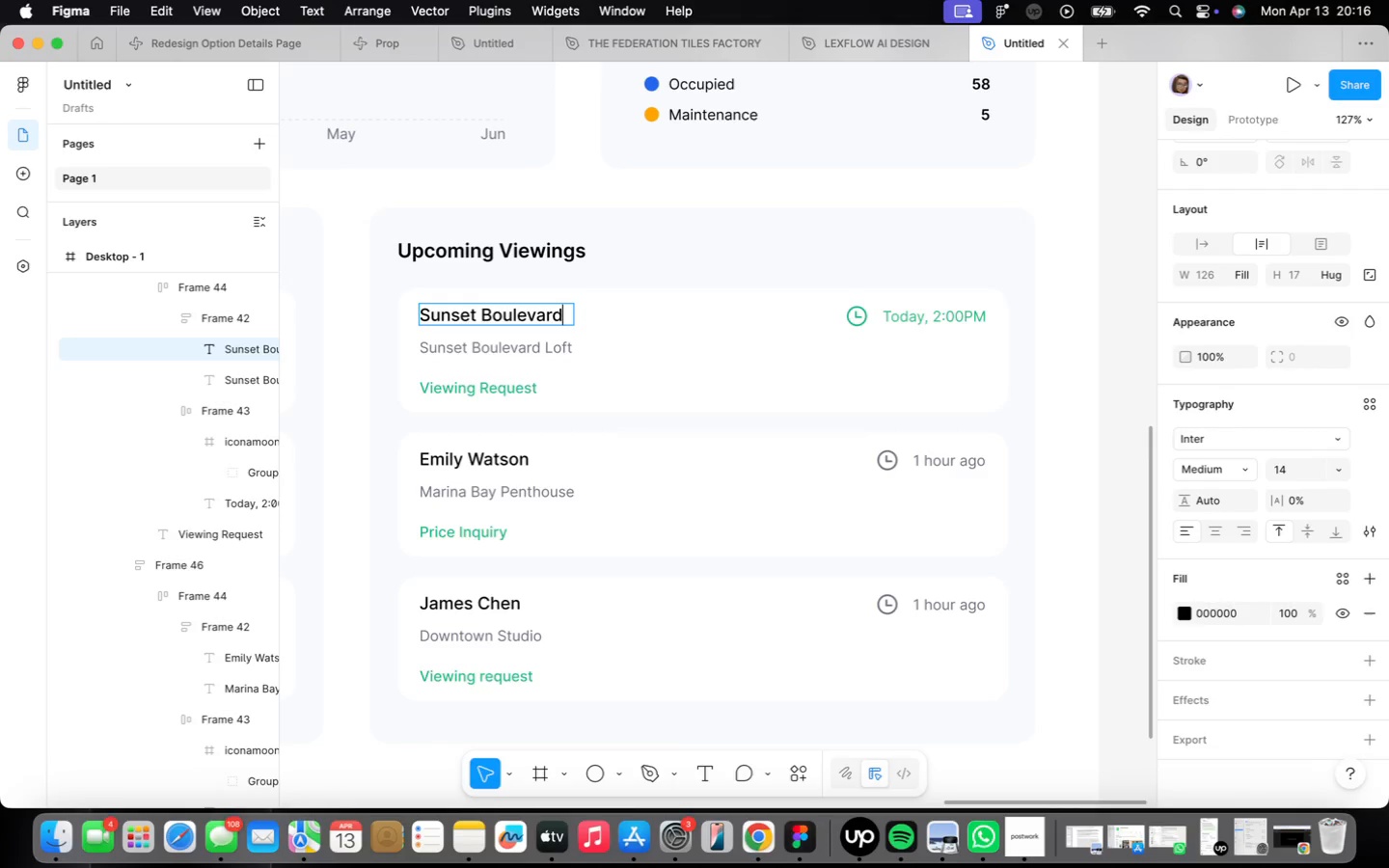 
left_click([1203, 244])
 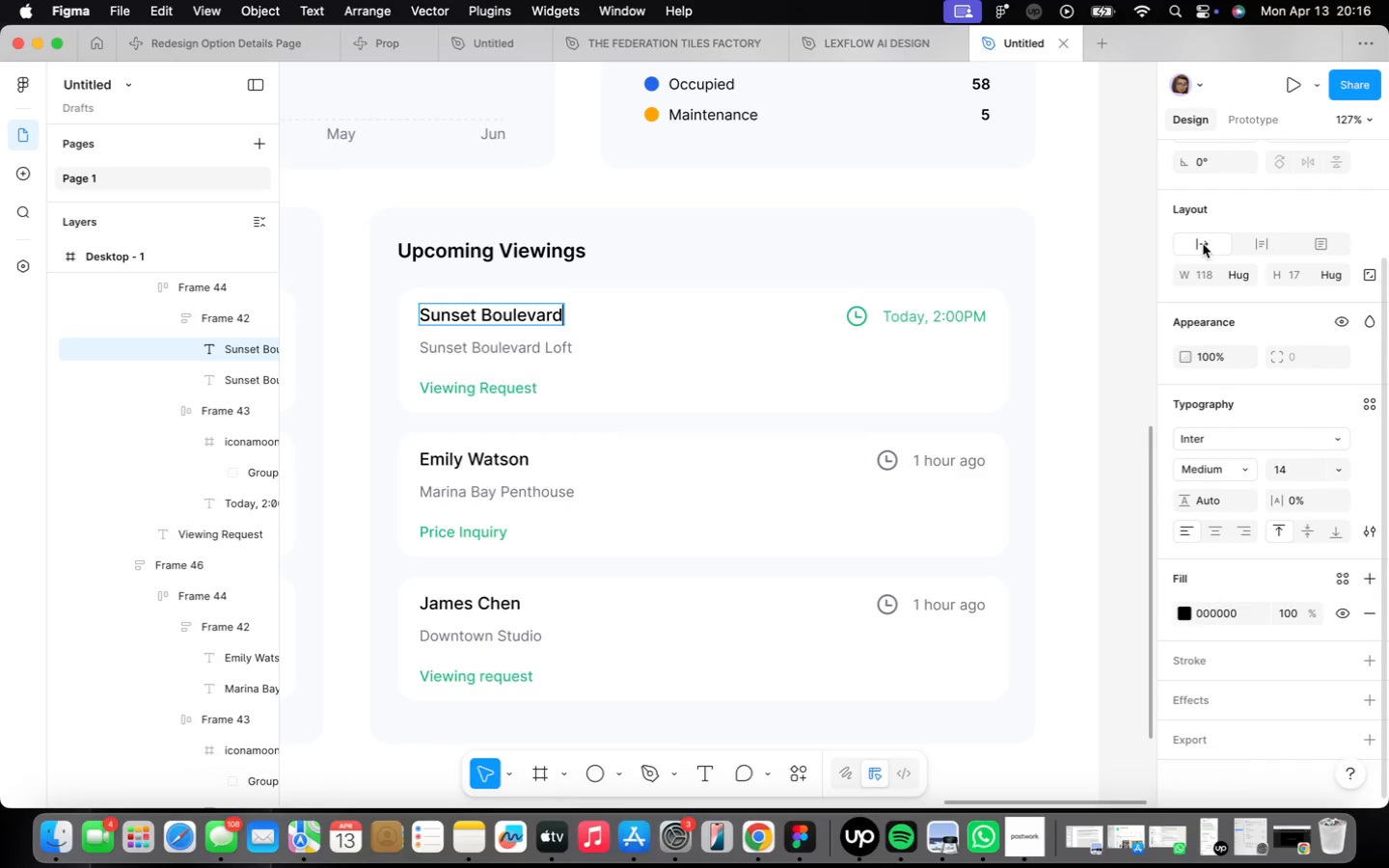 
type( Loft)
 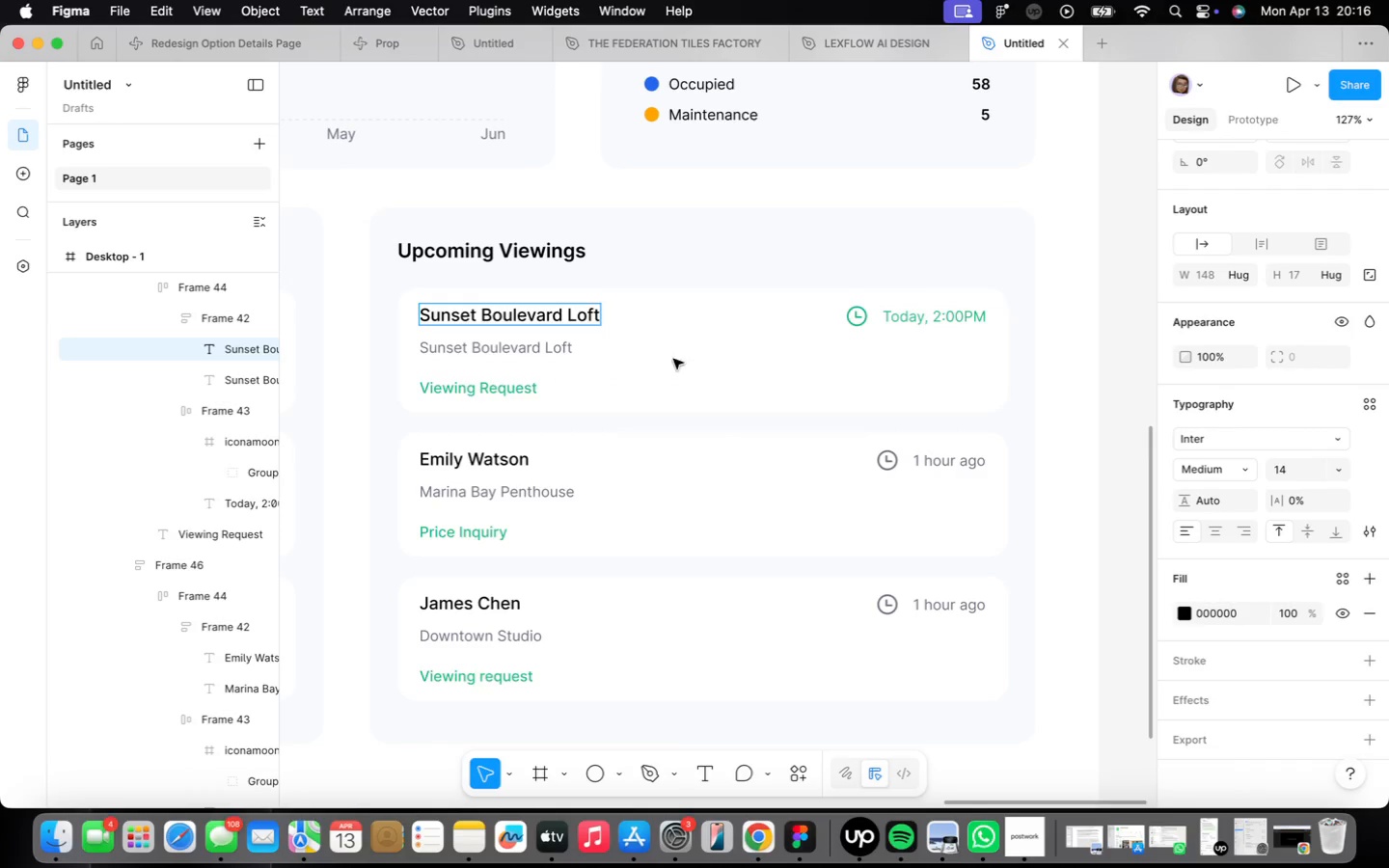 
double_click([510, 347])
 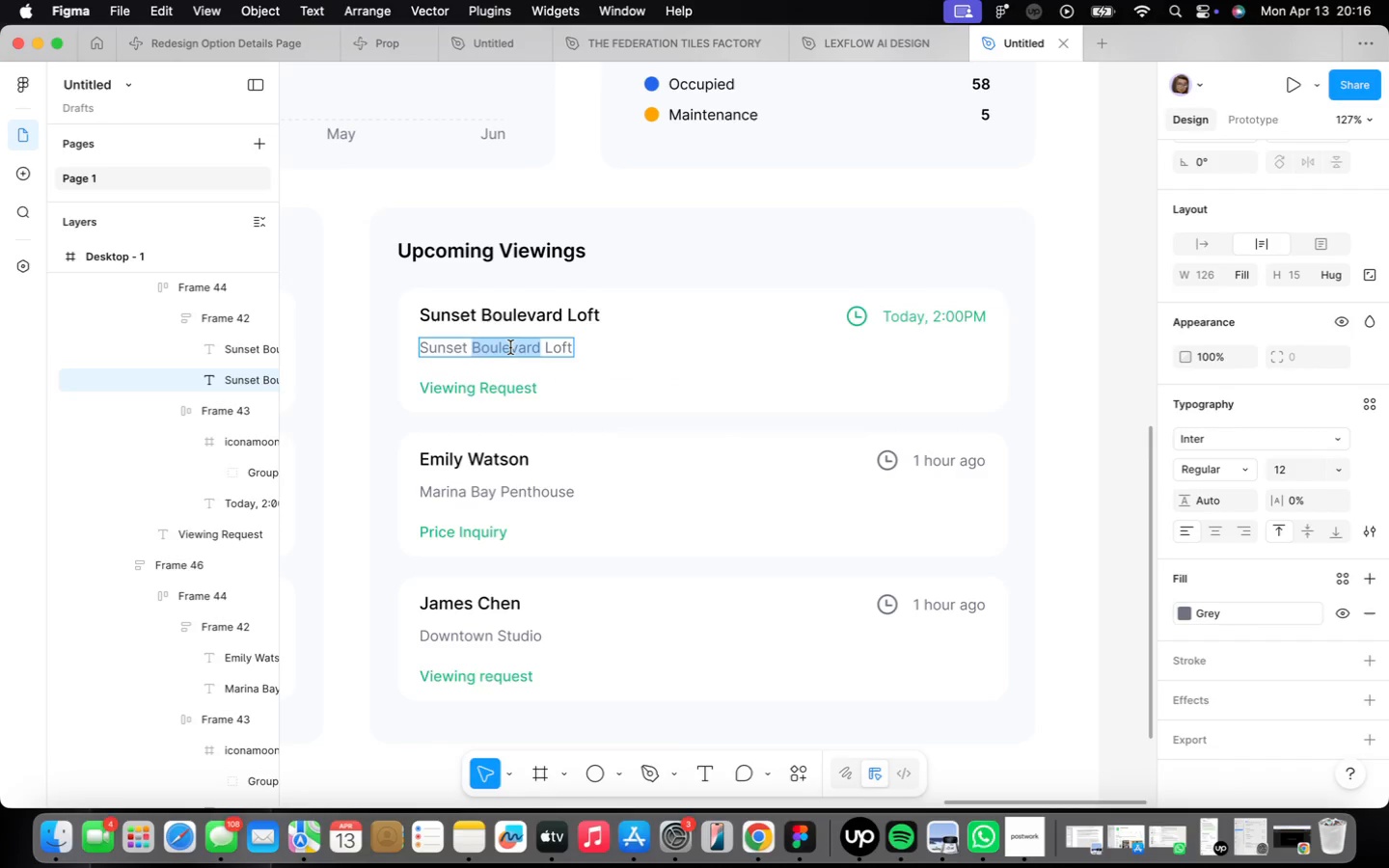 
triple_click([510, 347])
 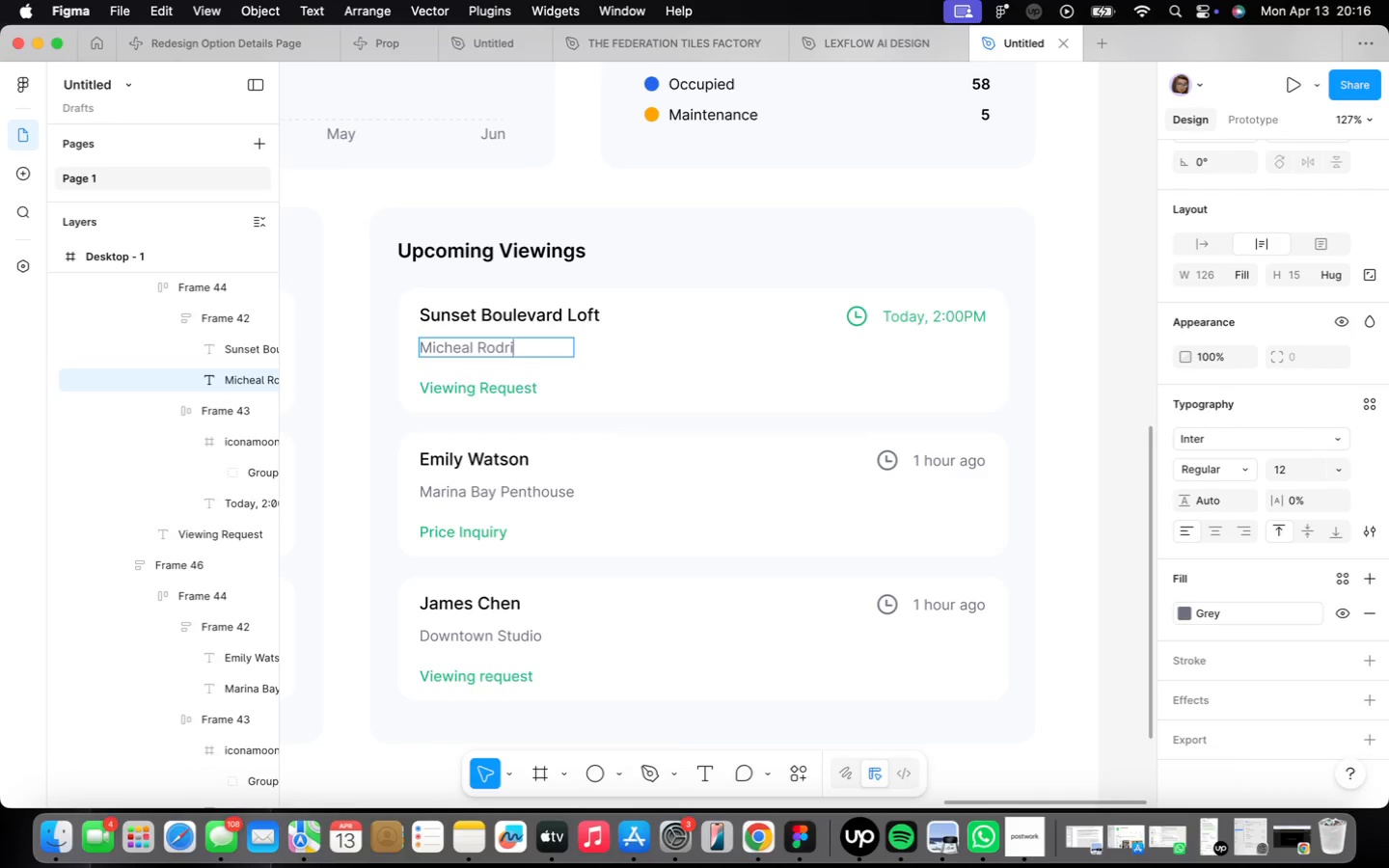 
type(Micheal Rodriq)
key(Backspace)
type(guez)
 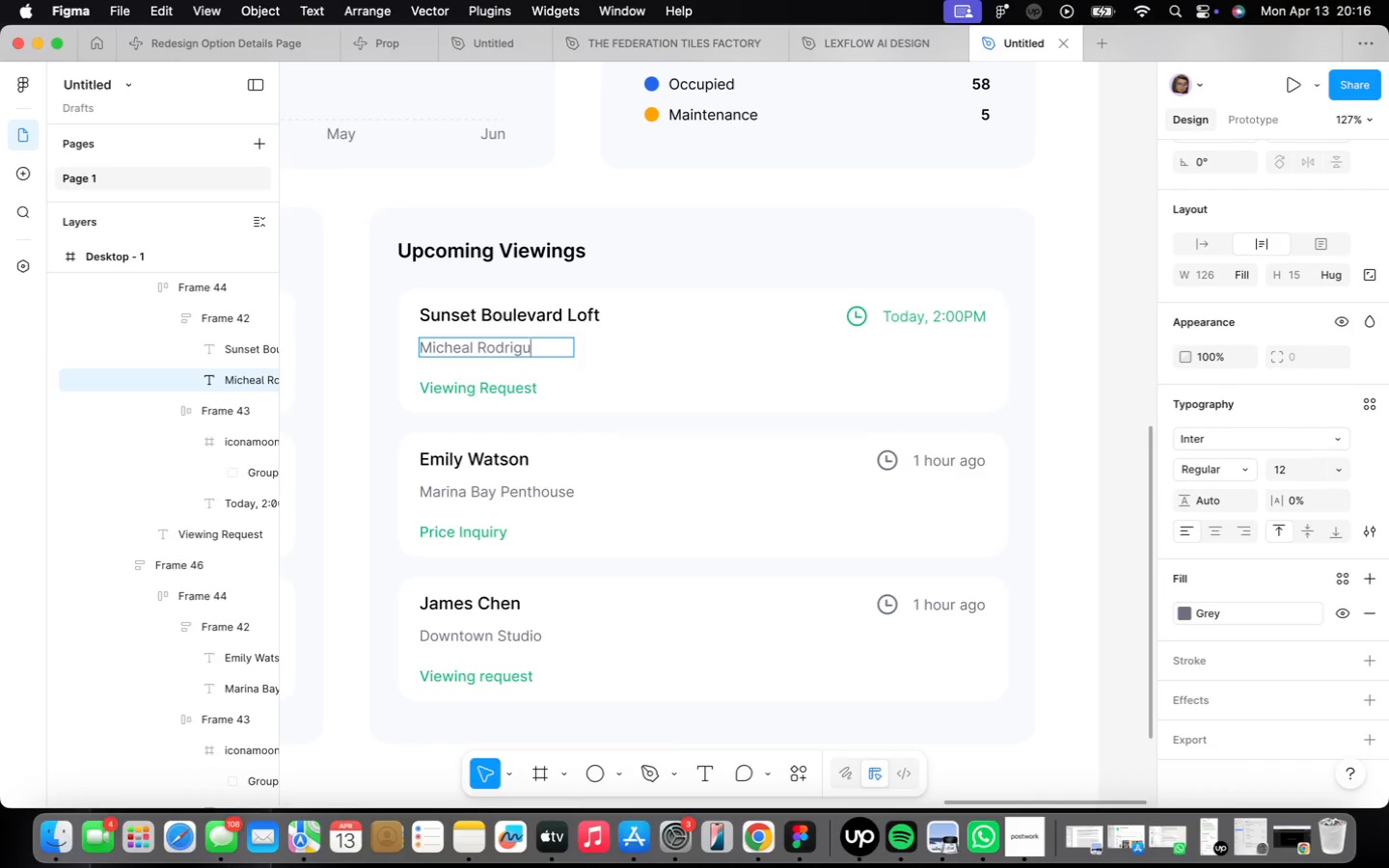 
left_click([555, 446])
 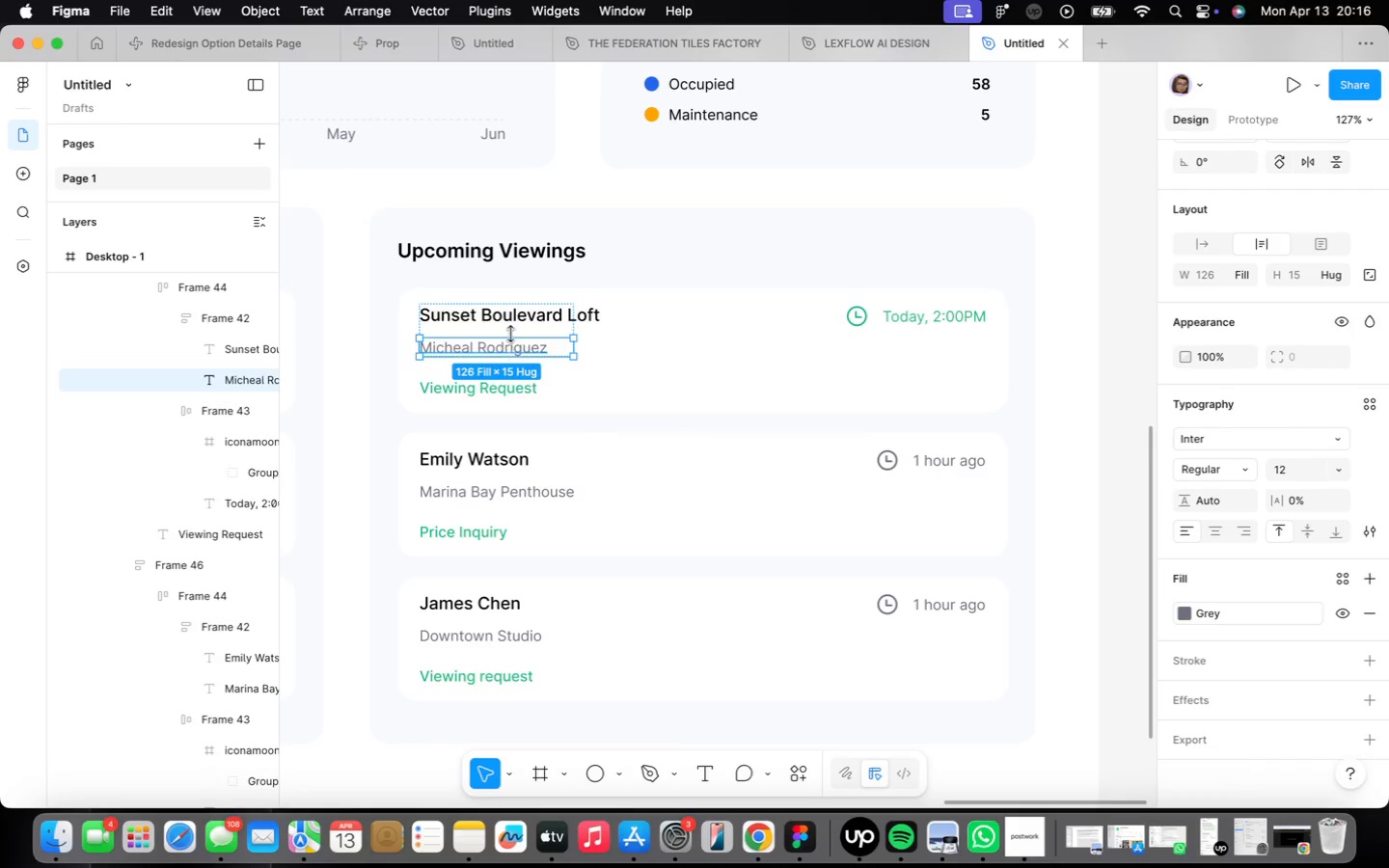 
left_click([532, 312])
 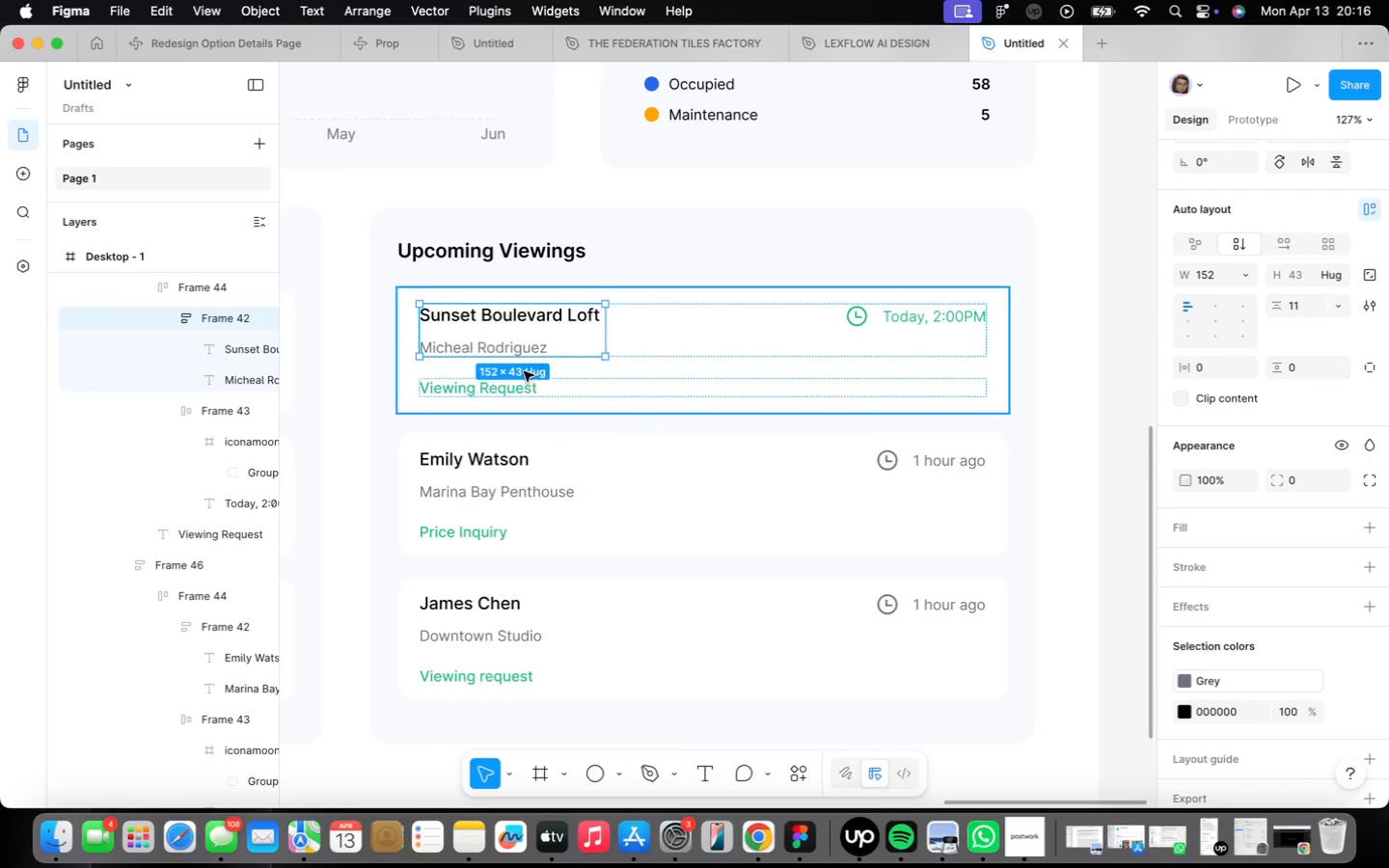 
left_click_drag(start_coordinate=[573, 336], to_coordinate=[604, 331])
 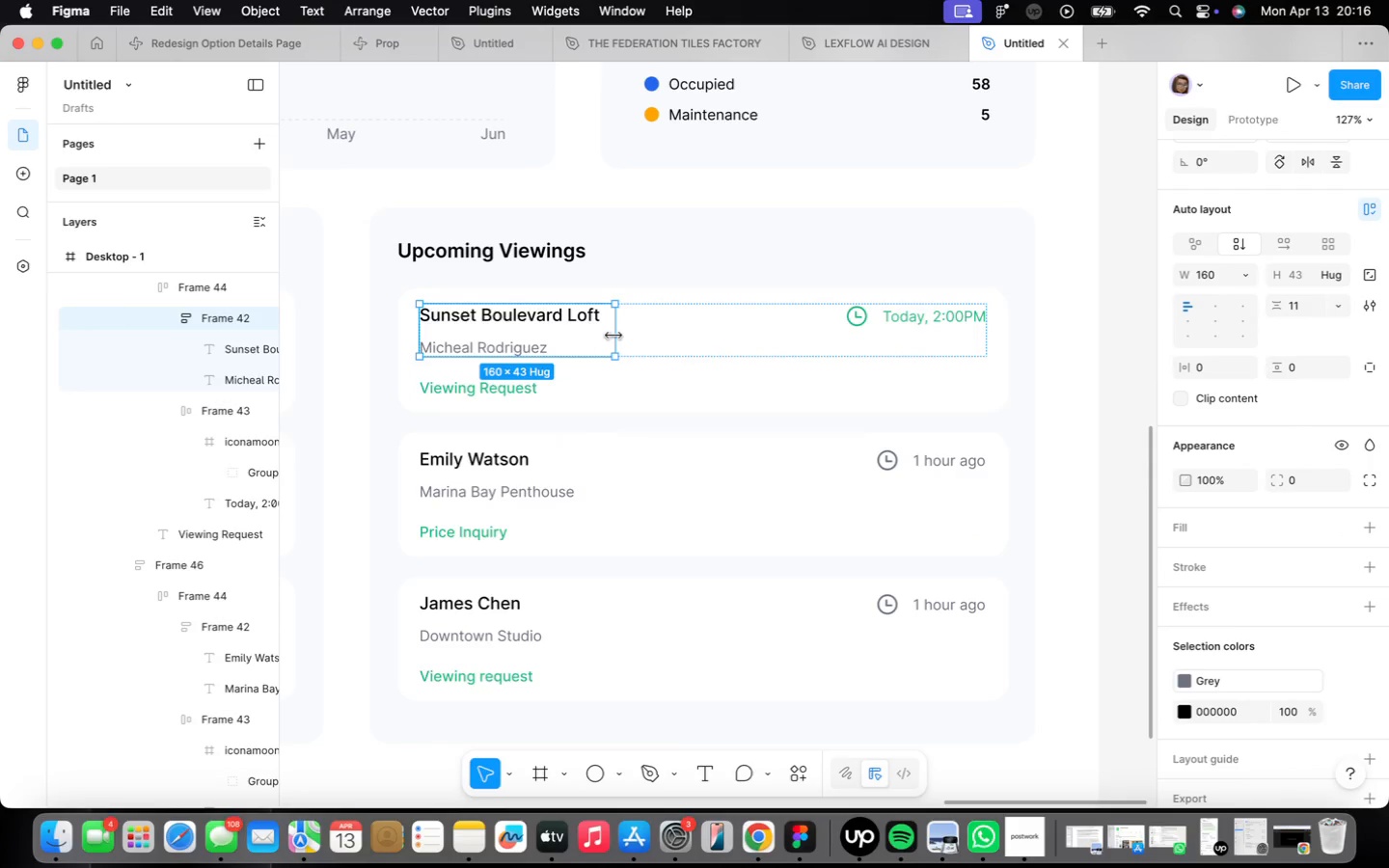 
wait(9.26)
 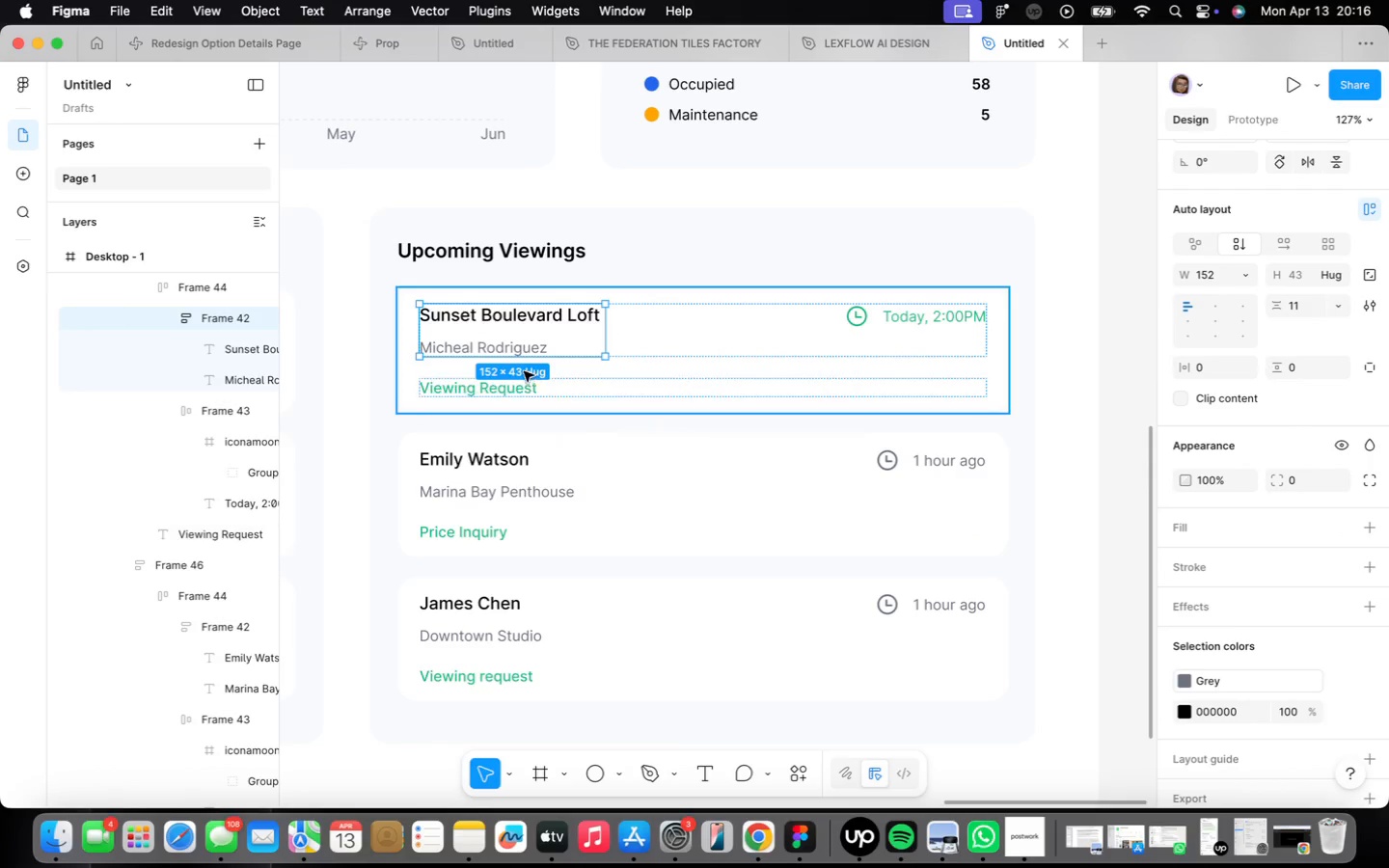 
scroll: coordinate [492, 364], scroll_direction: up, amount: 3.0
 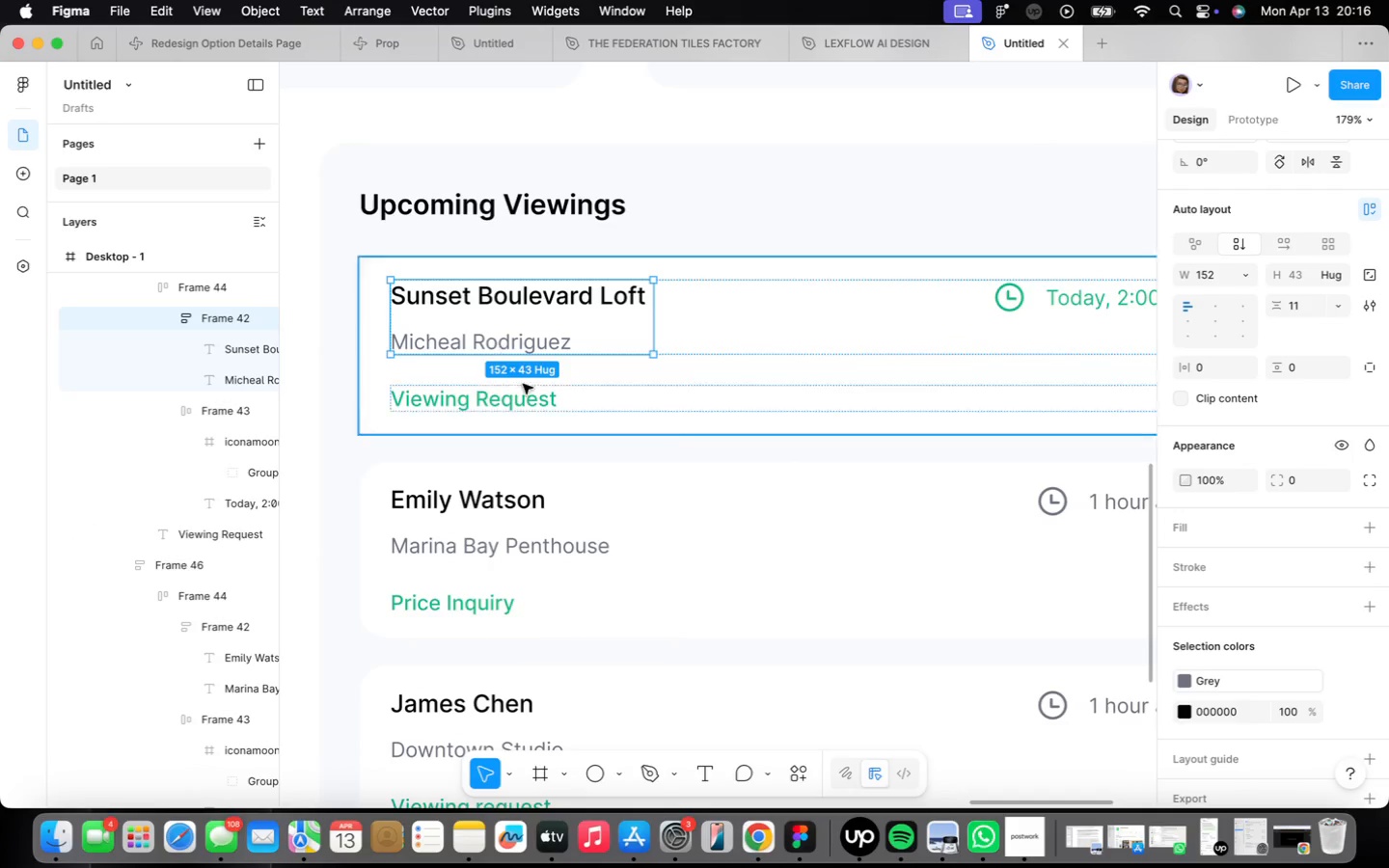 
wait(8.14)
 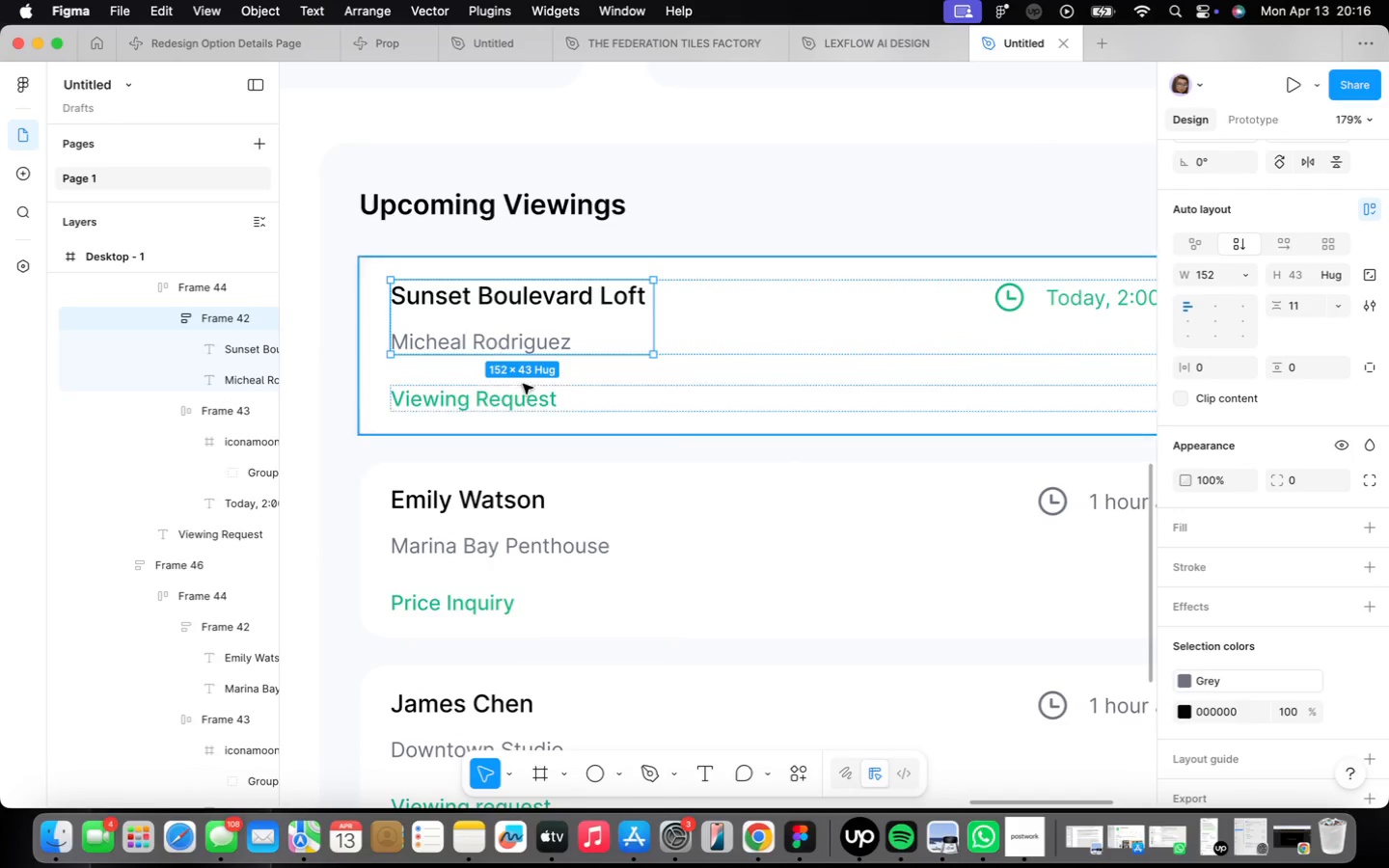 
double_click([498, 352])
 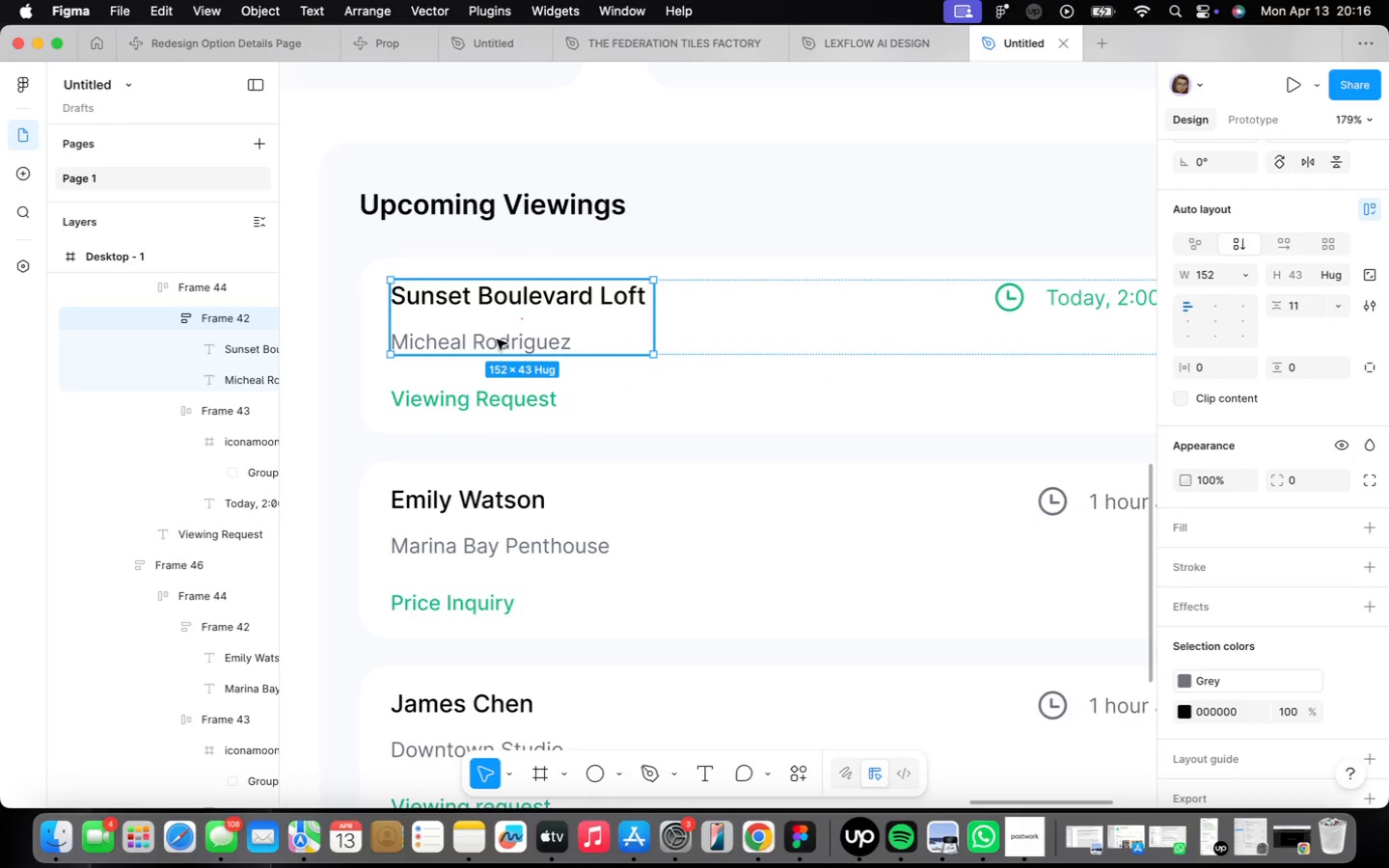 
double_click([497, 339])
 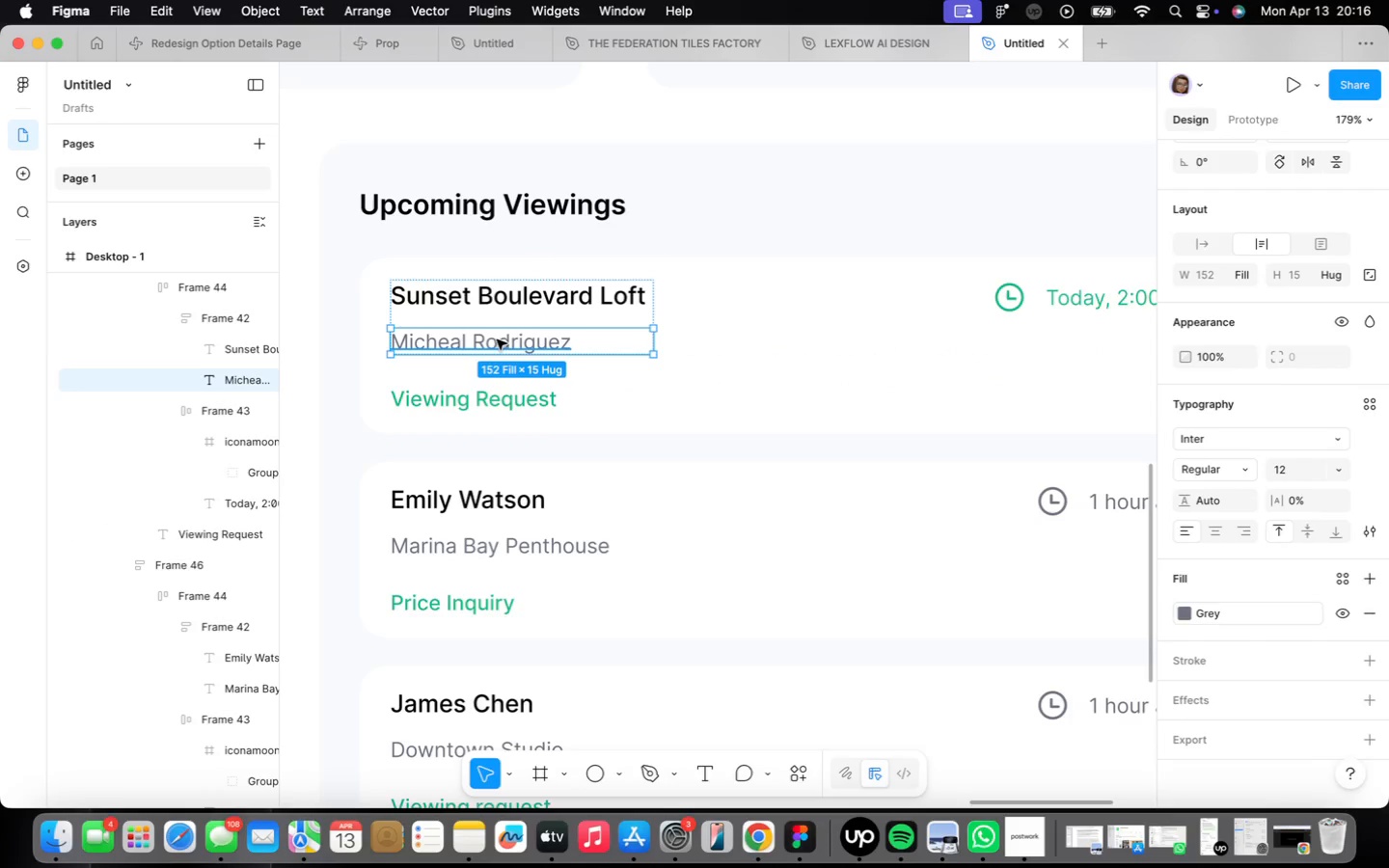 
key(Meta+CommandLeft)
 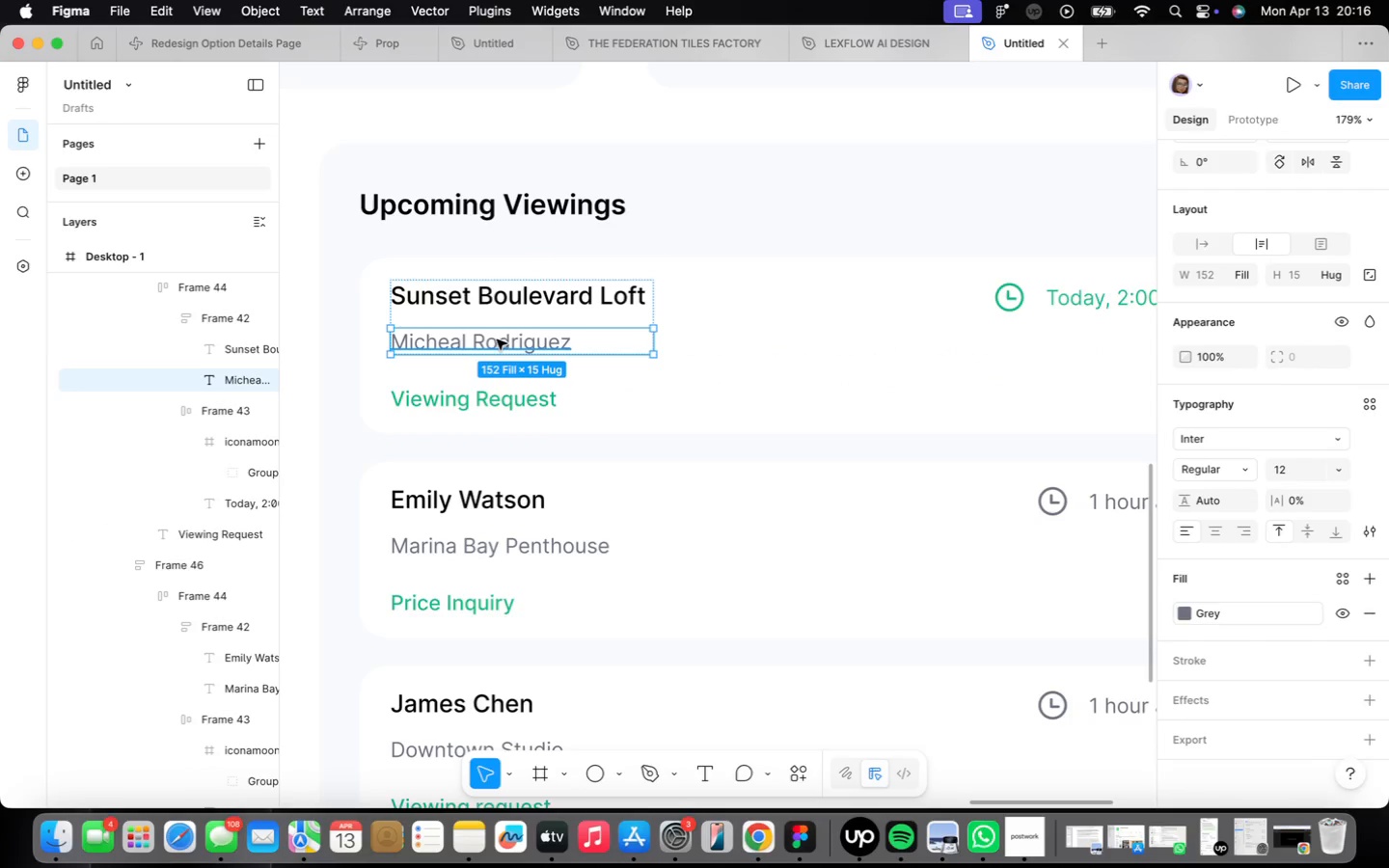 
key(Meta+D)
 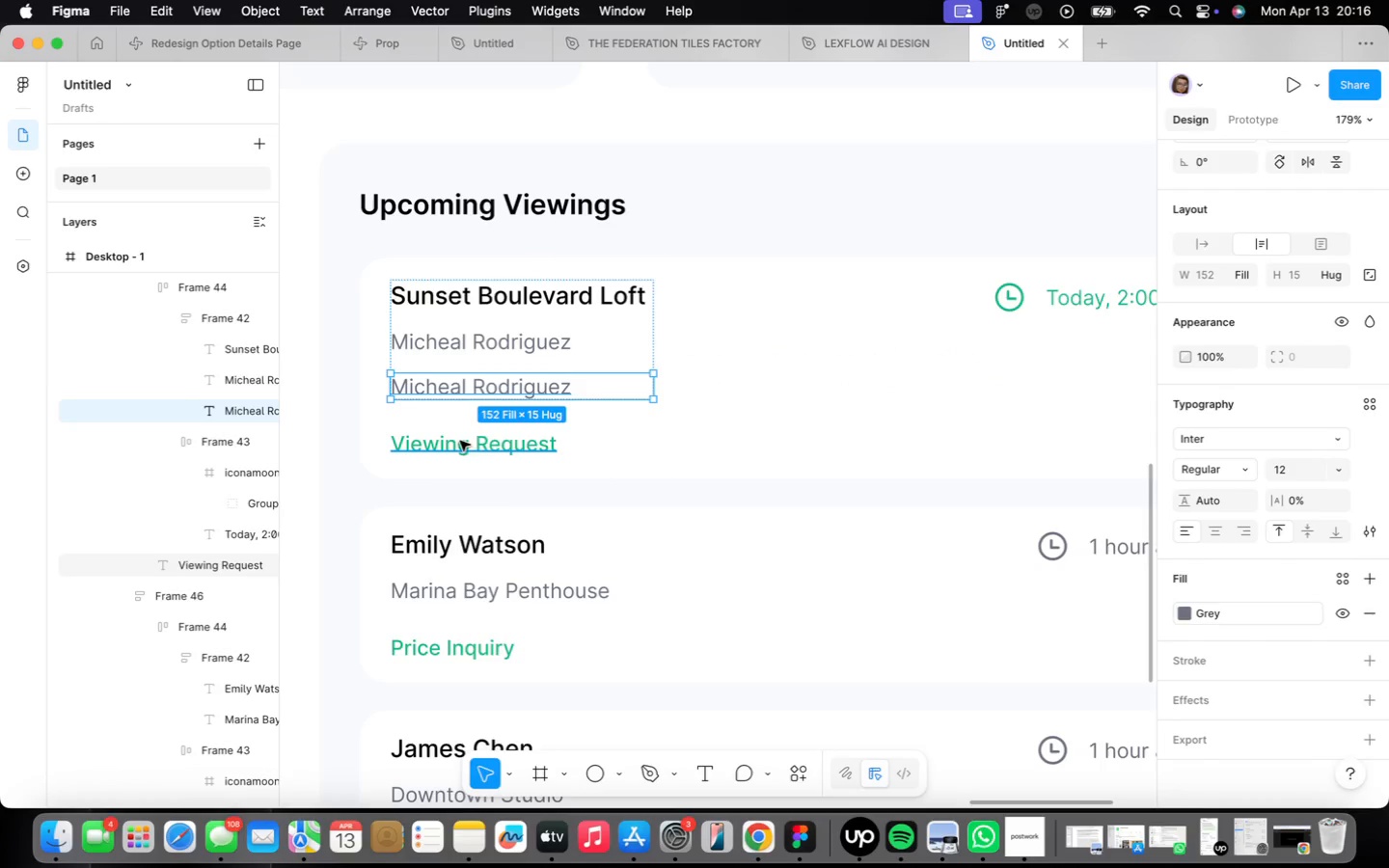 
left_click([468, 448])
 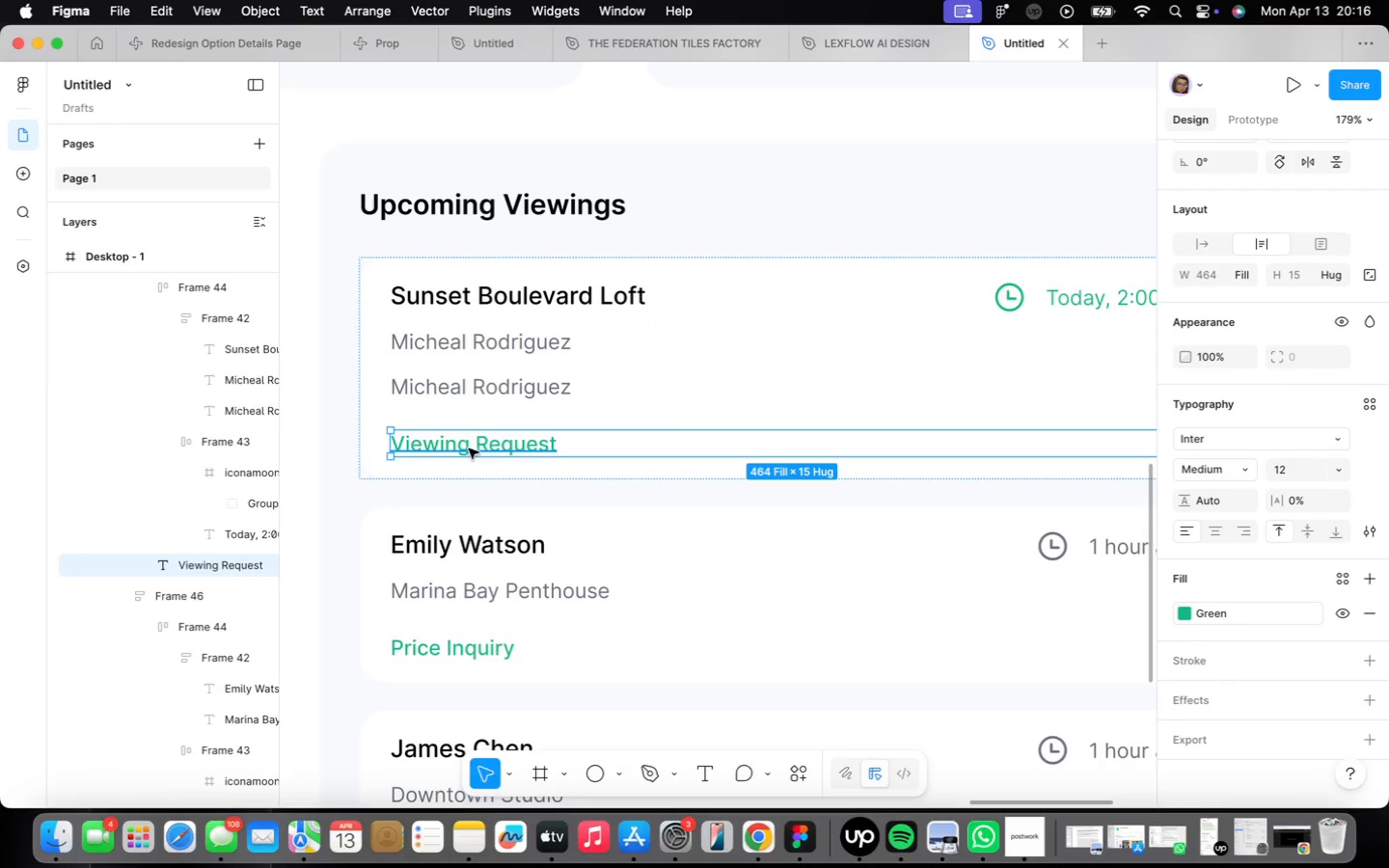 
key(Backspace)
 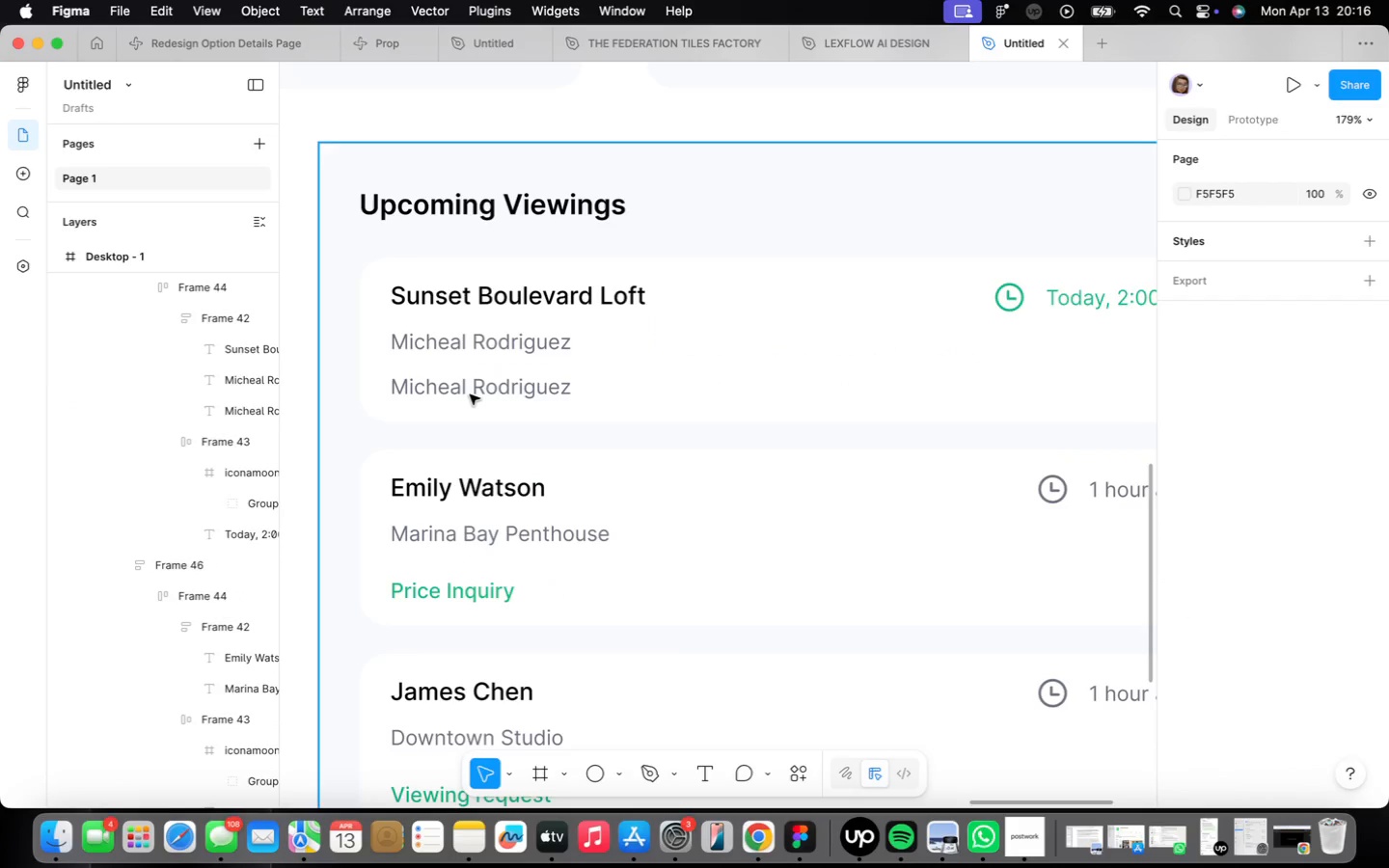 
double_click([470, 394])
 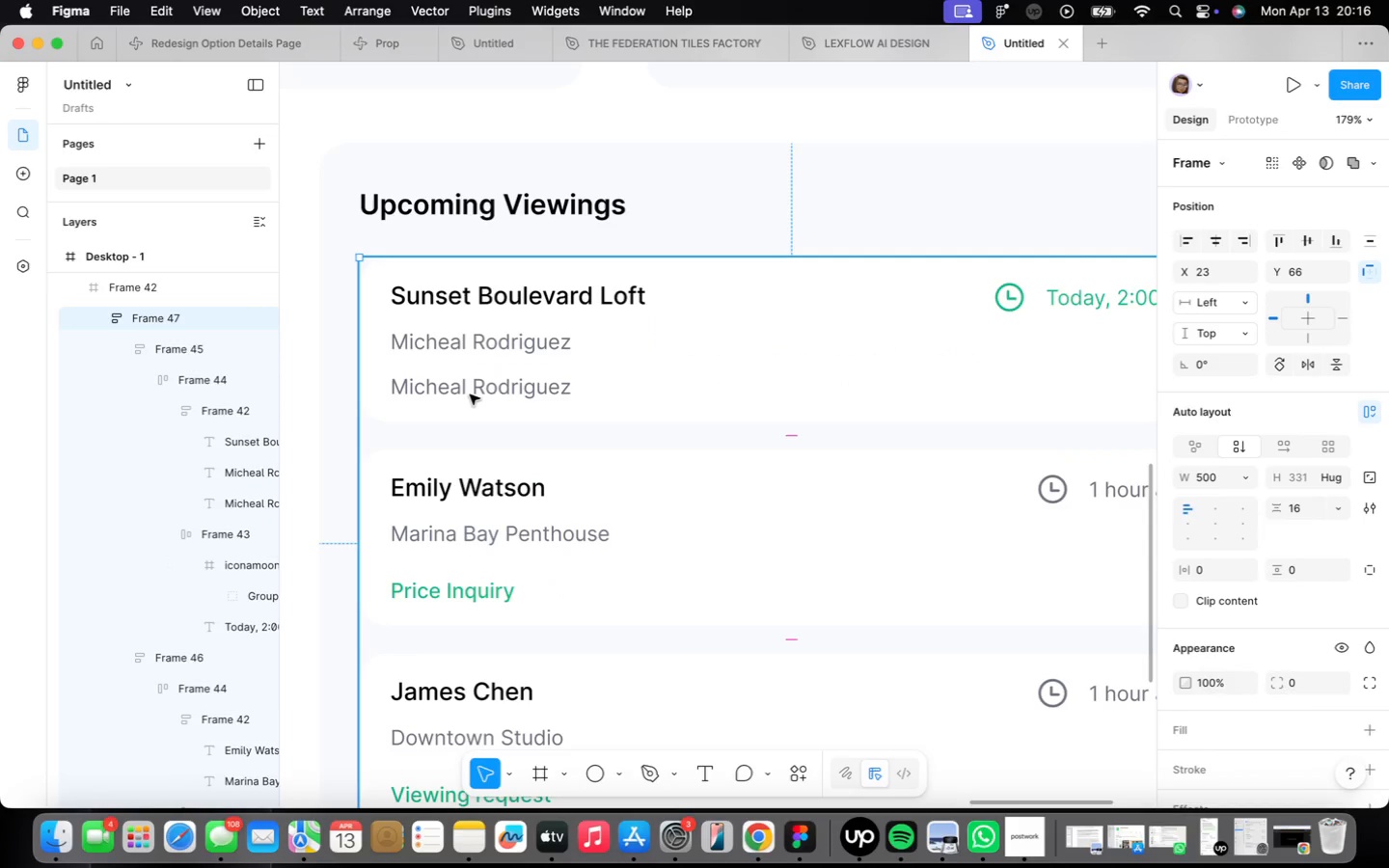 
double_click([470, 394])
 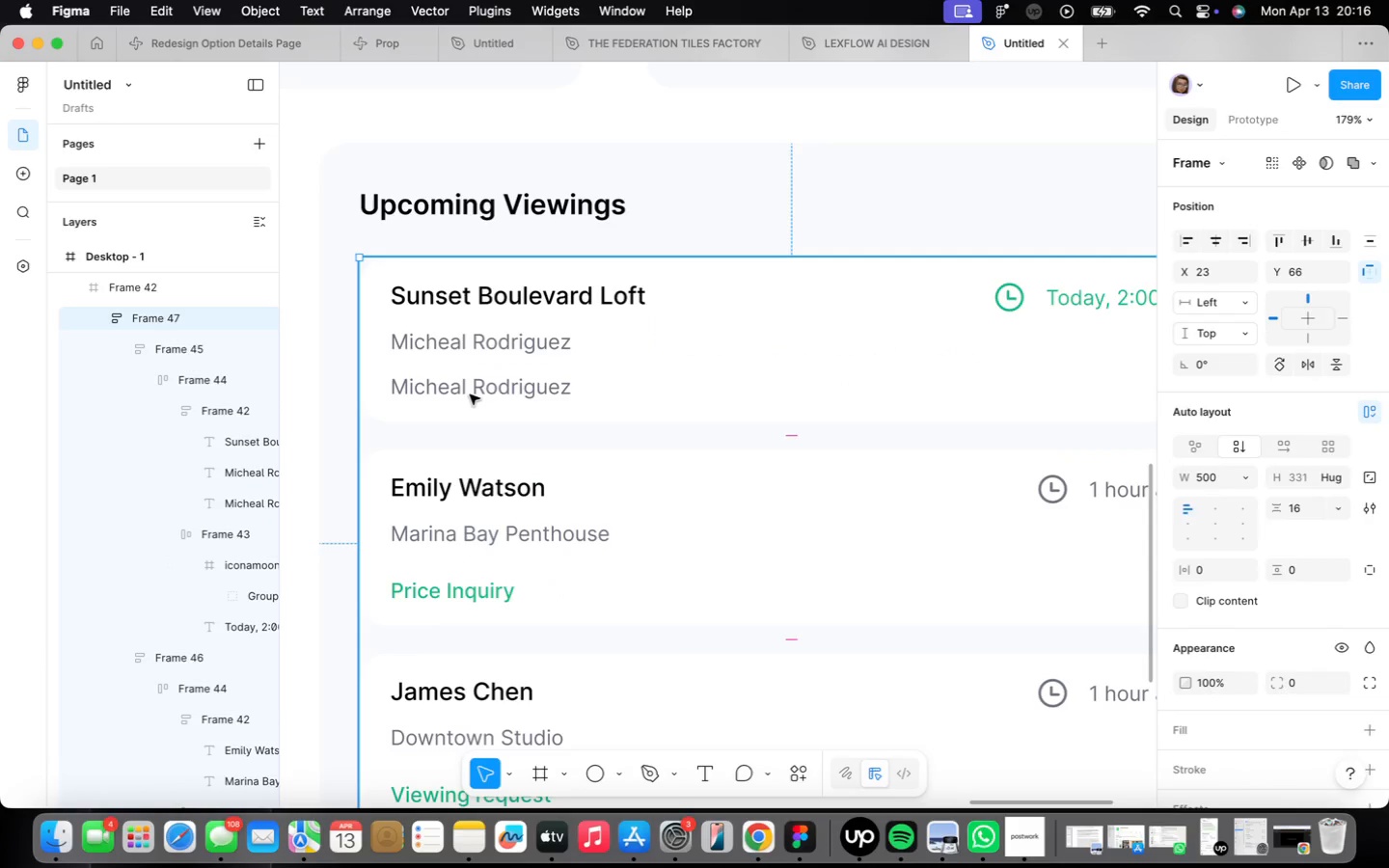 
triple_click([470, 394])
 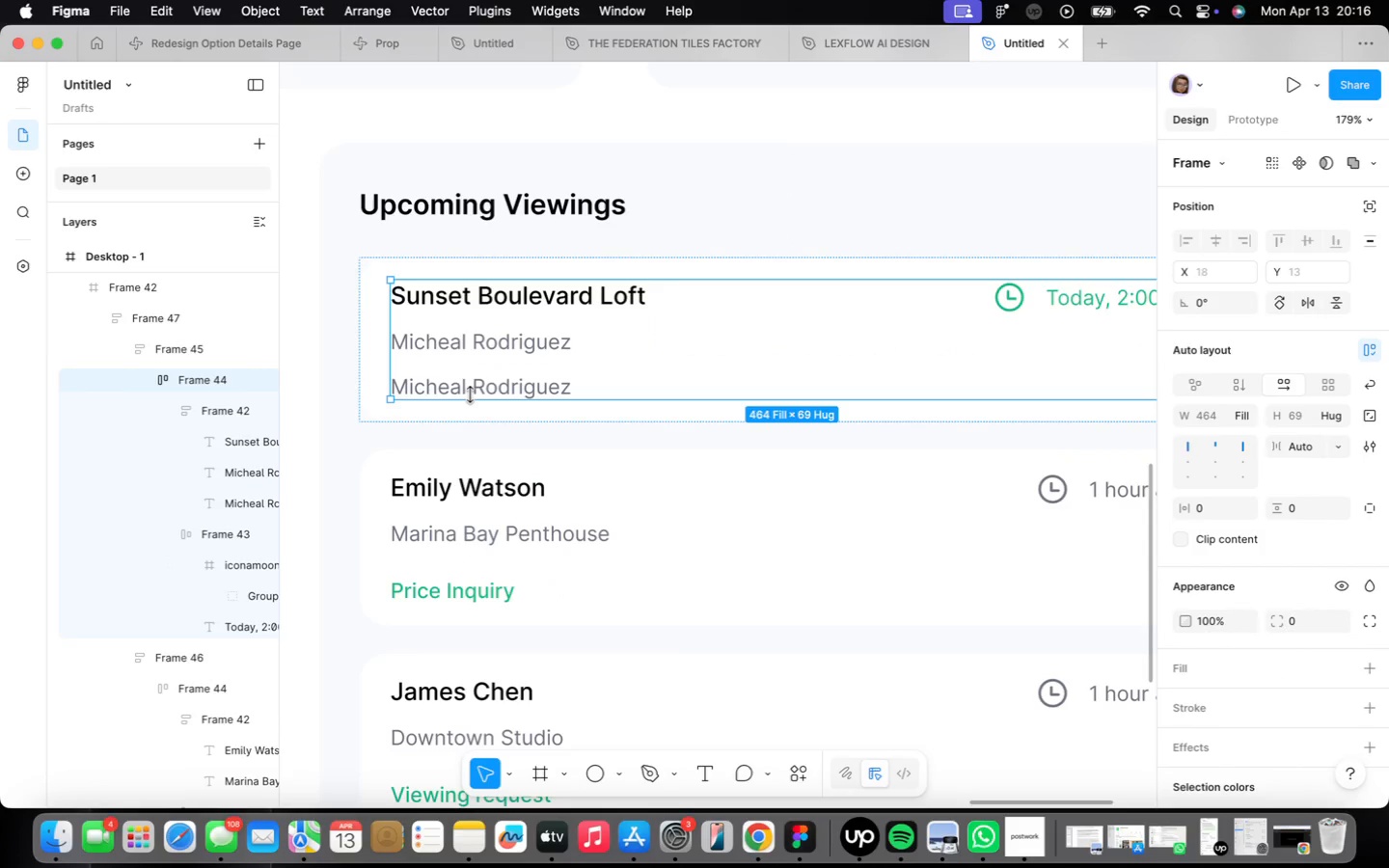 
triple_click([470, 394])
 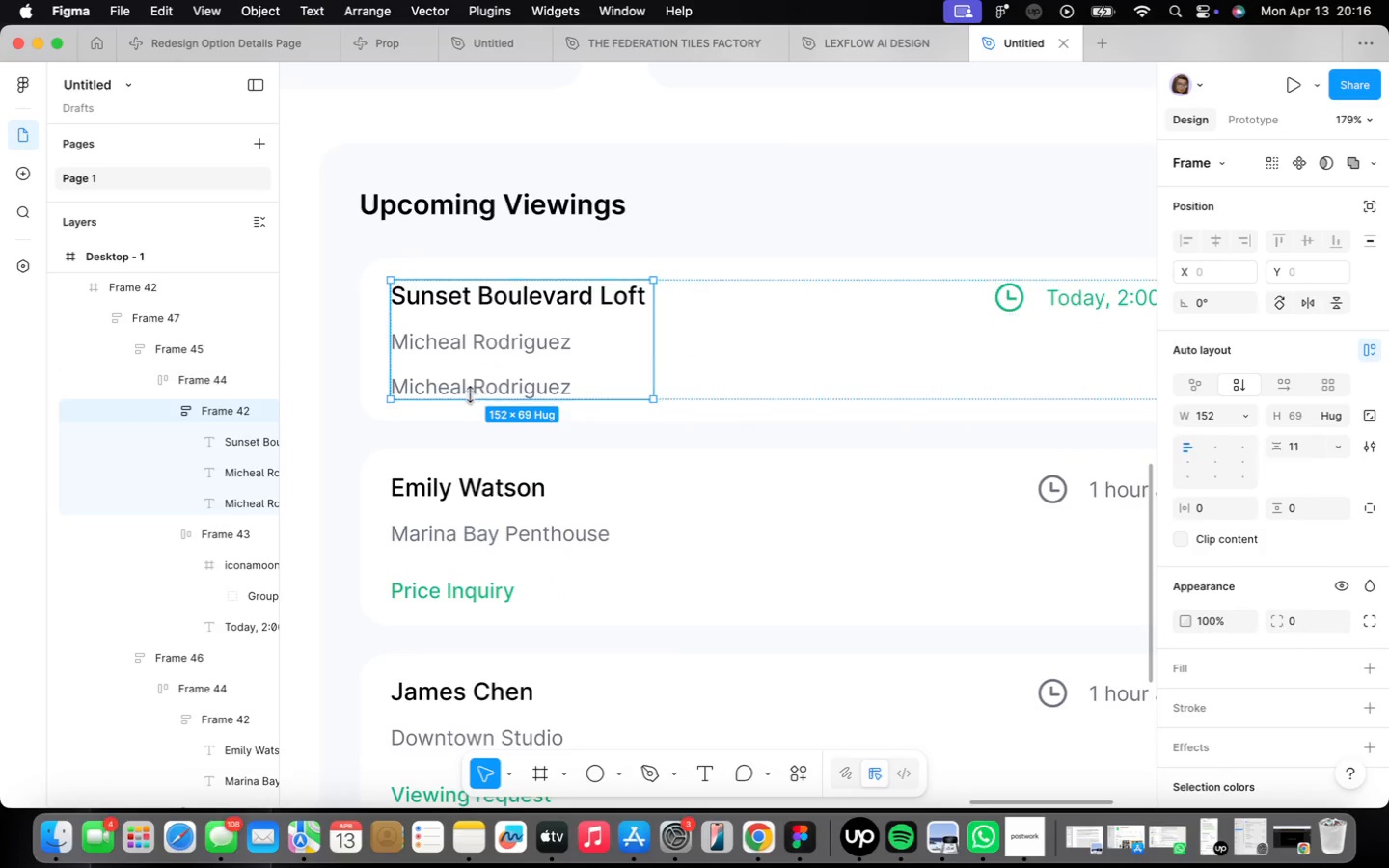 
triple_click([470, 394])
 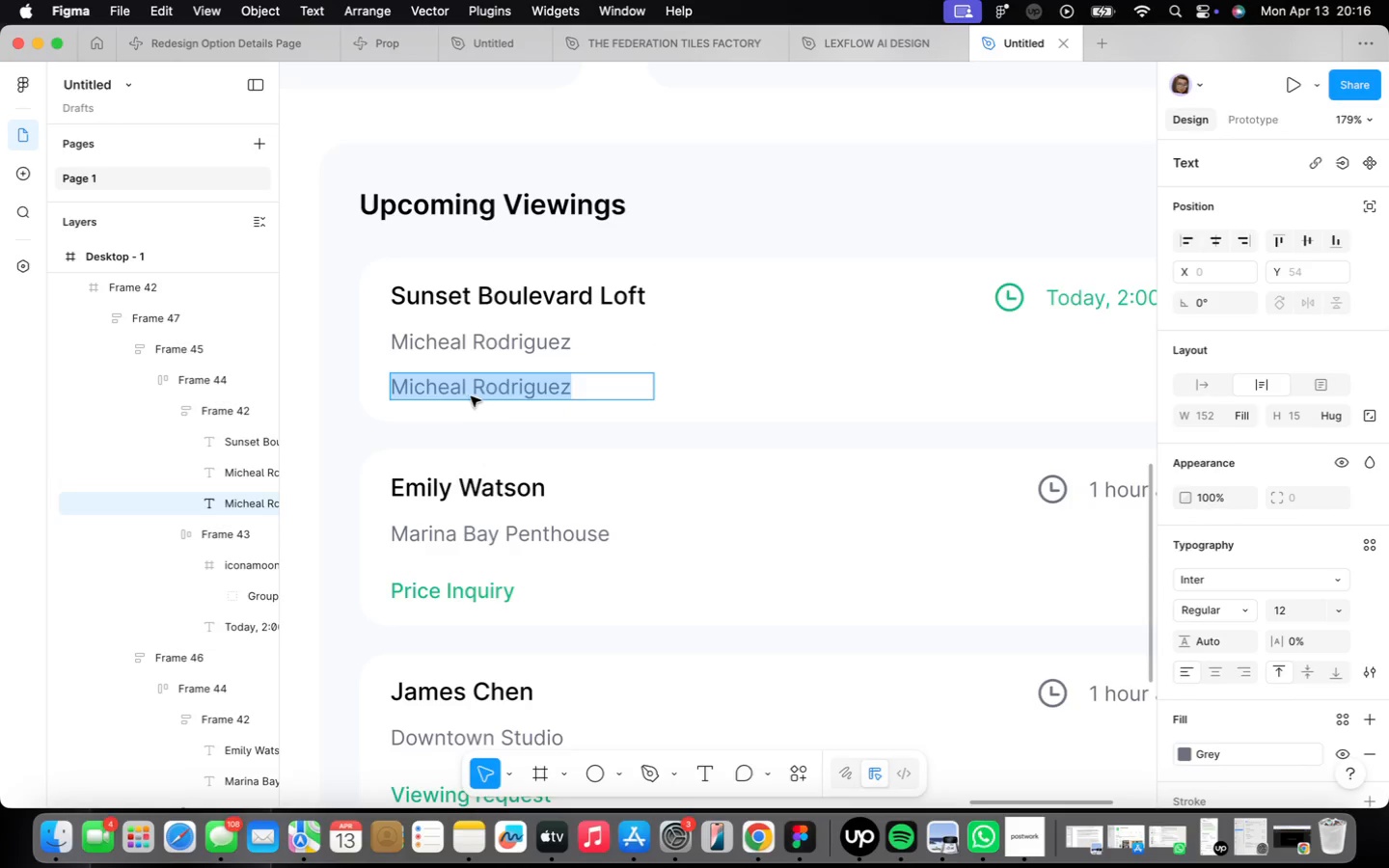 
type(West Holllywood)
 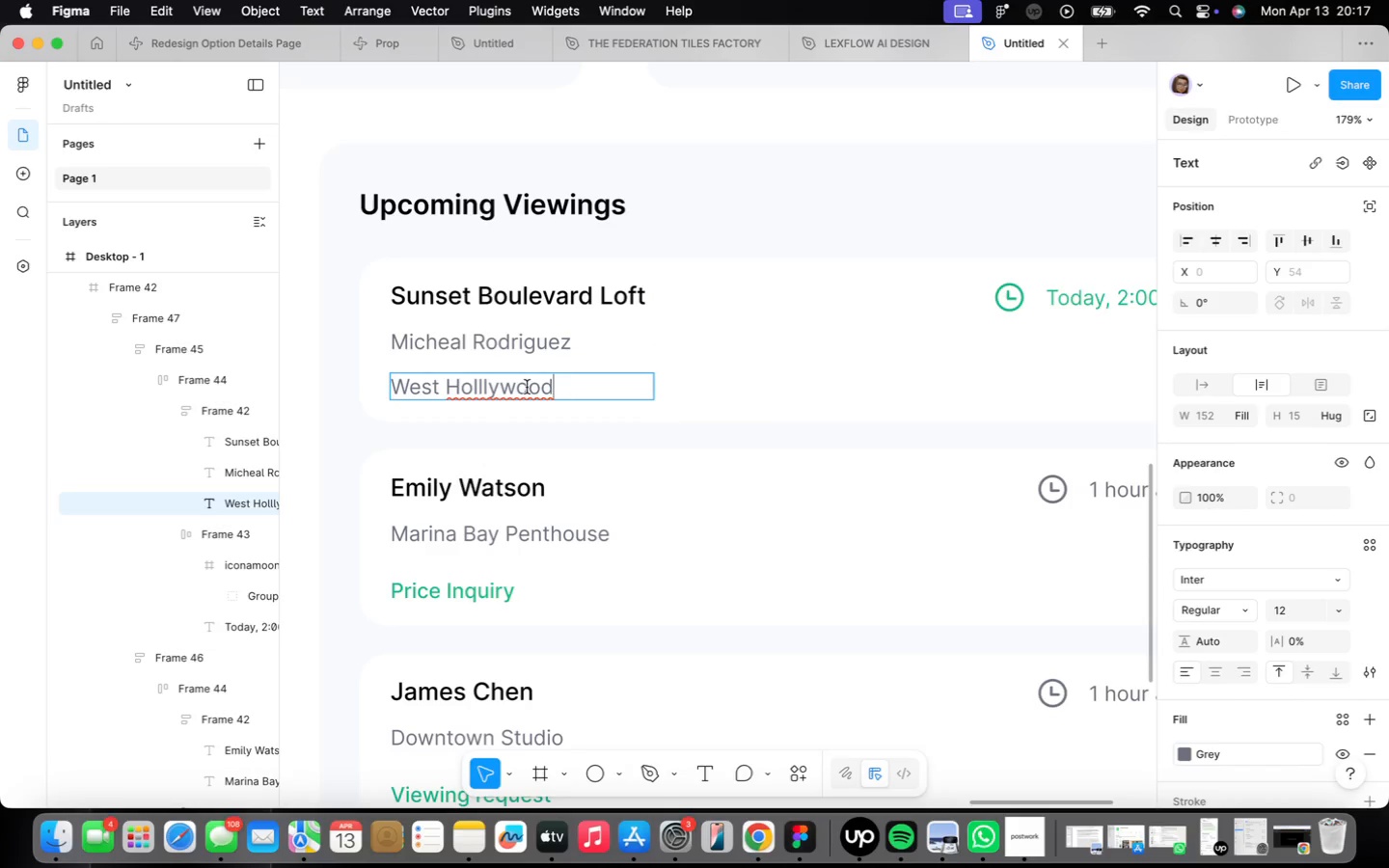 
left_click([488, 388])
 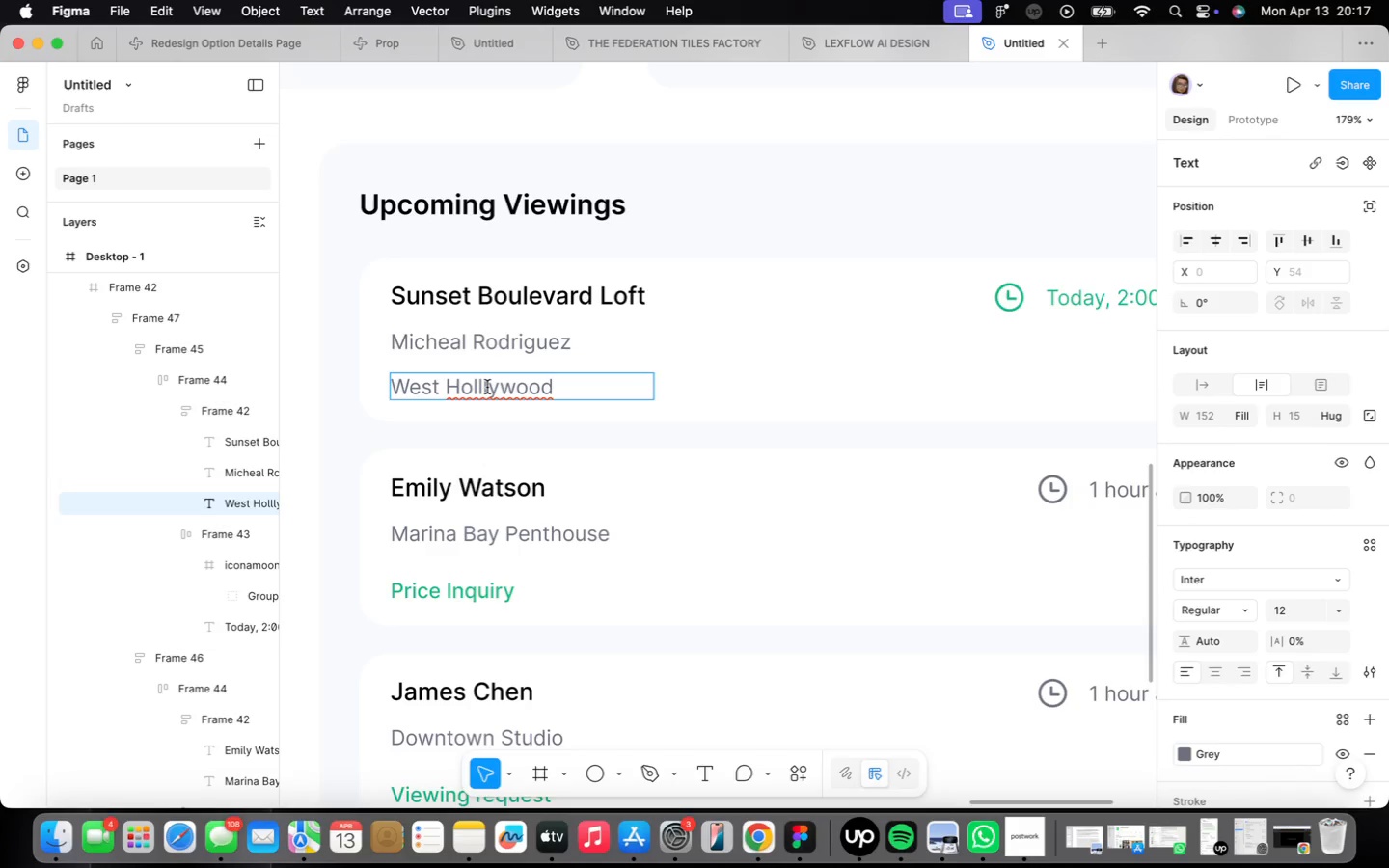 
key(Backspace)
 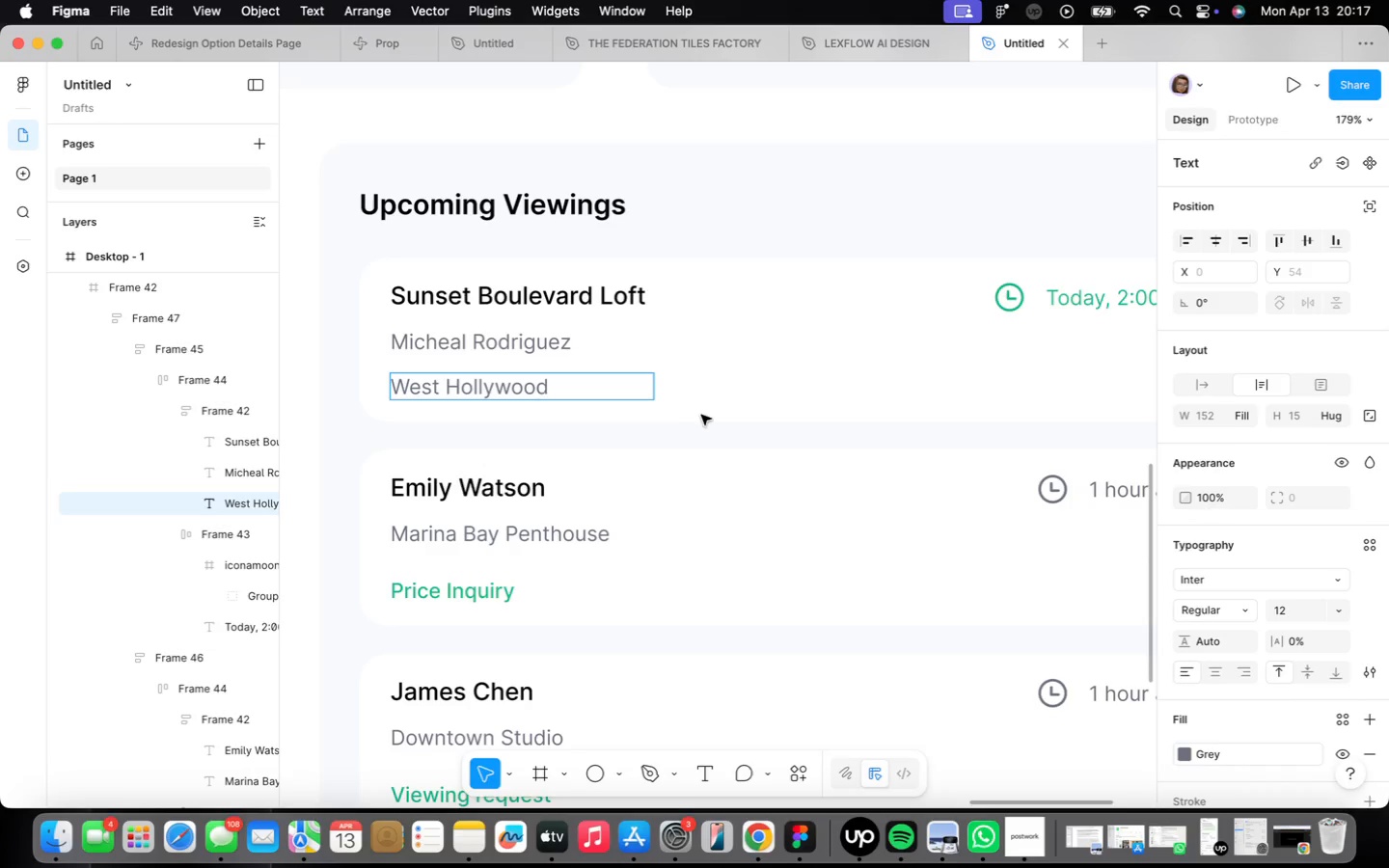 
left_click([723, 416])
 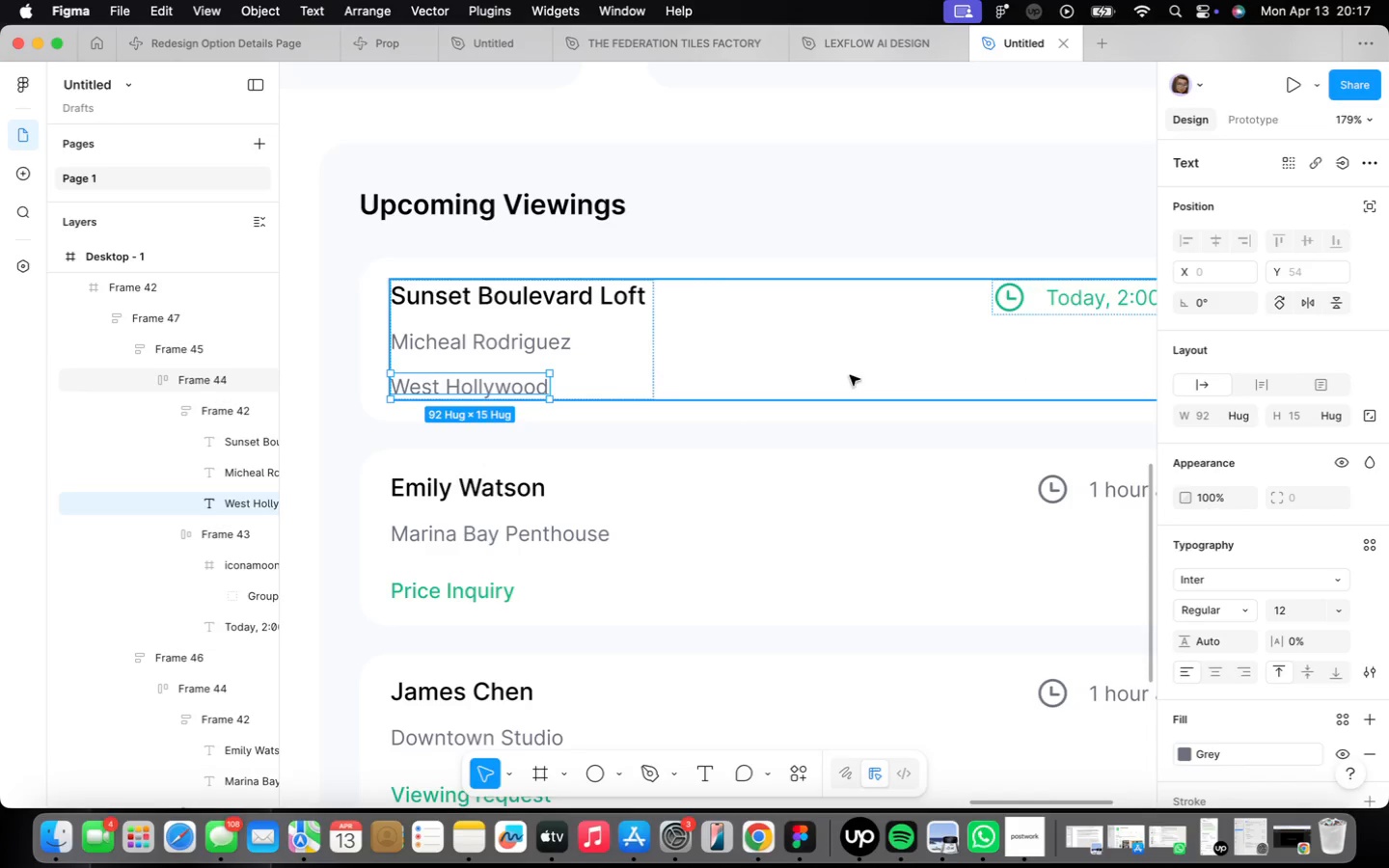 
scroll: coordinate [495, 380], scroll_direction: down, amount: 9.0
 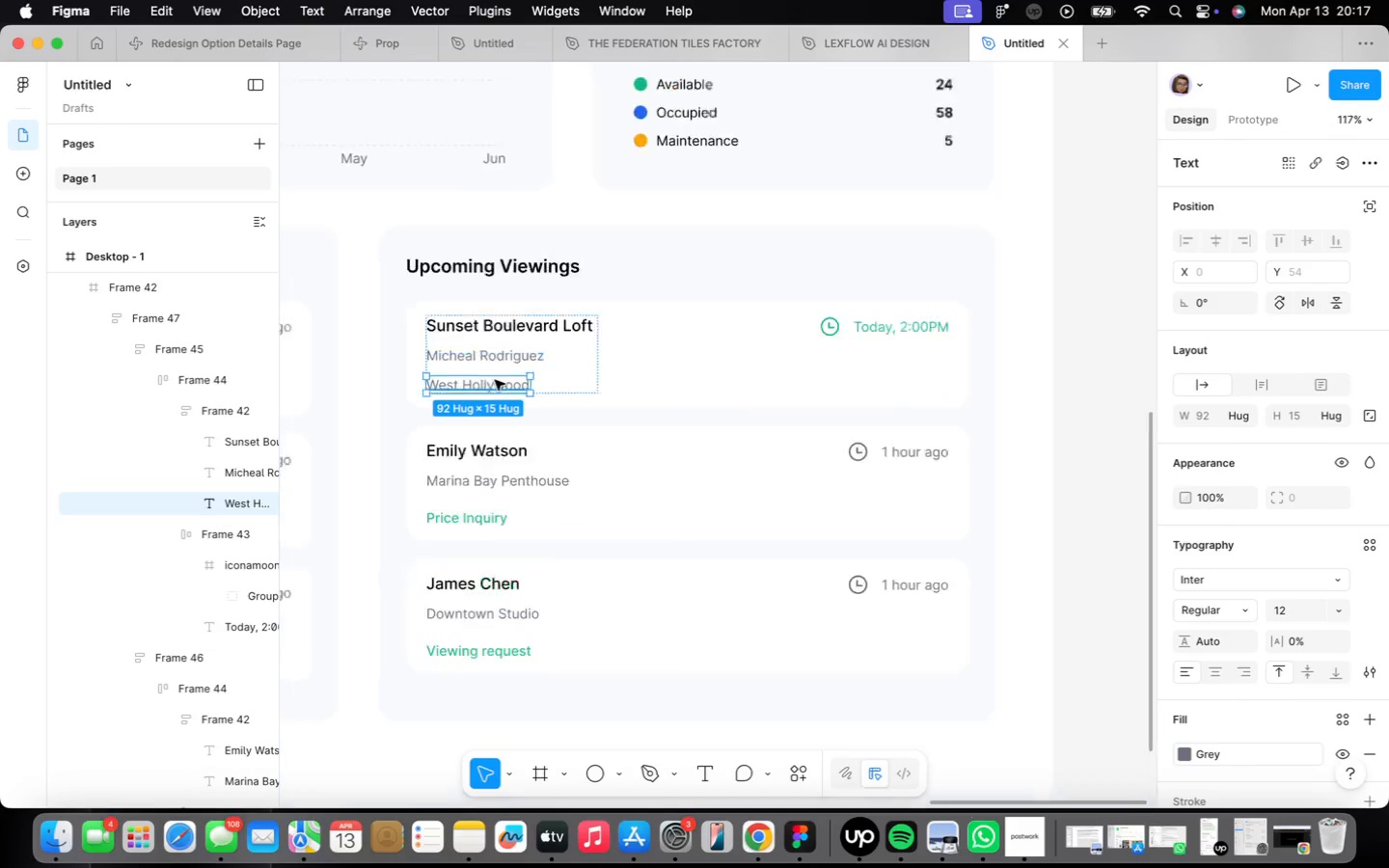 
hold_key(key=OptionLeft, duration=1.56)
left_click_drag(start_coordinate=[499, 386], to_coordinate=[880, 488])
 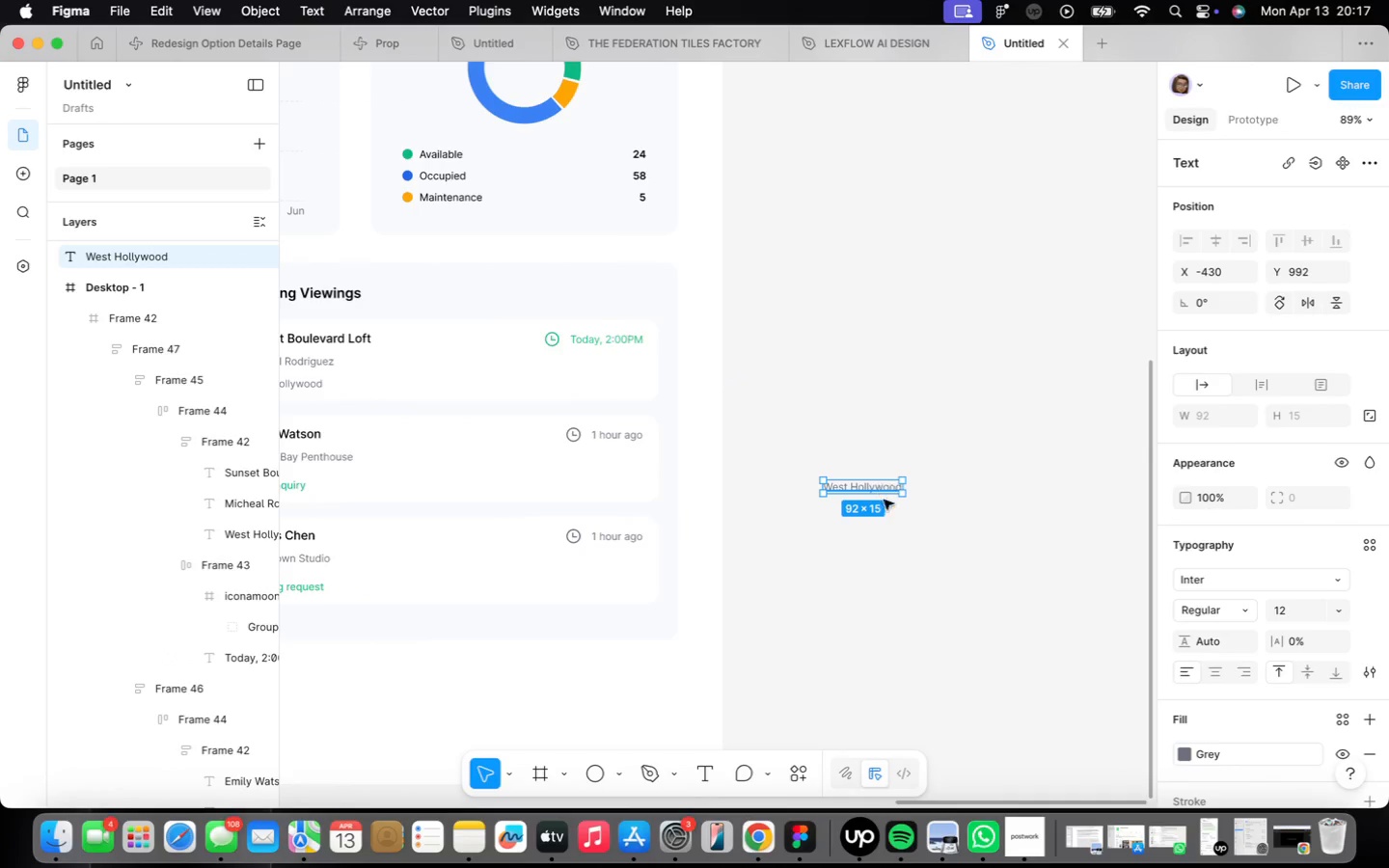 
left_click([917, 556])
 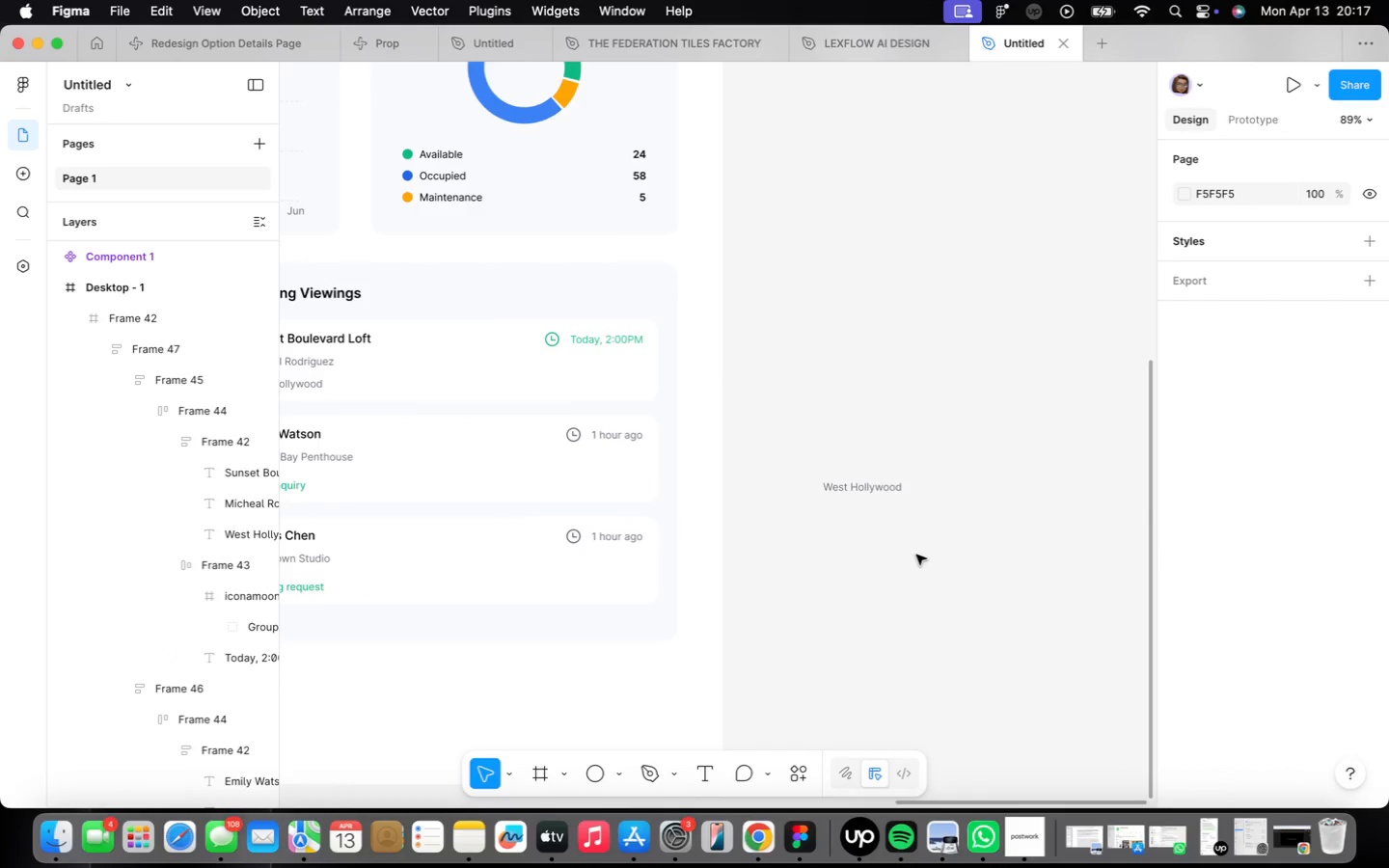 
right_click([916, 555])
 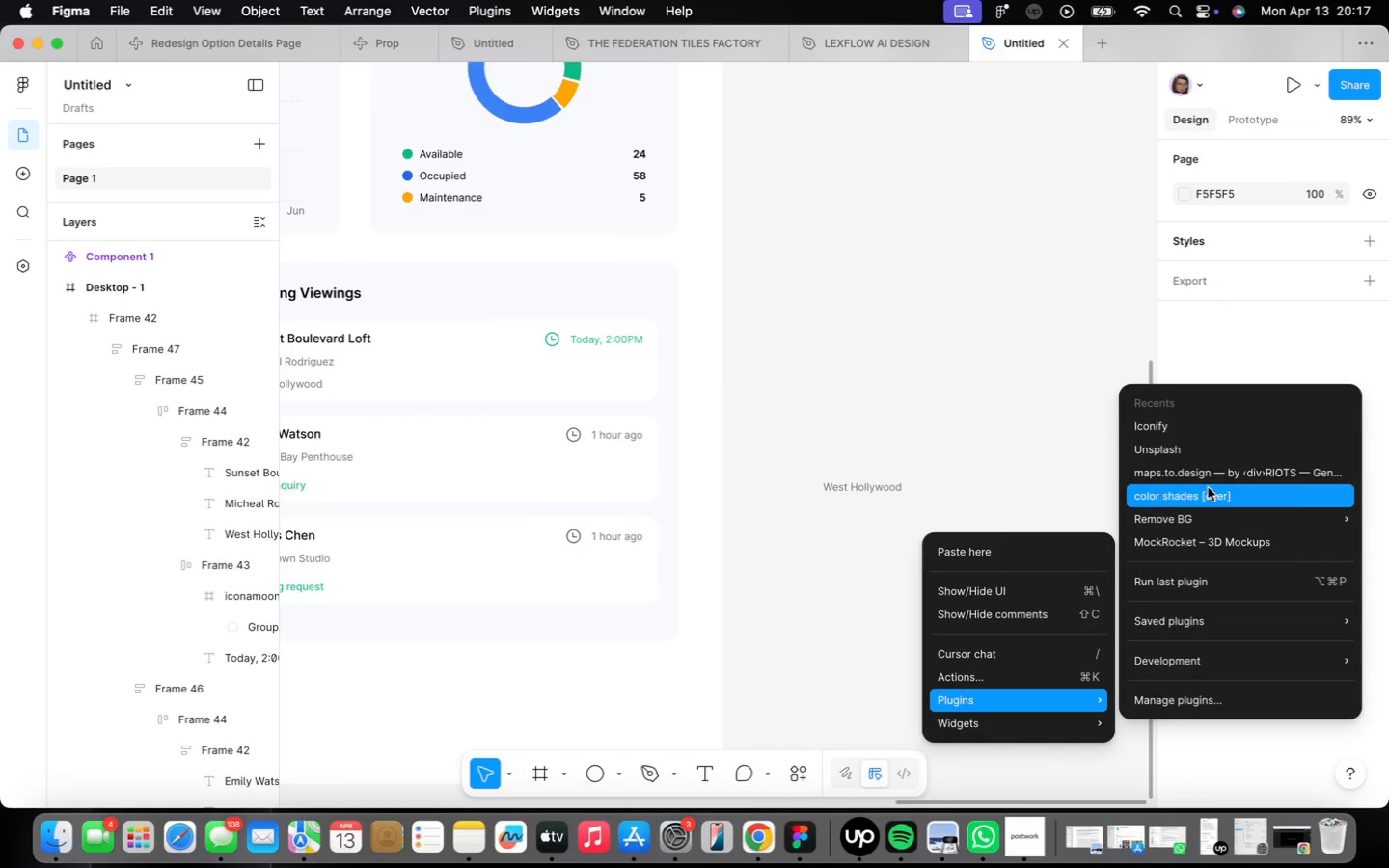 
left_click([1195, 433])
 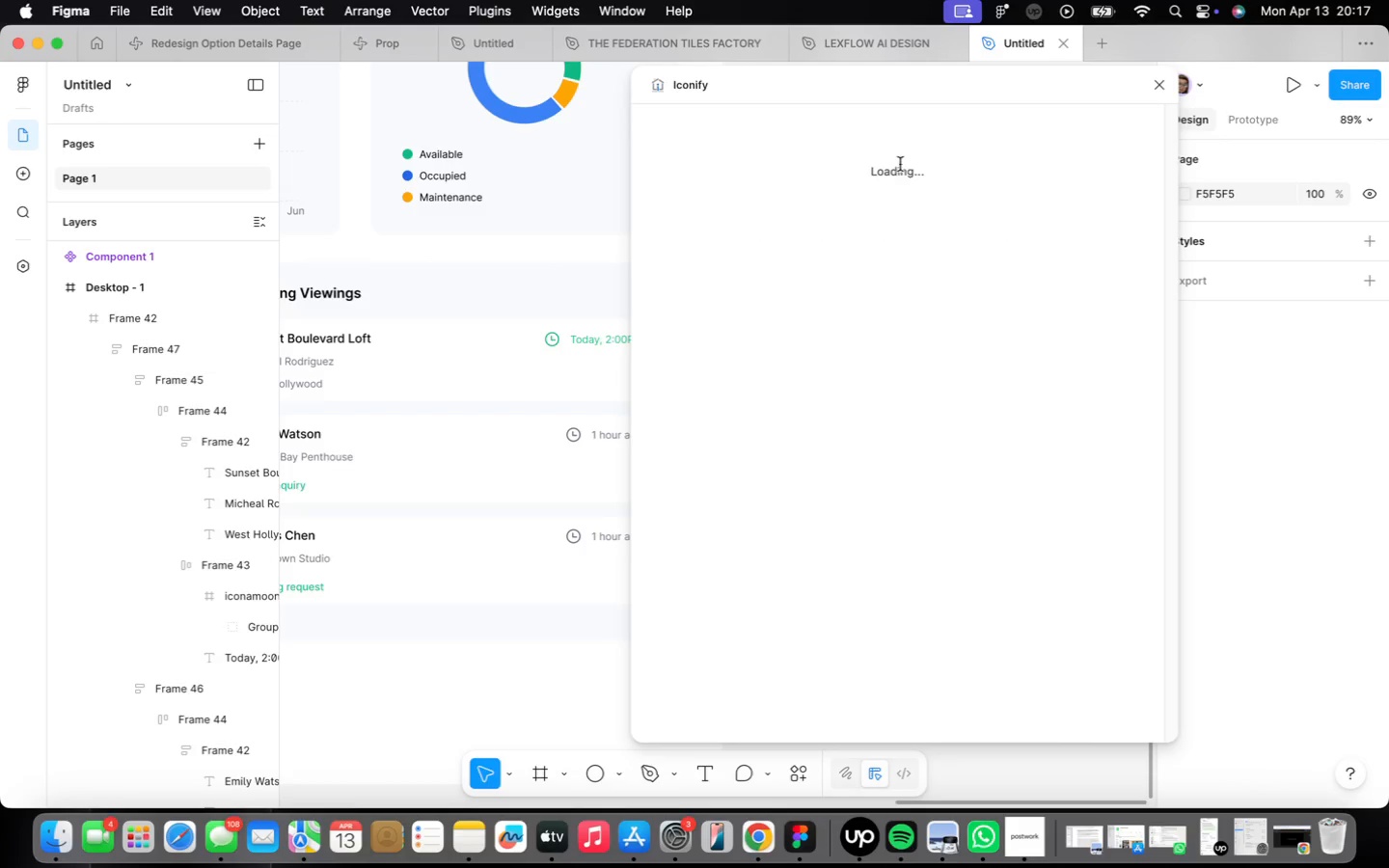 
mouse_move([912, 258])
 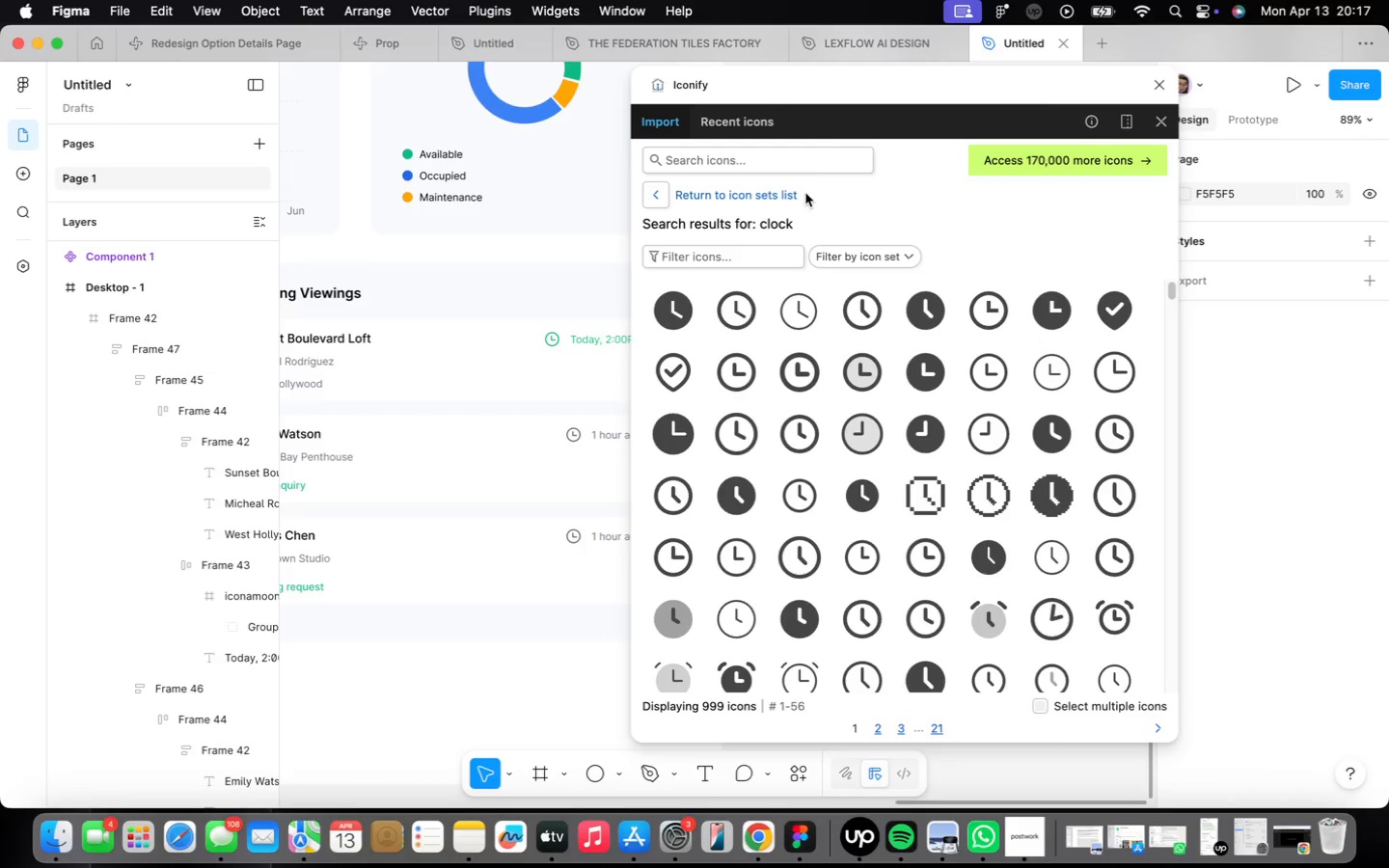 
left_click([809, 172])
 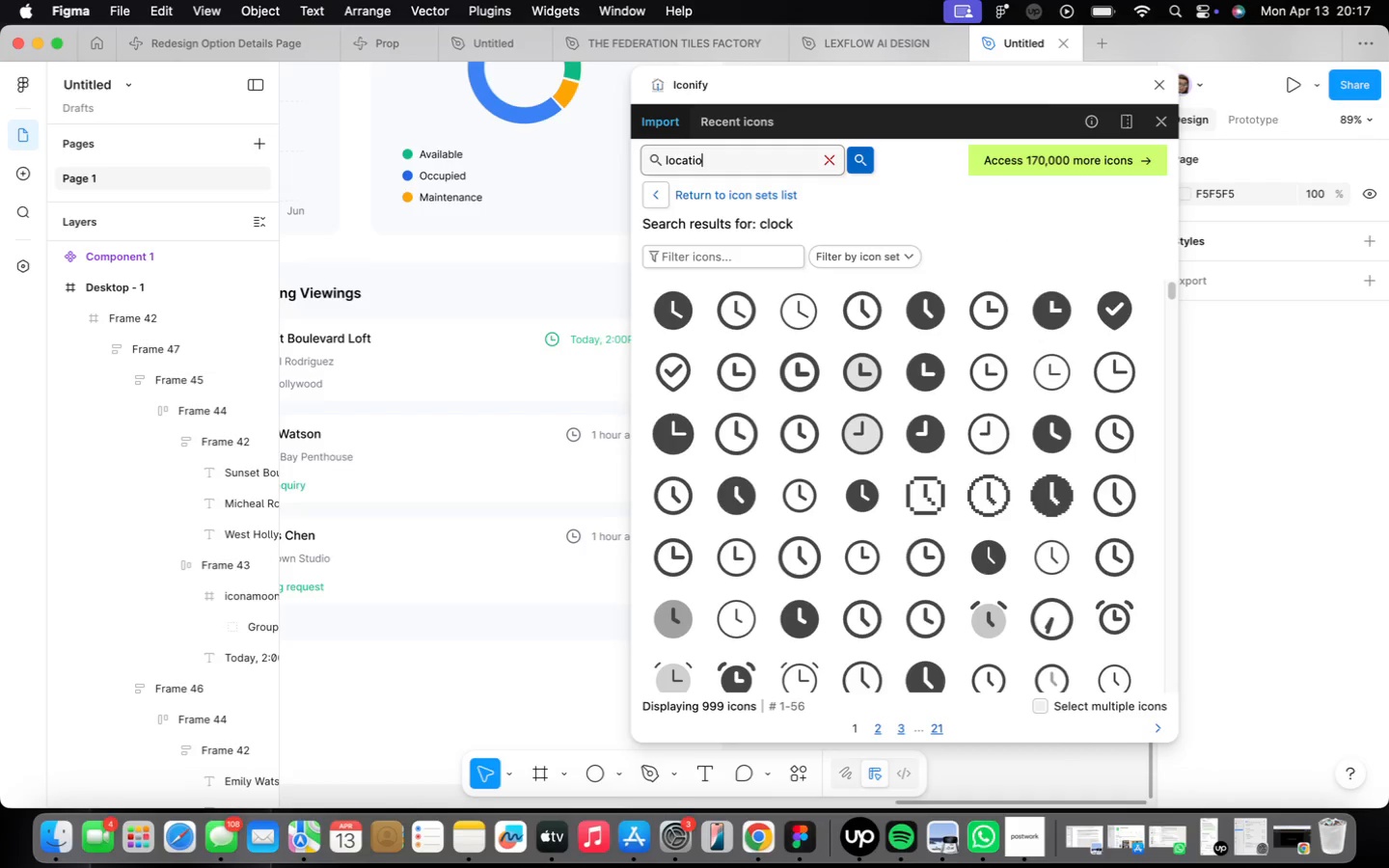 
type(location)
 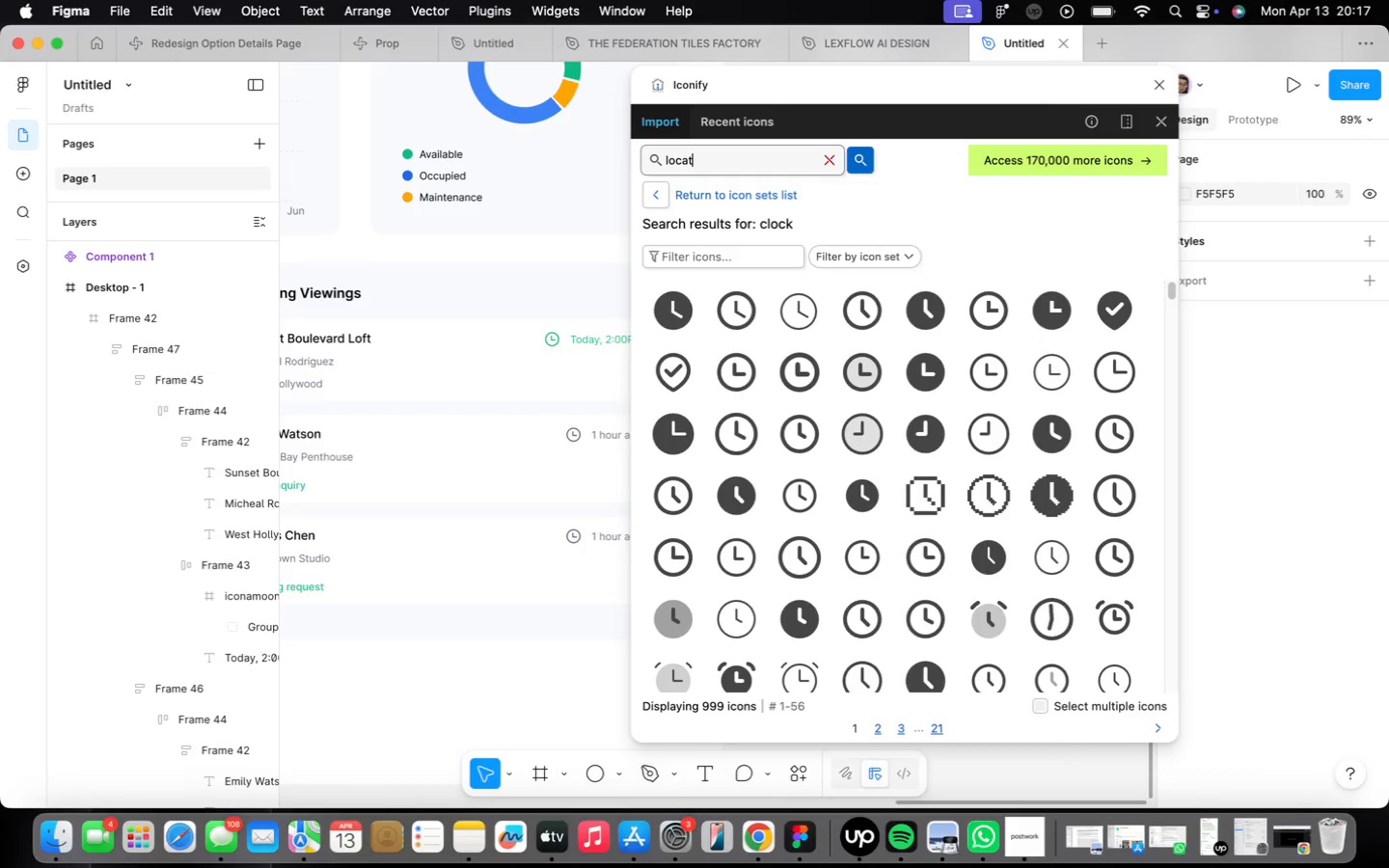 
key(Enter)
 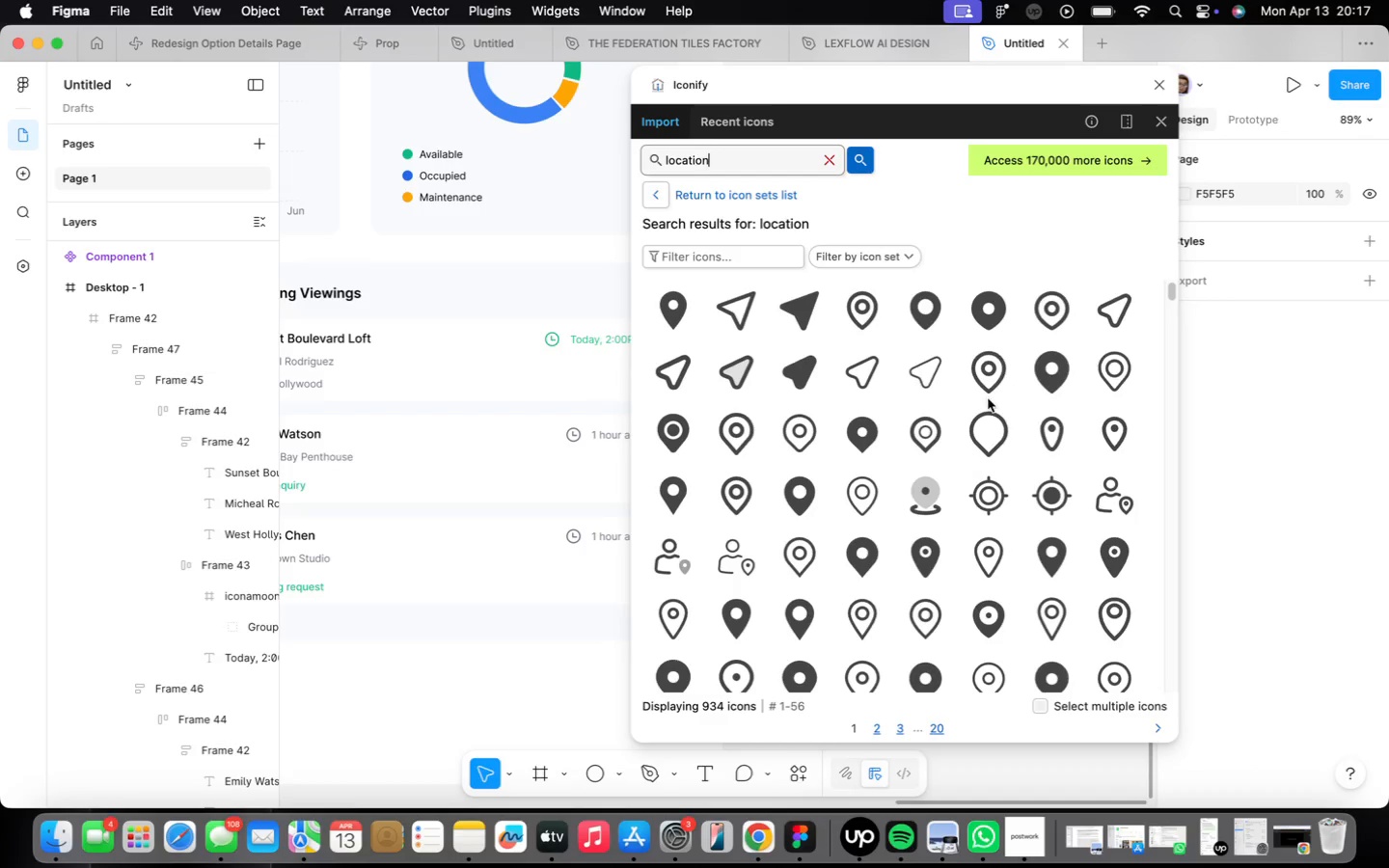 
wait(5.71)
 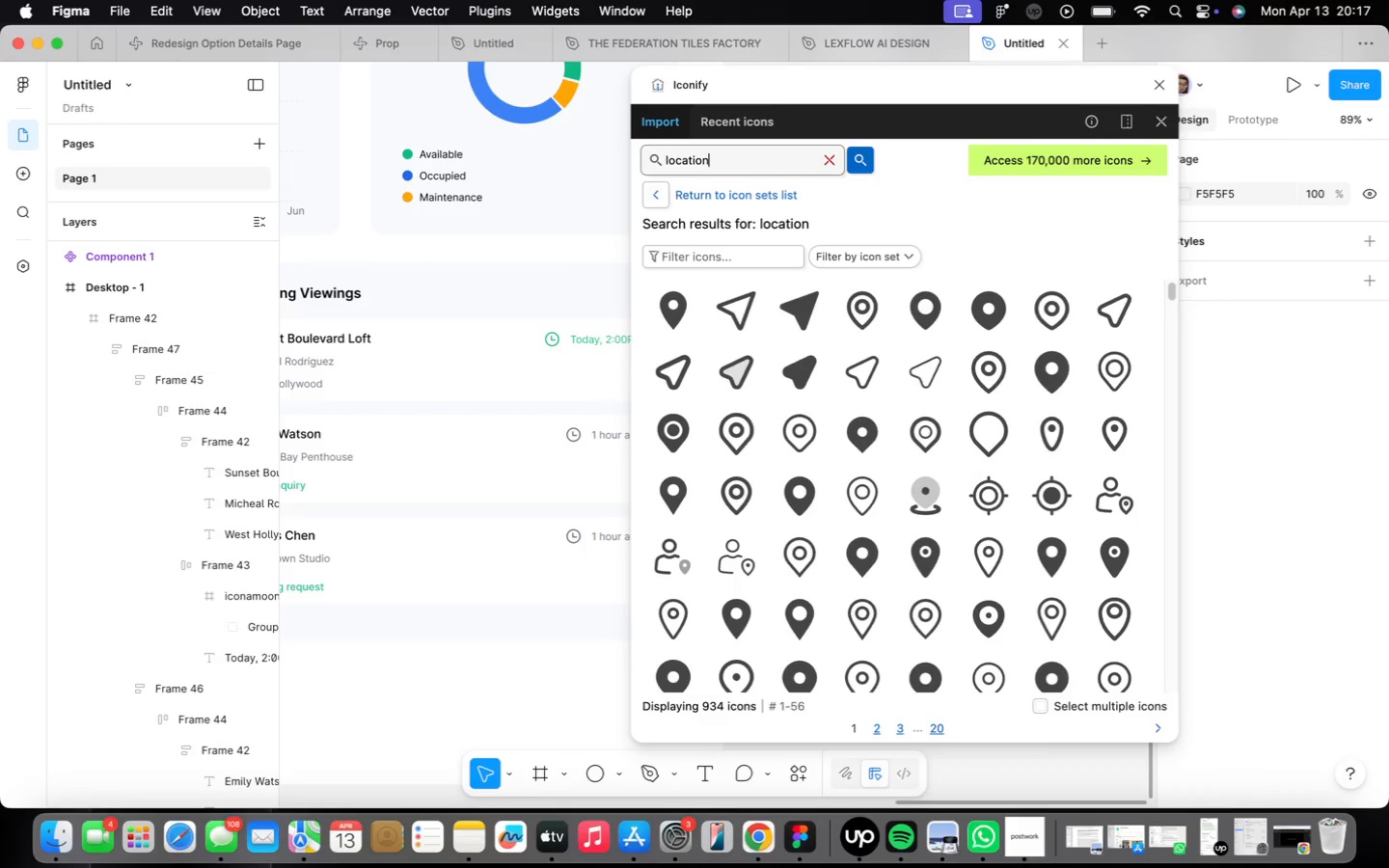 
left_click([994, 384])
 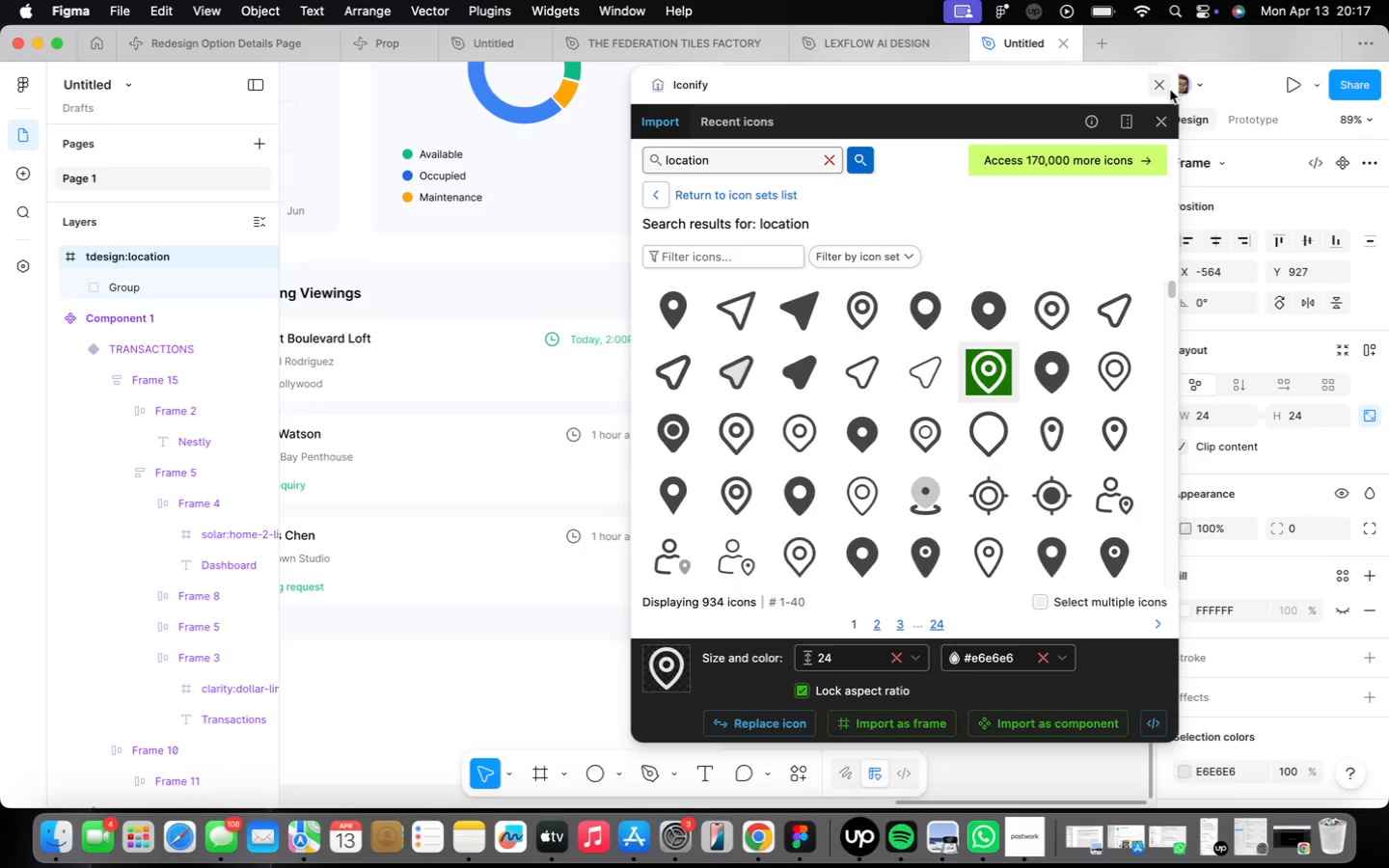 
left_click([1161, 87])
 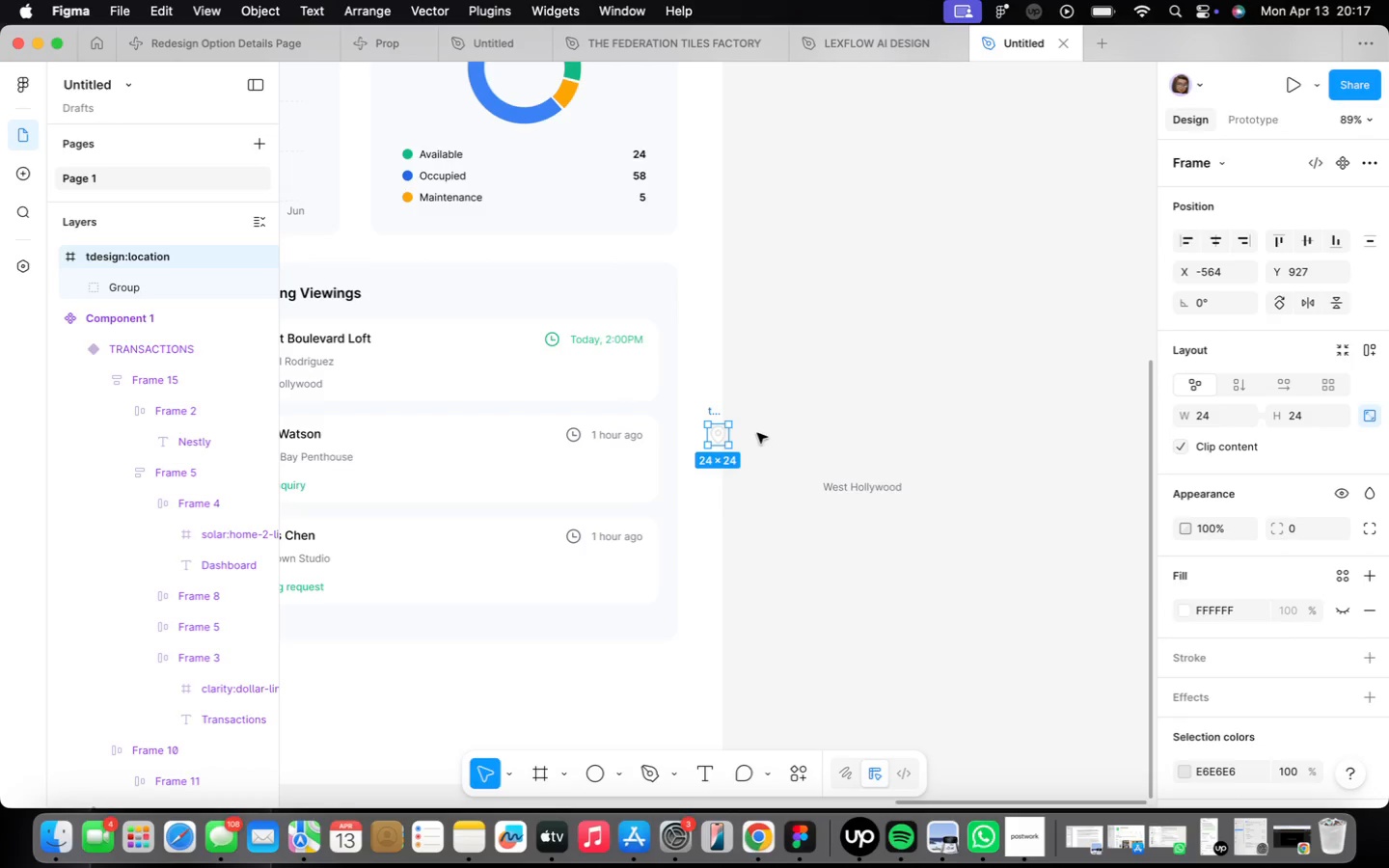 
type(16)
 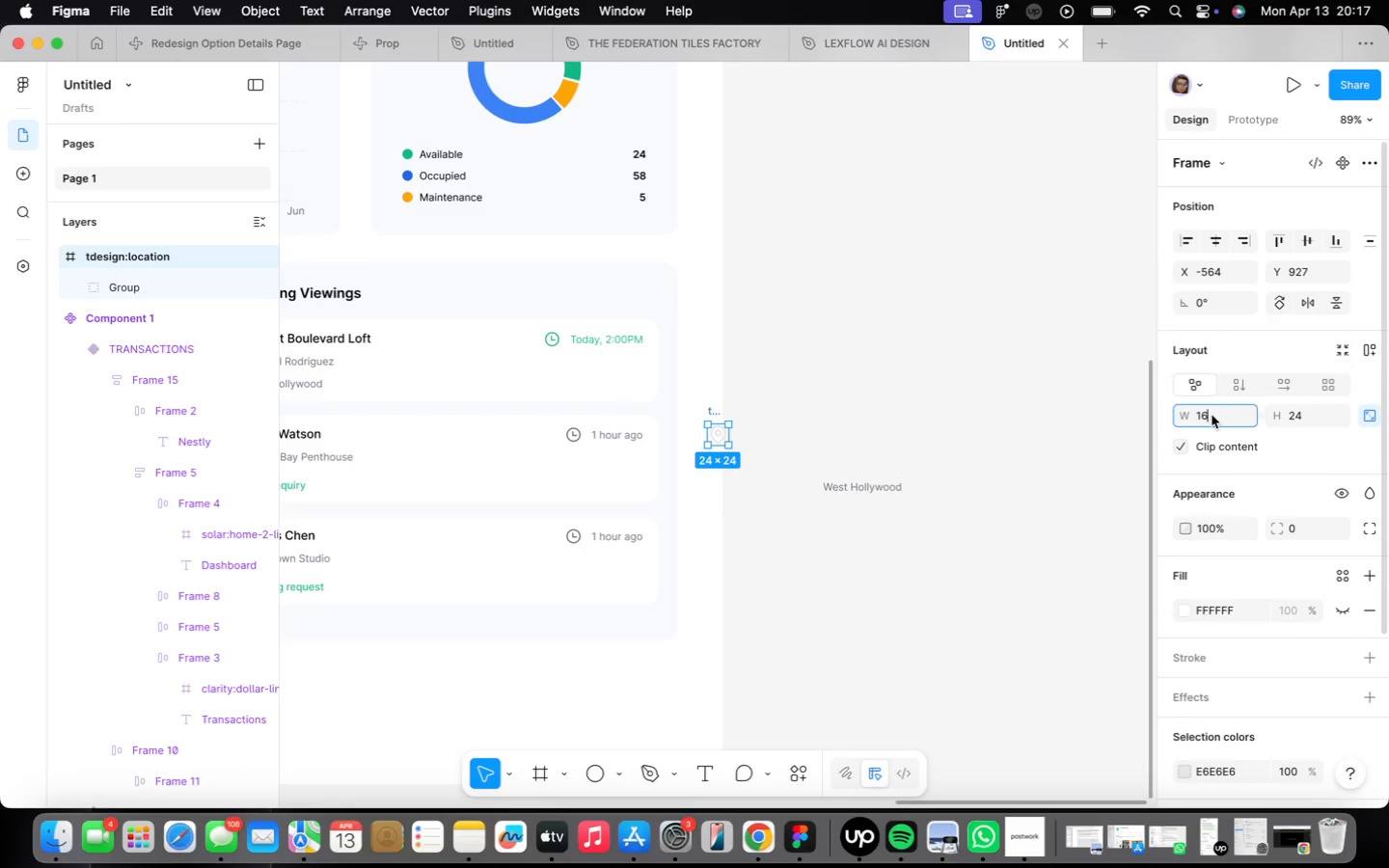 
key(Shift+Enter)
 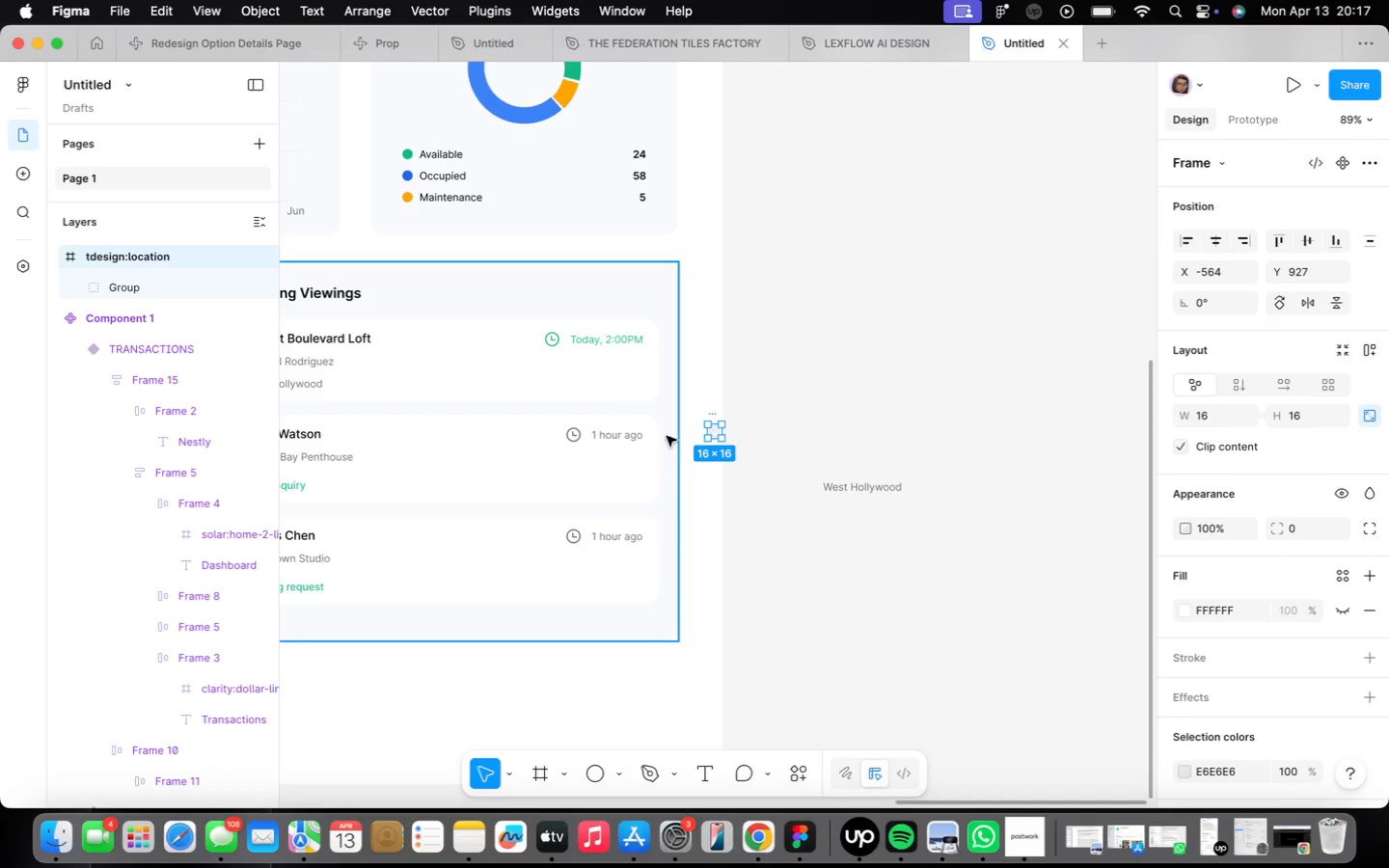 
scroll: coordinate [758, 434], scroll_direction: up, amount: 4.0
 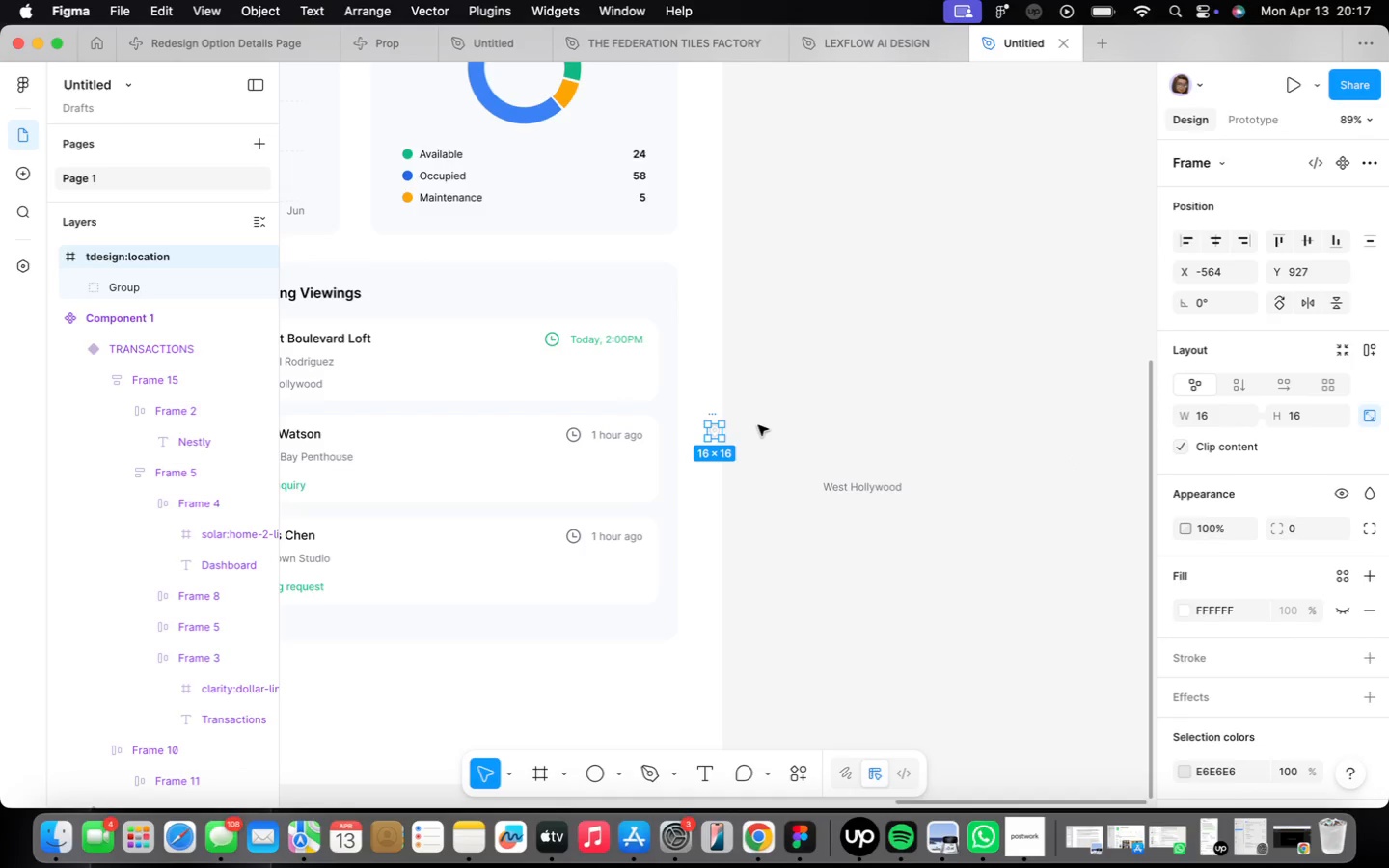 
left_click_drag(start_coordinate=[692, 429], to_coordinate=[835, 515])
 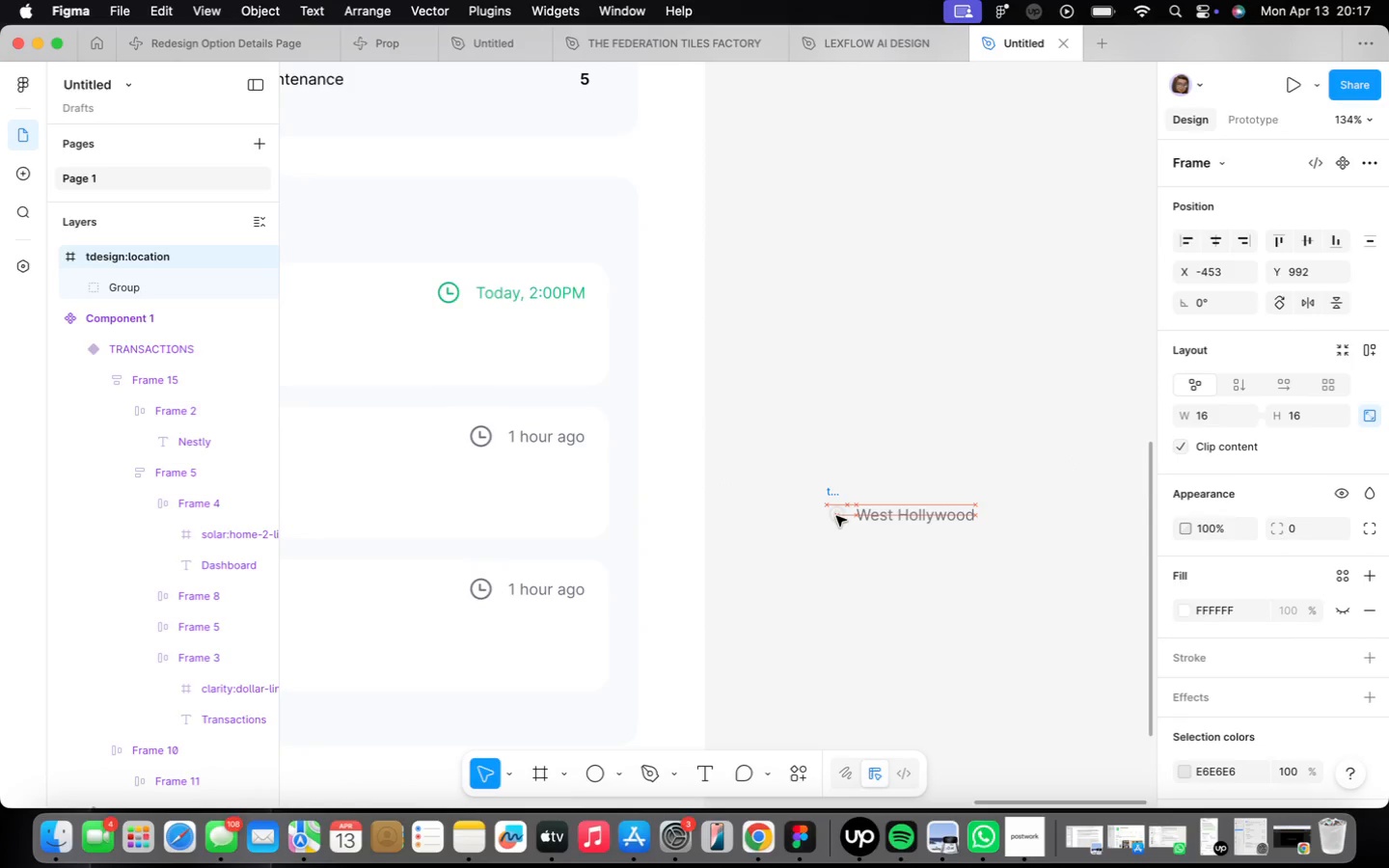 
scroll: coordinate [1331, 691], scroll_direction: down, amount: 10.0
 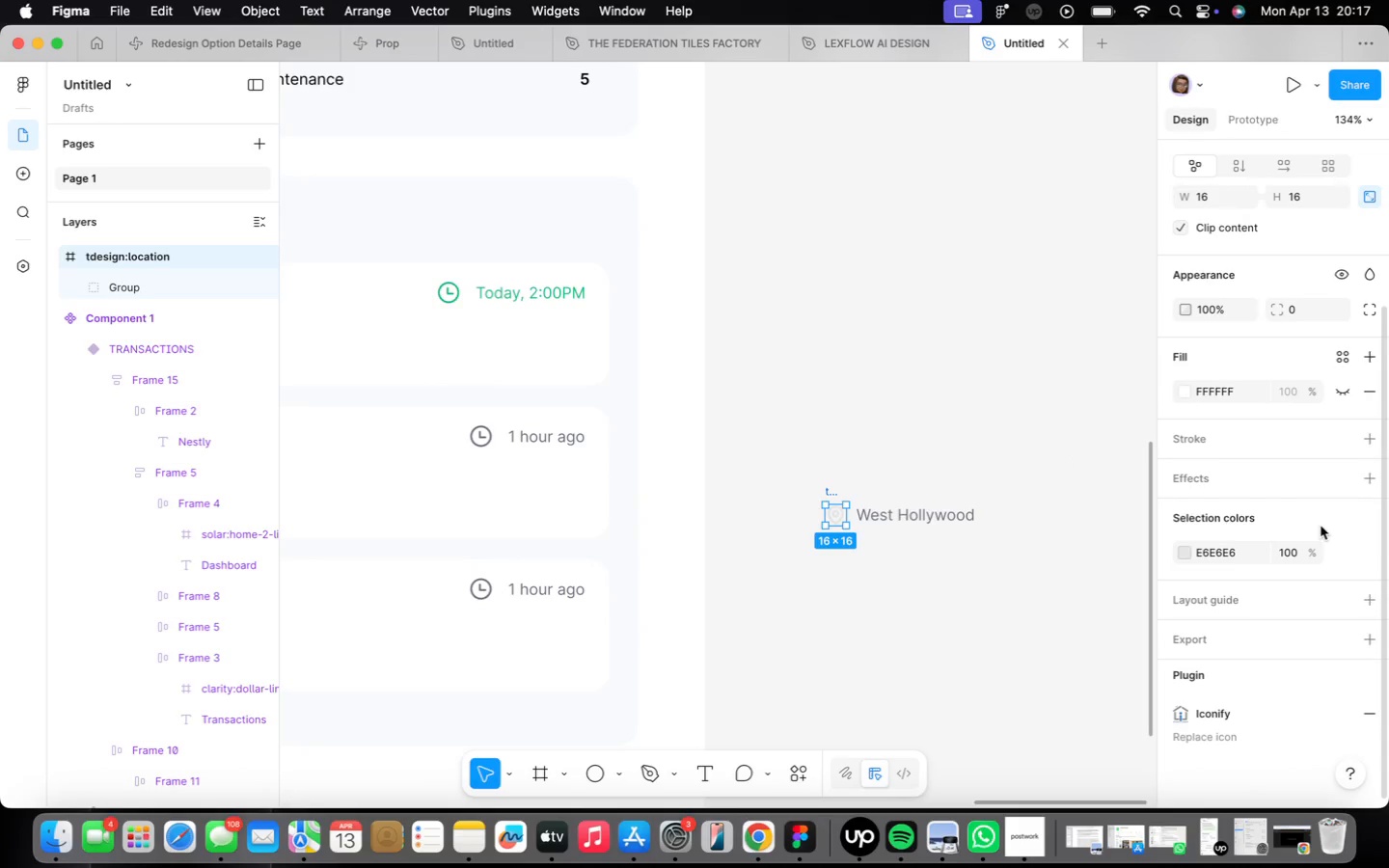 
left_click([1337, 547])
 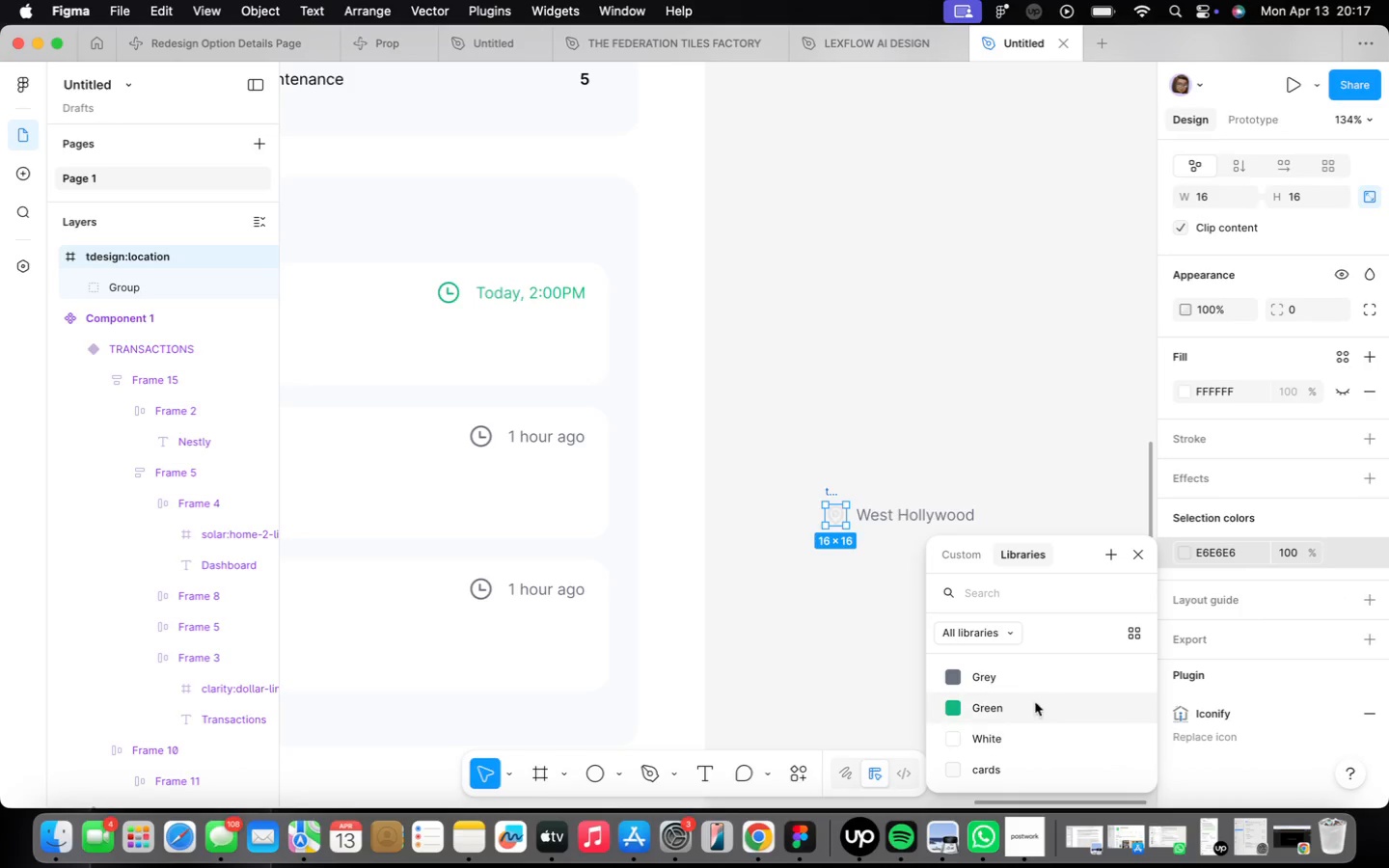 
left_click([1033, 669])
 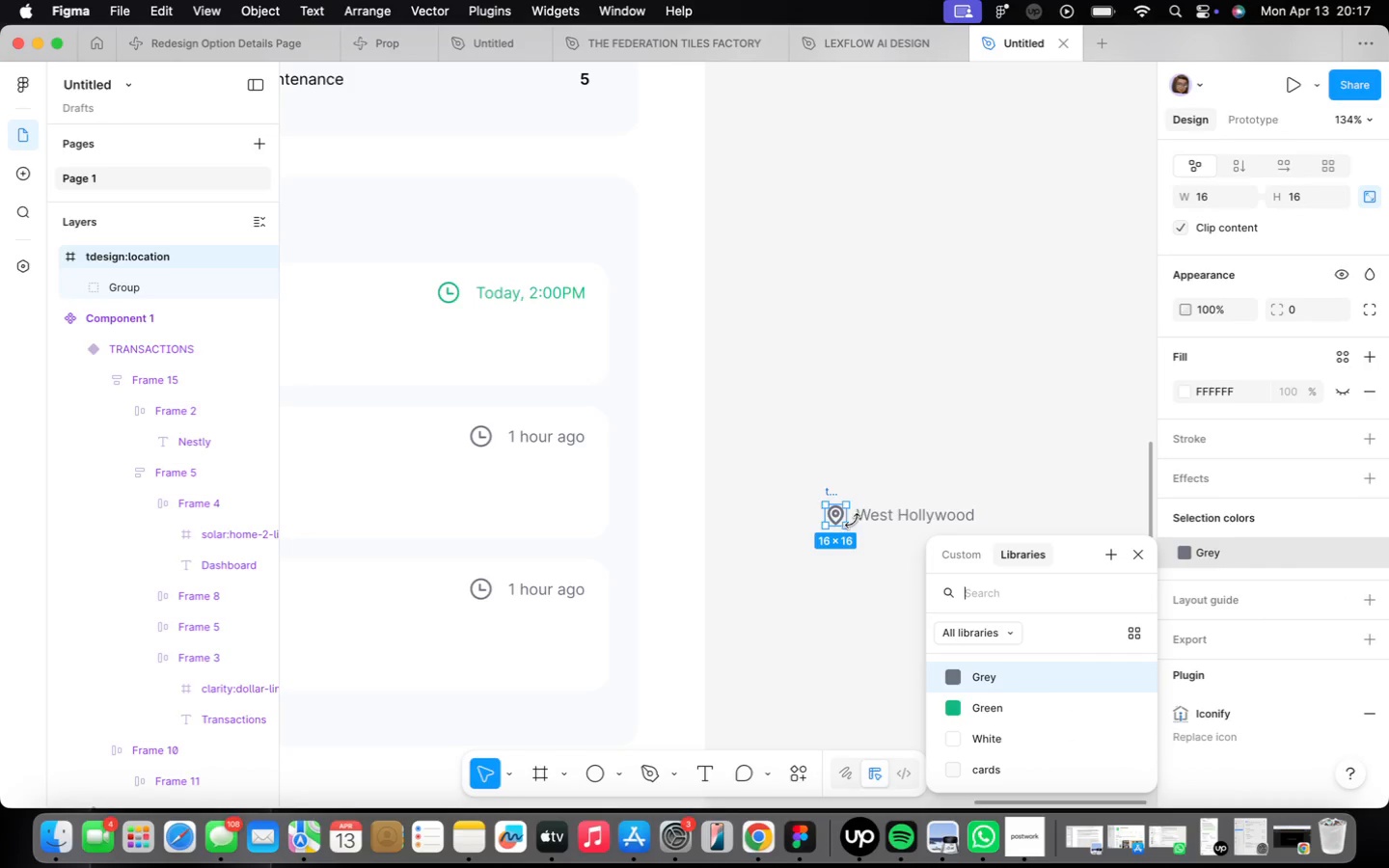 
double_click([835, 511])
 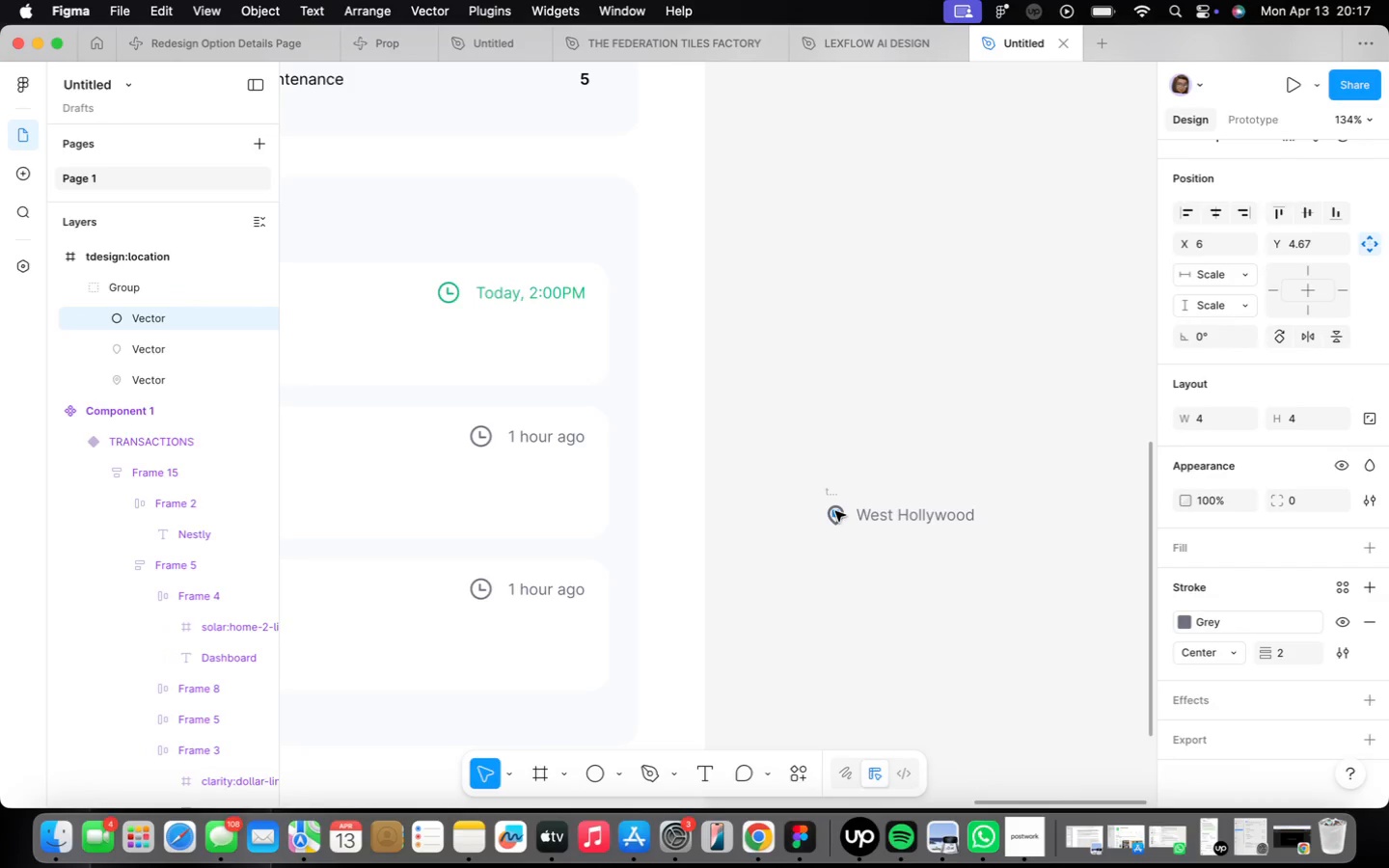 
scroll: coordinate [793, 534], scroll_direction: up, amount: 16.0
 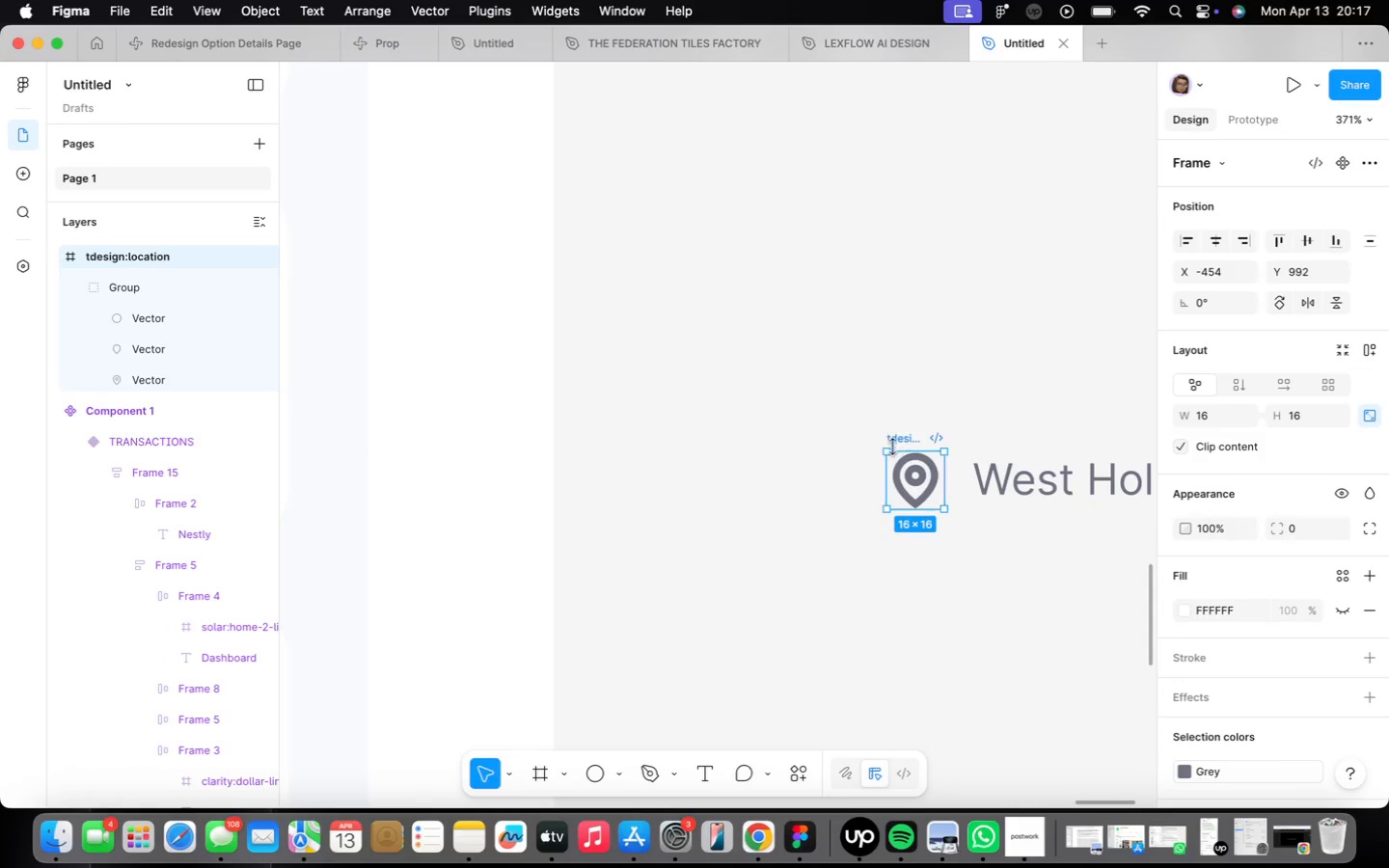 
double_click([900, 473])
 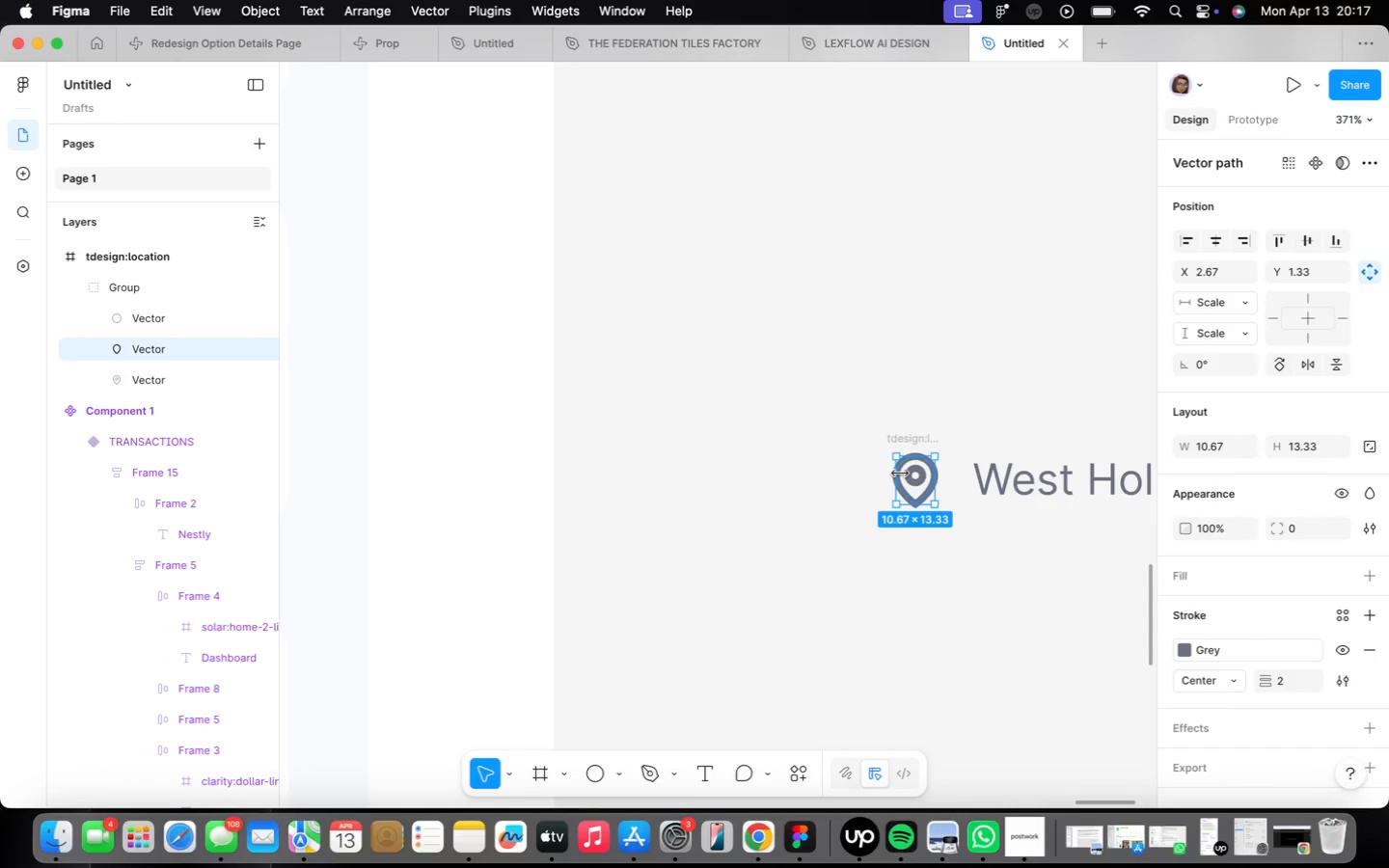 
scroll: coordinate [1009, 553], scroll_direction: up, amount: 9.0
 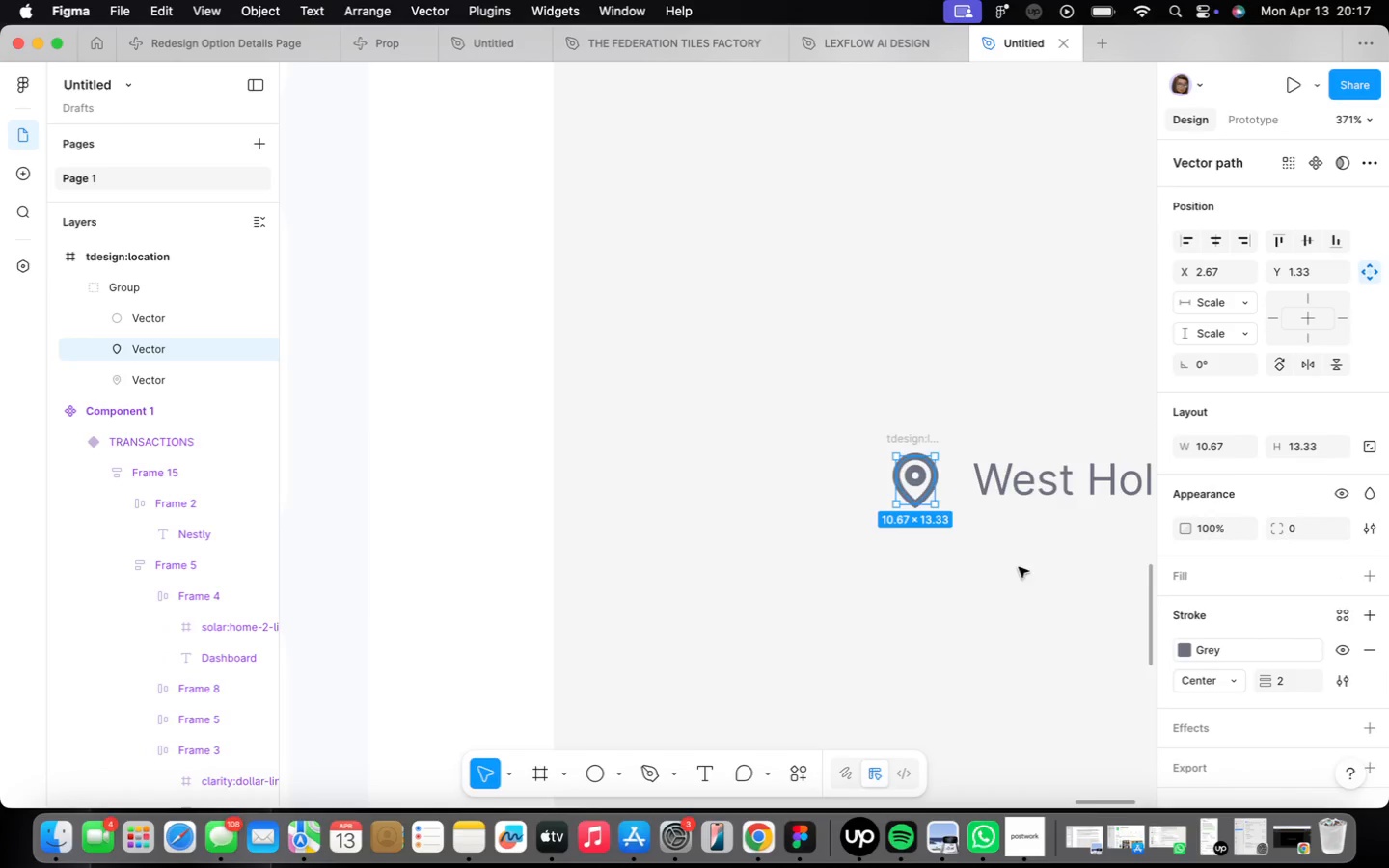 
hold_key(key=ShiftLeft, duration=0.5)
left_click([826, 404])
 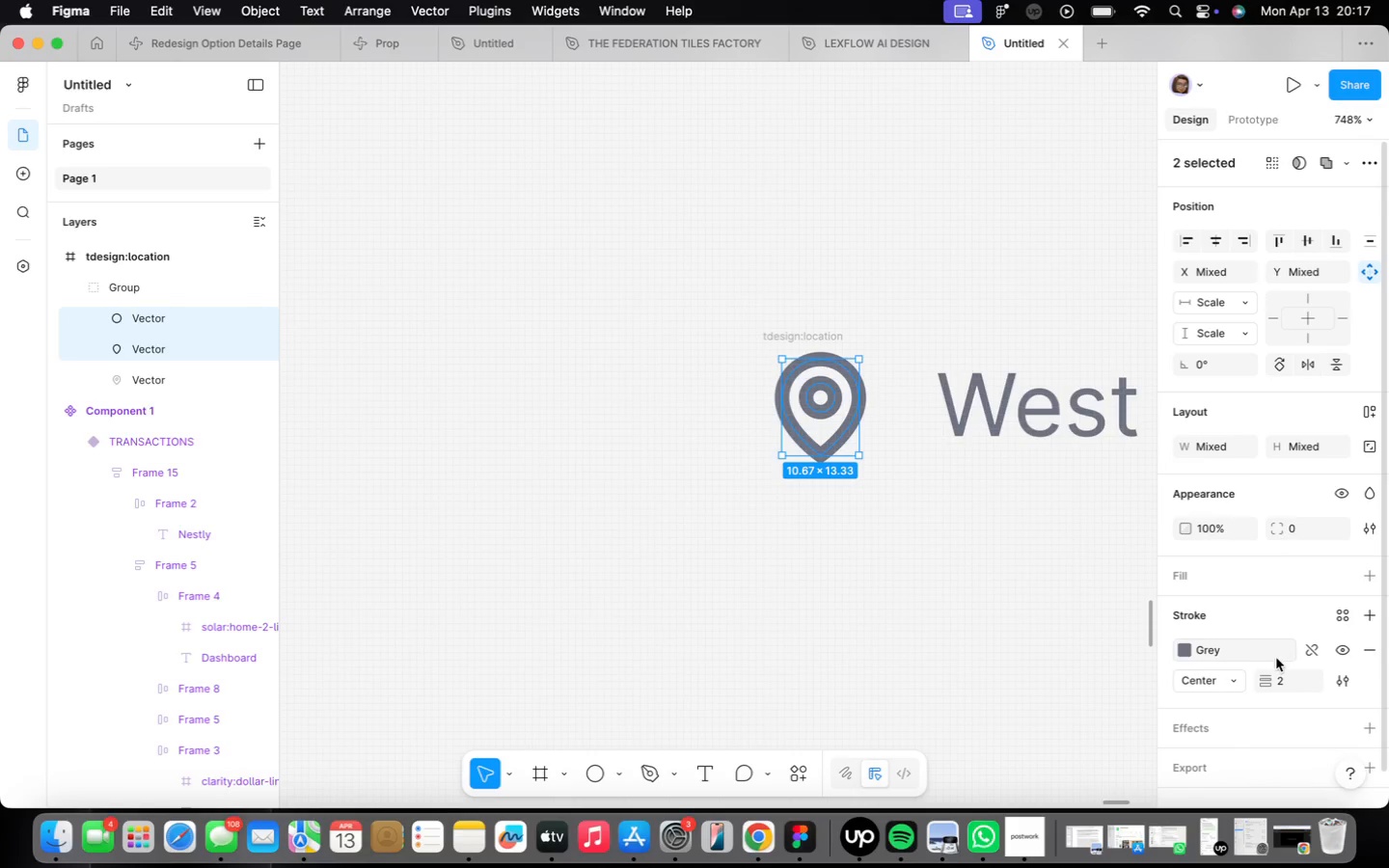 
left_click([1292, 677])
 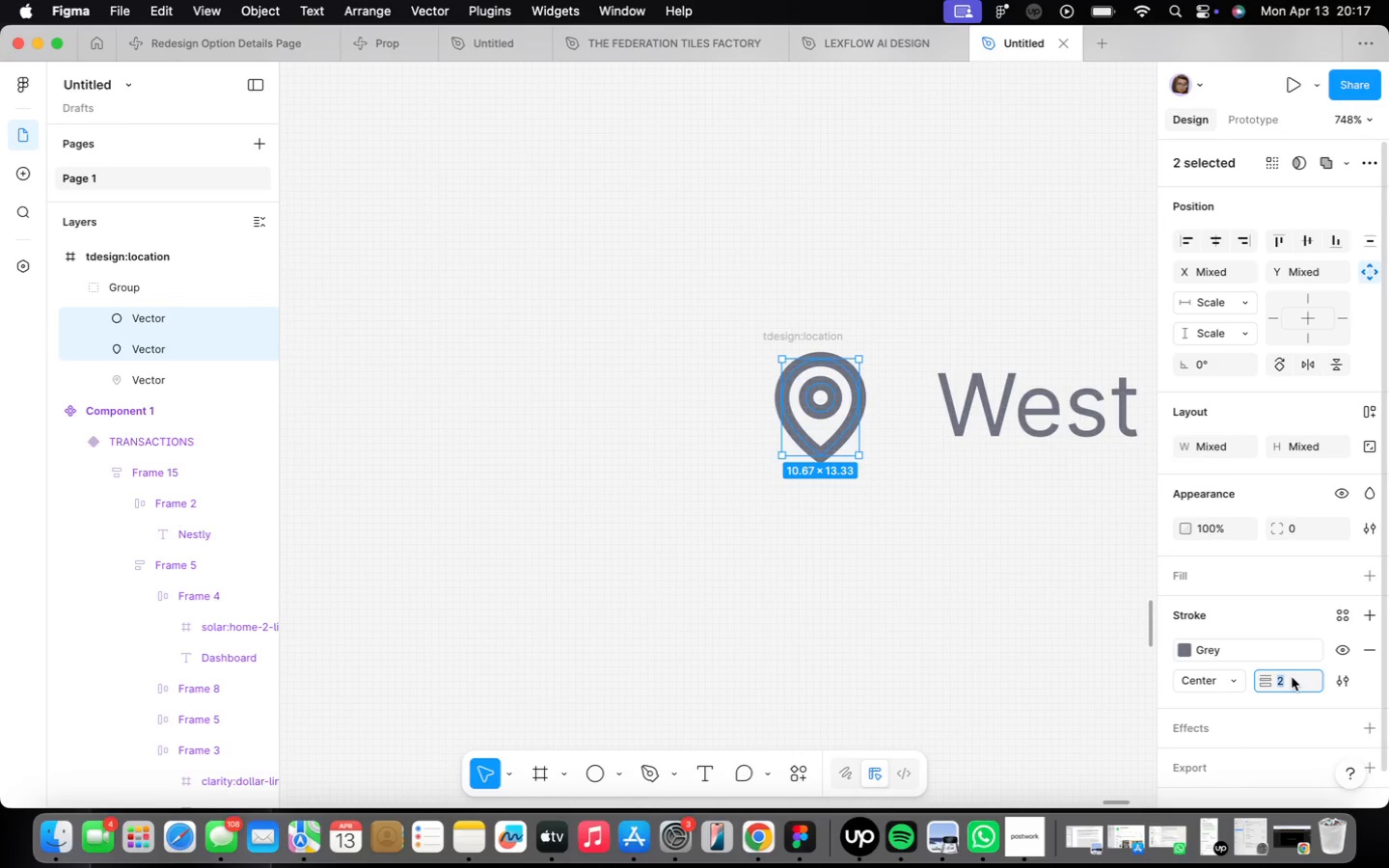 
key(1)
 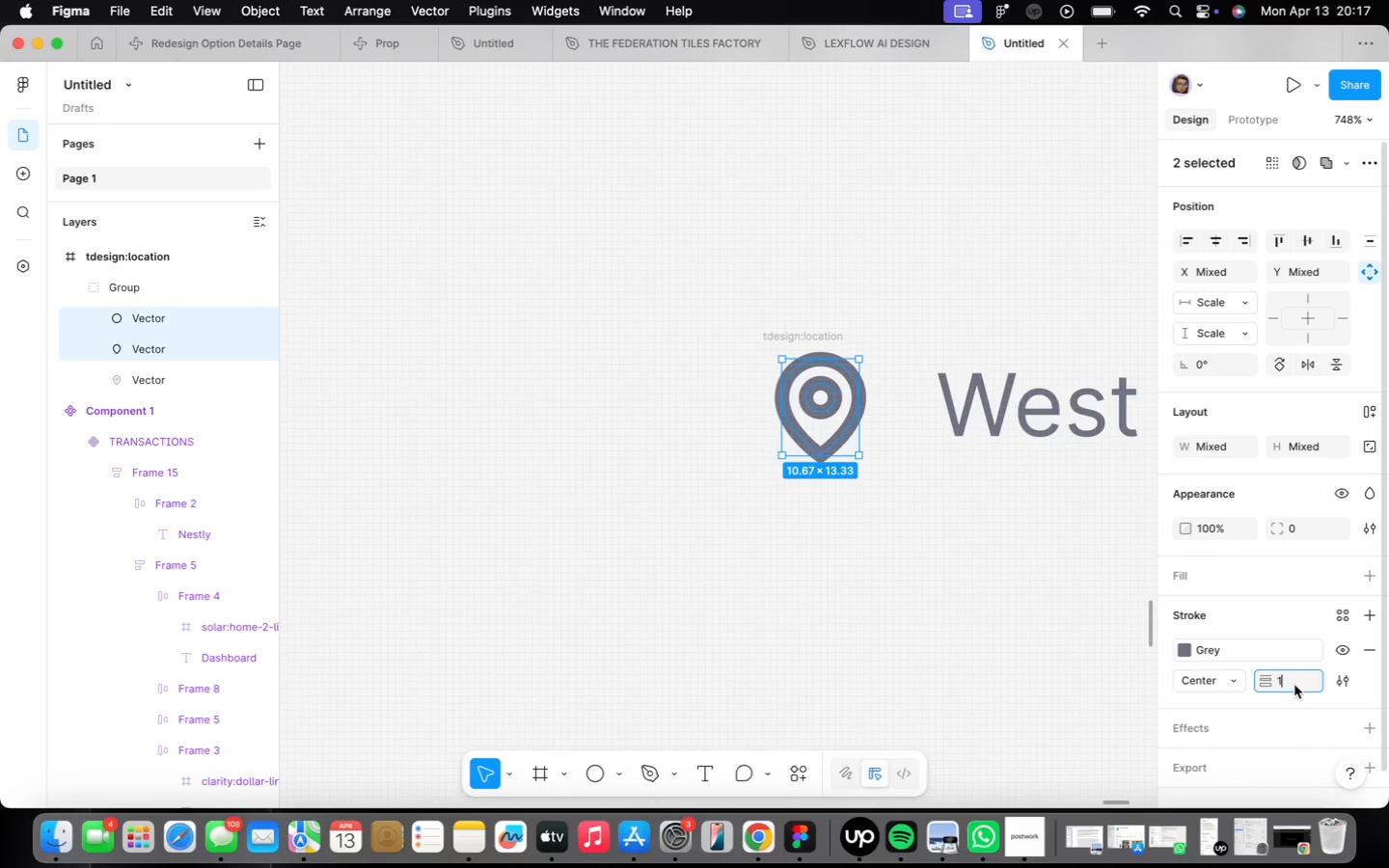 
key(Enter)
 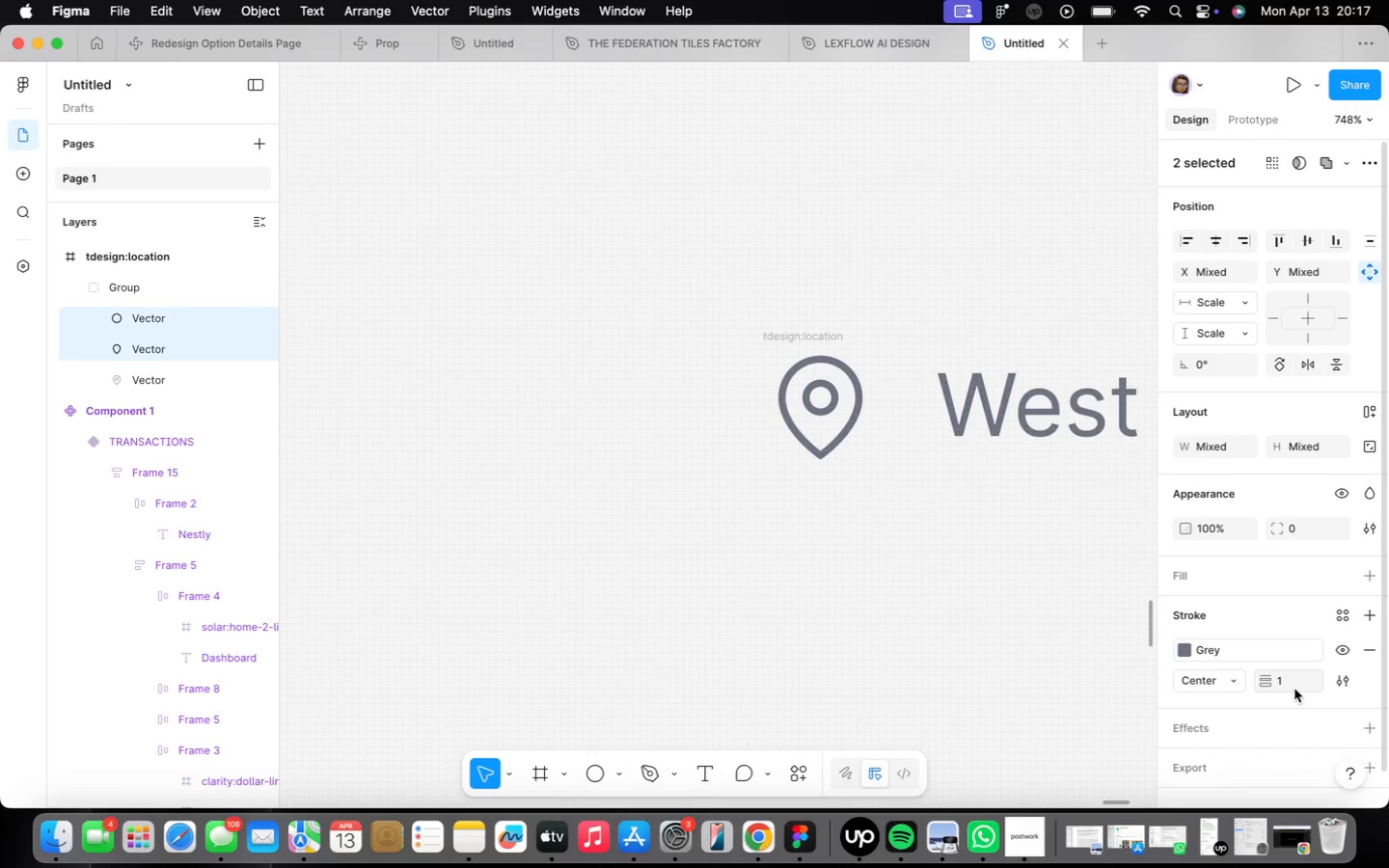 
left_click([772, 518])
 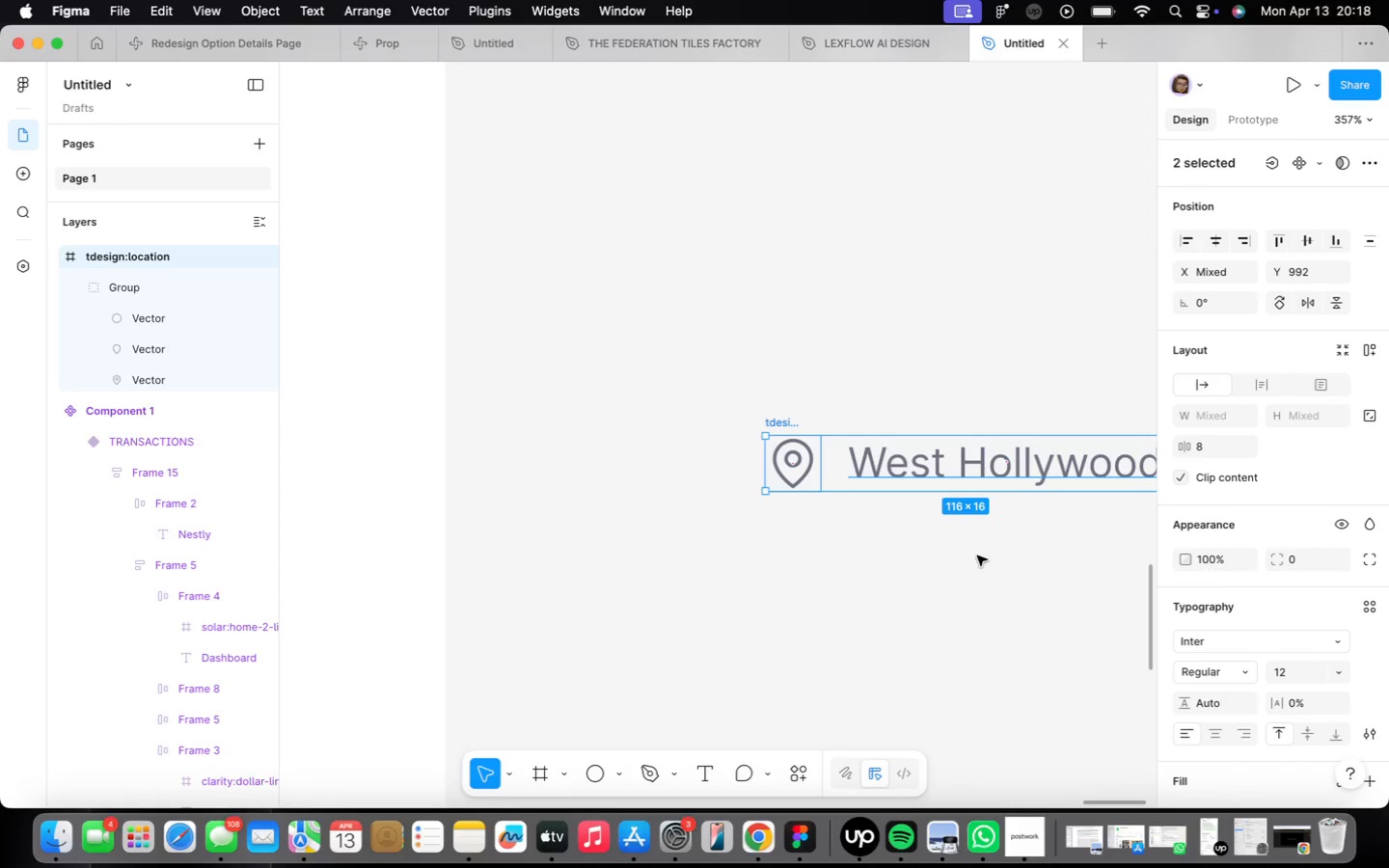 
scroll: coordinate [766, 510], scroll_direction: down, amount: 10.0
 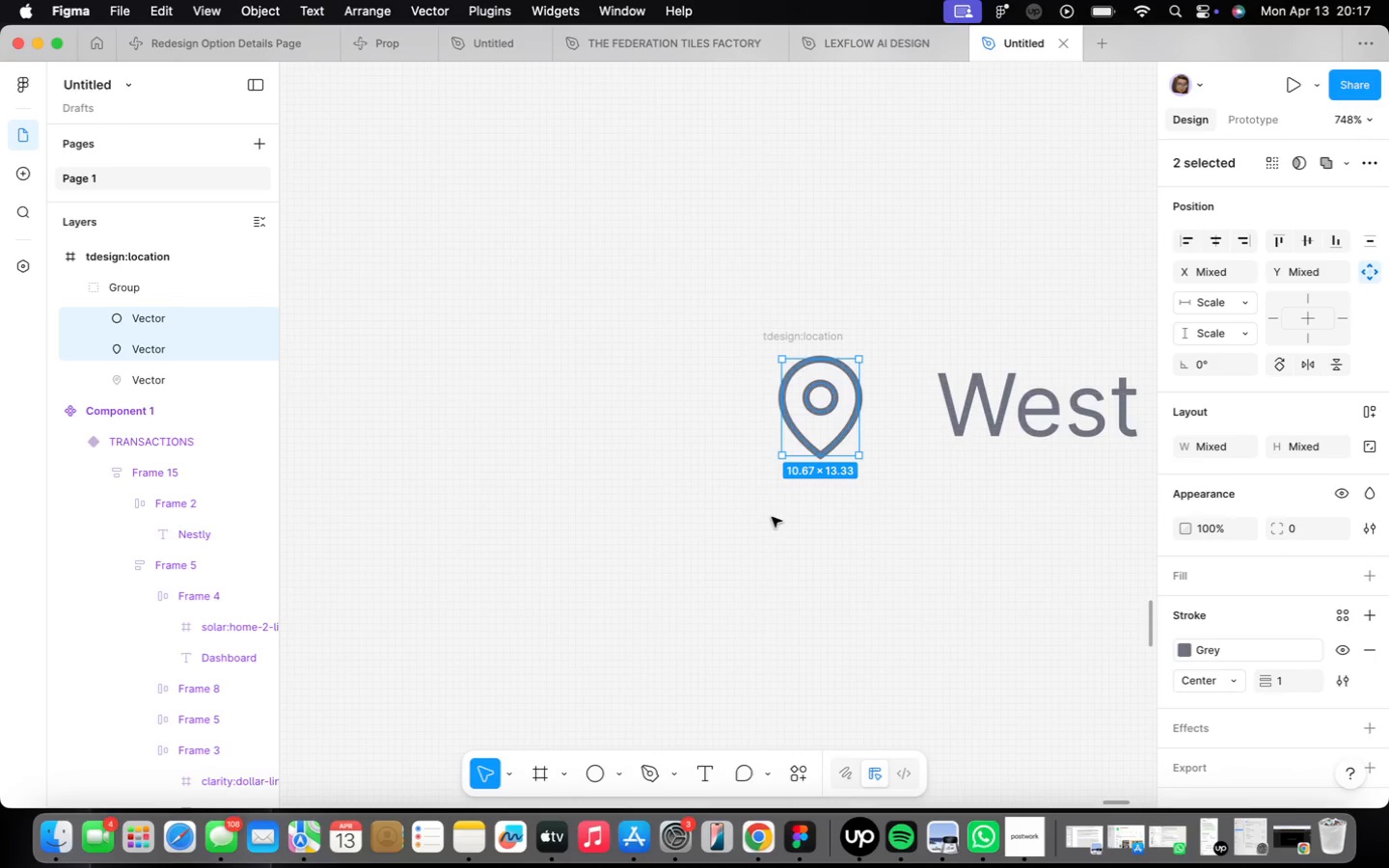 
left_click_drag(start_coordinate=[679, 377], to_coordinate=[1097, 520])
 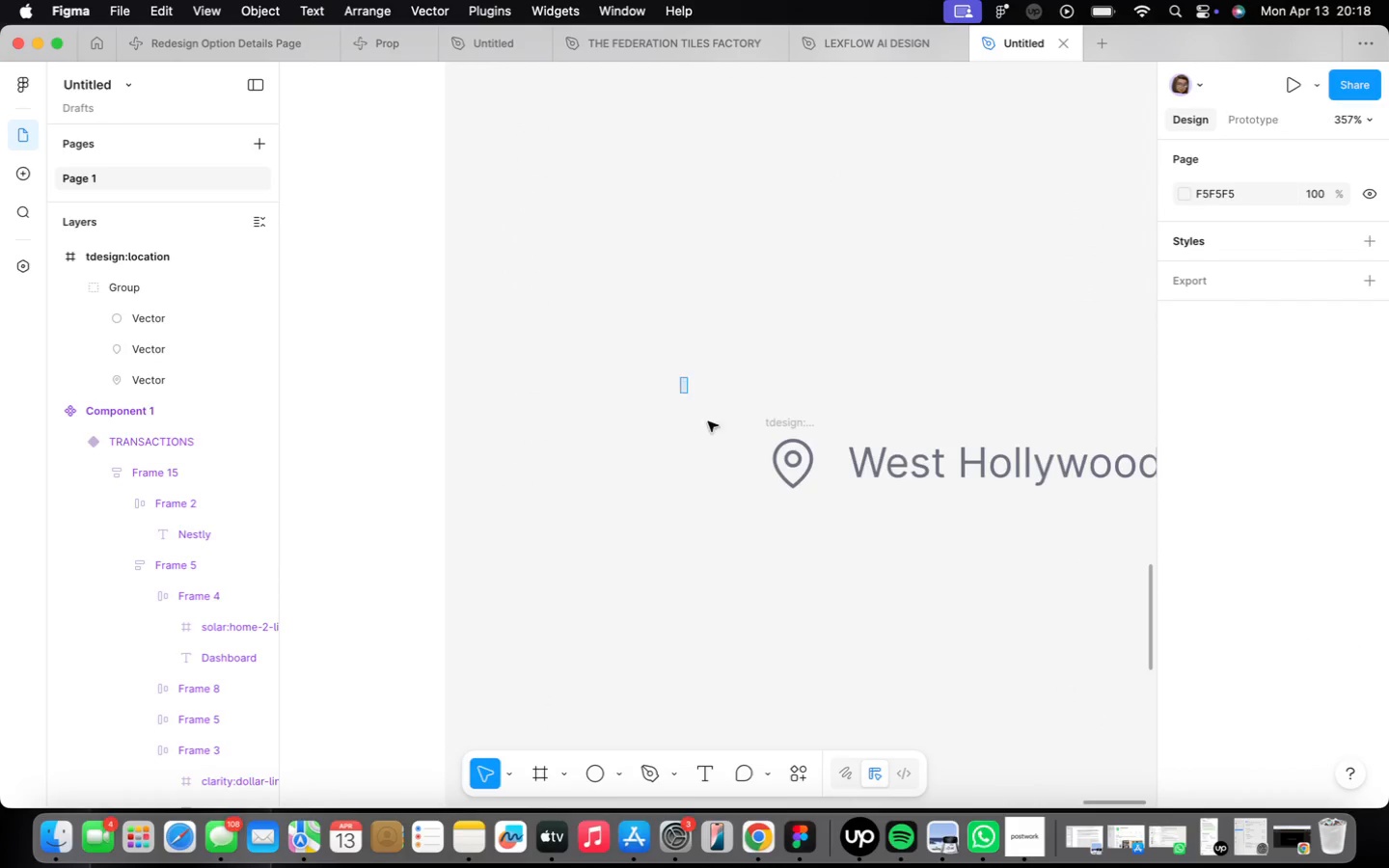 
key(Shift+ShiftLeft)
 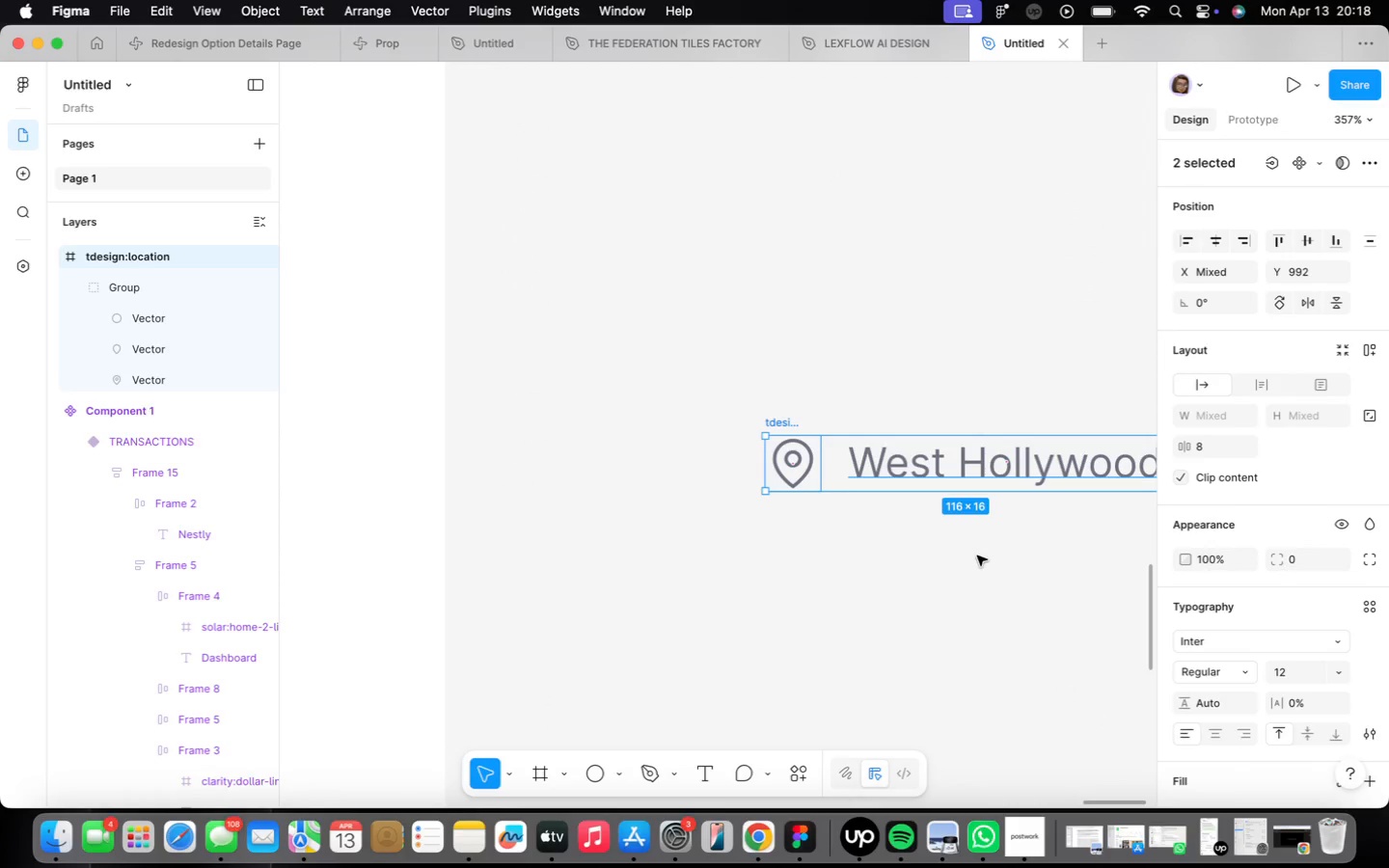 
key(Shift+A)
 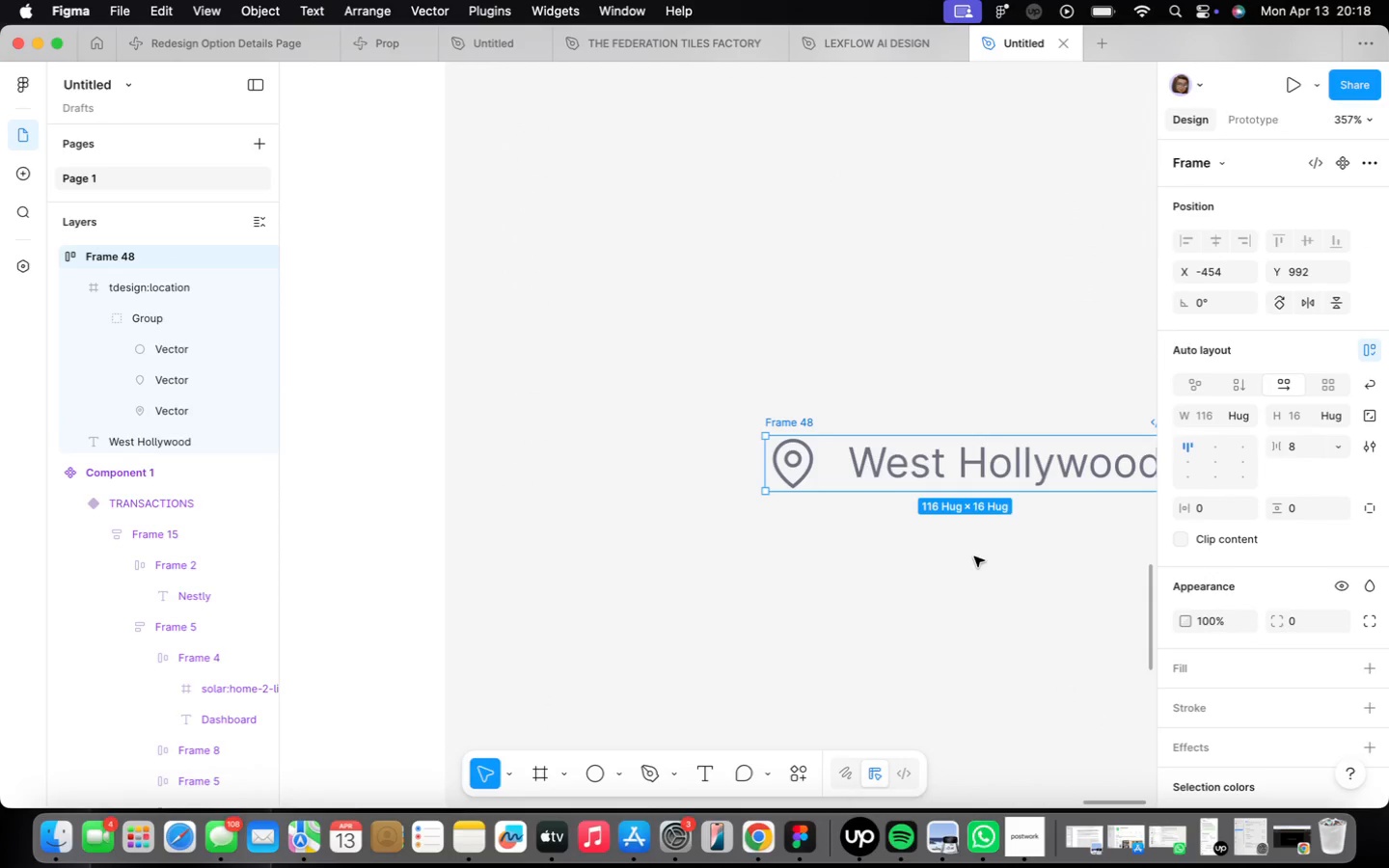 
key(Meta+CommandLeft)
 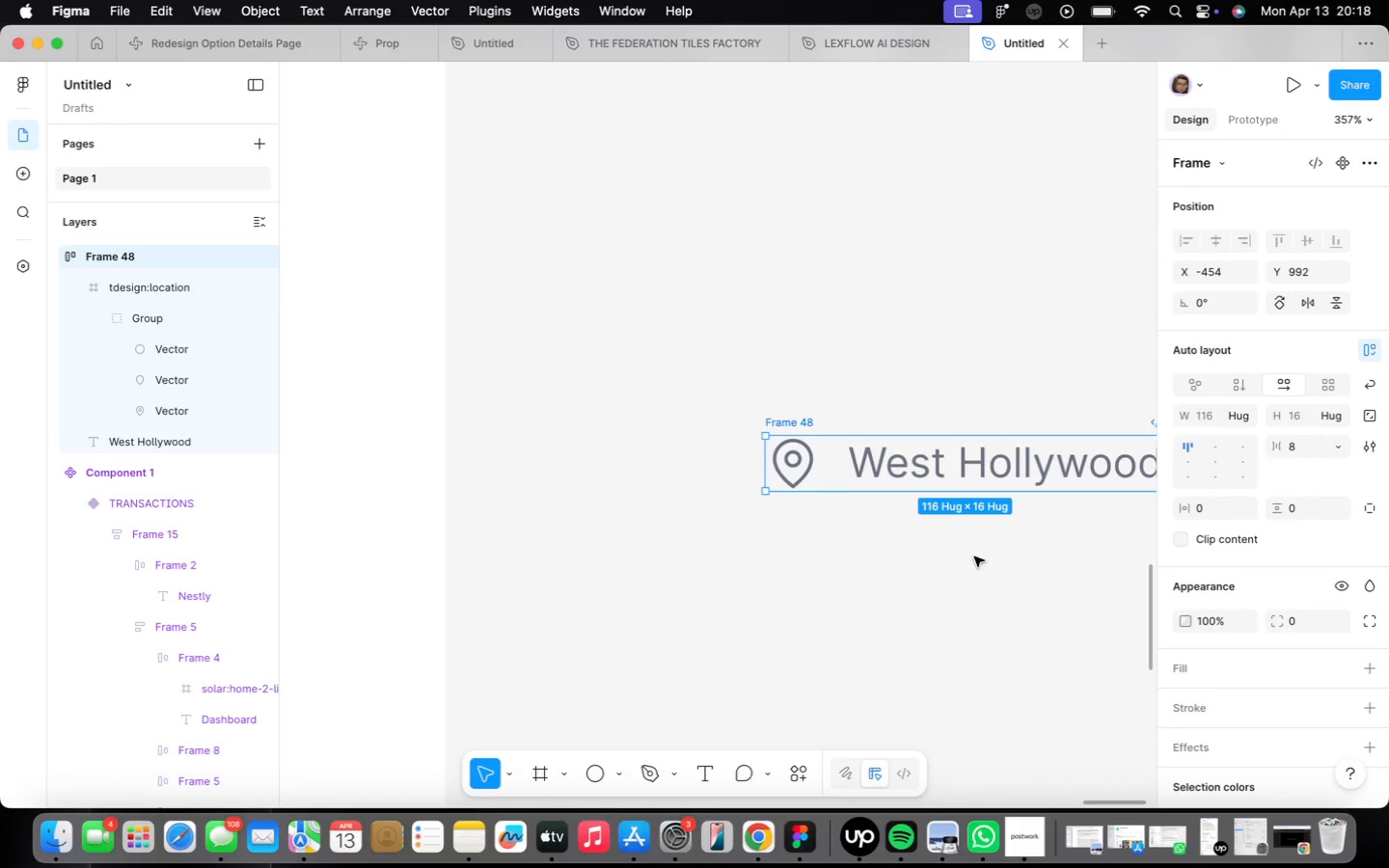 
key(Meta+X)
 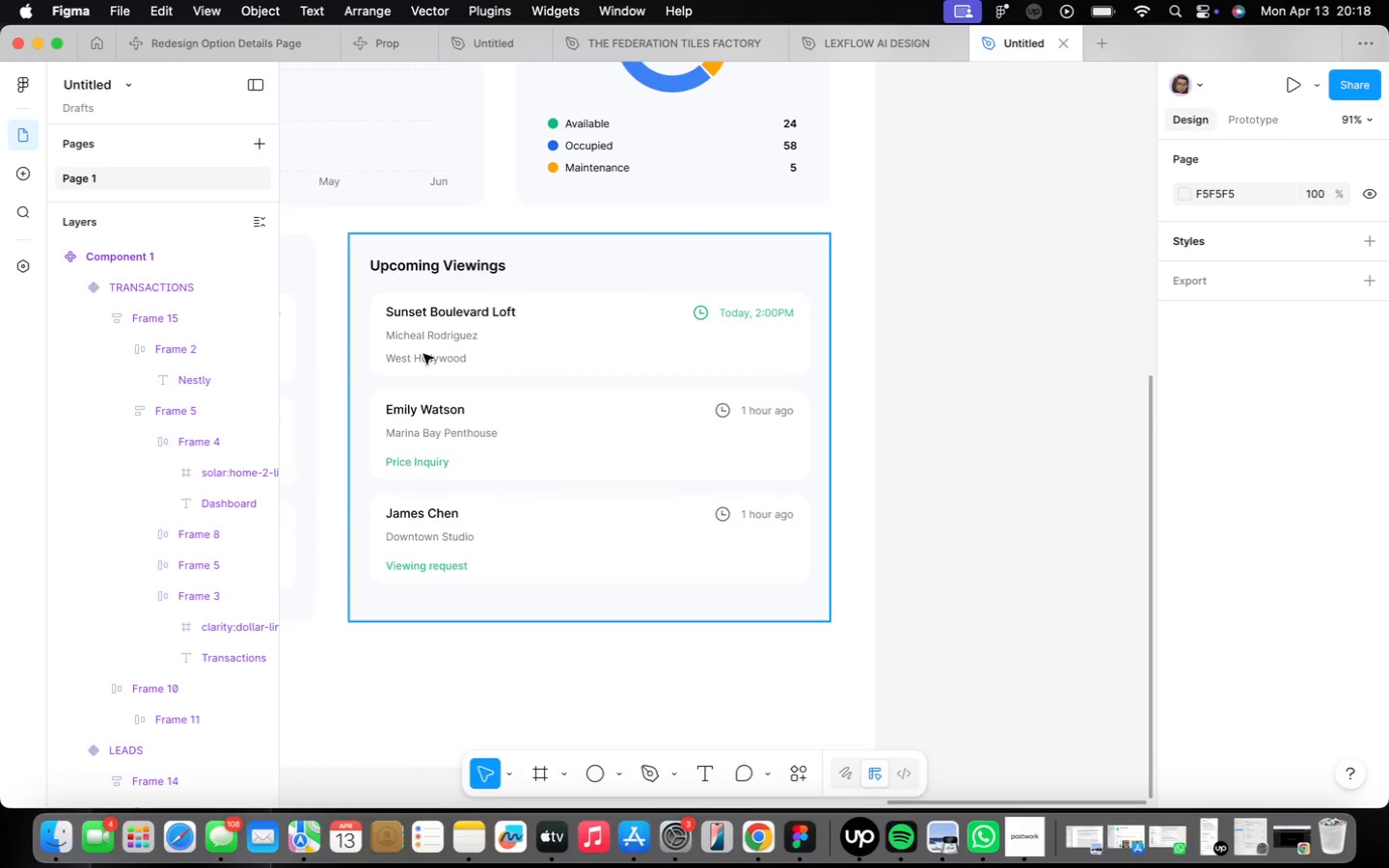 
scroll: coordinate [906, 473], scroll_direction: down, amount: 22.0
 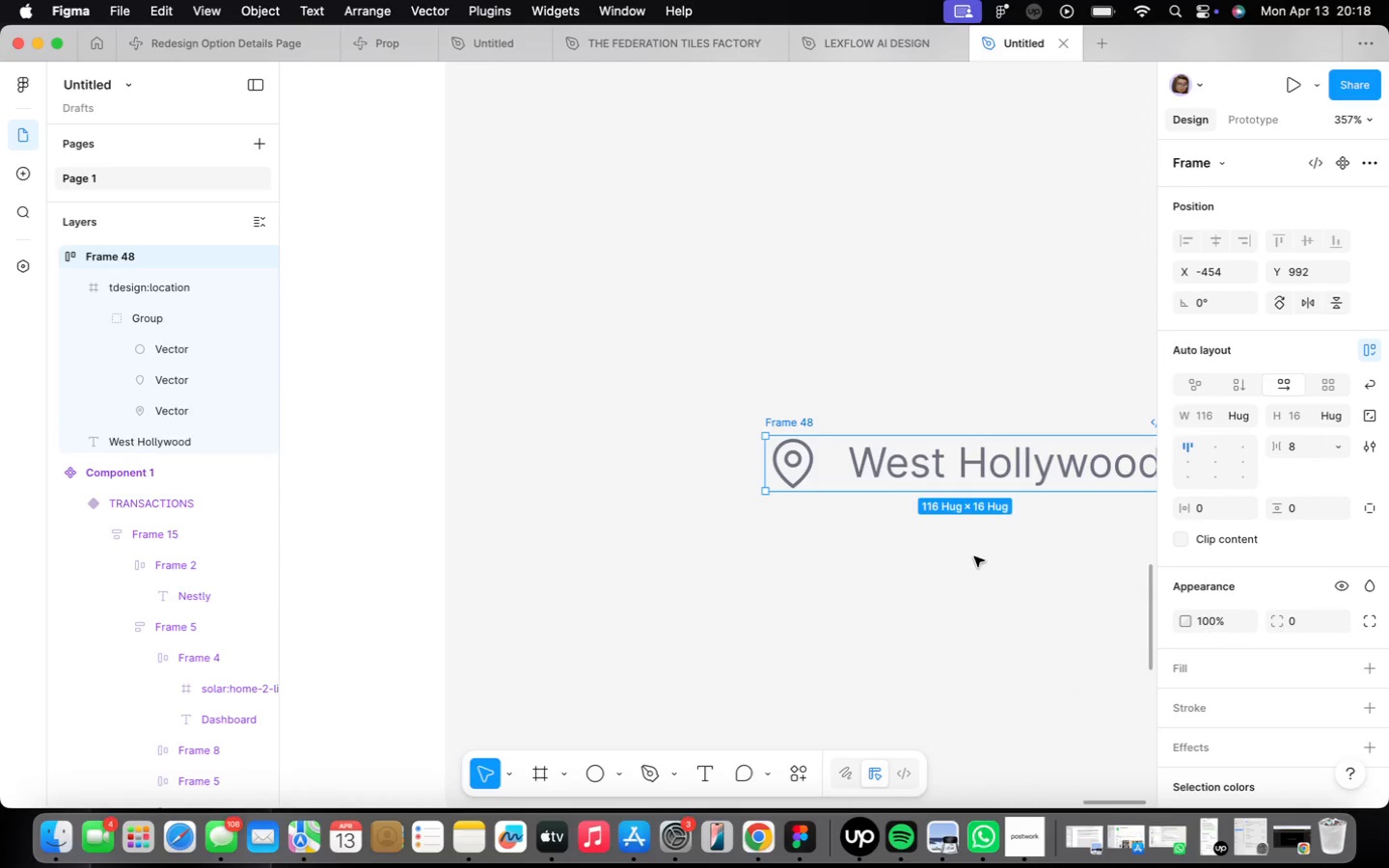 
double_click([420, 359])
 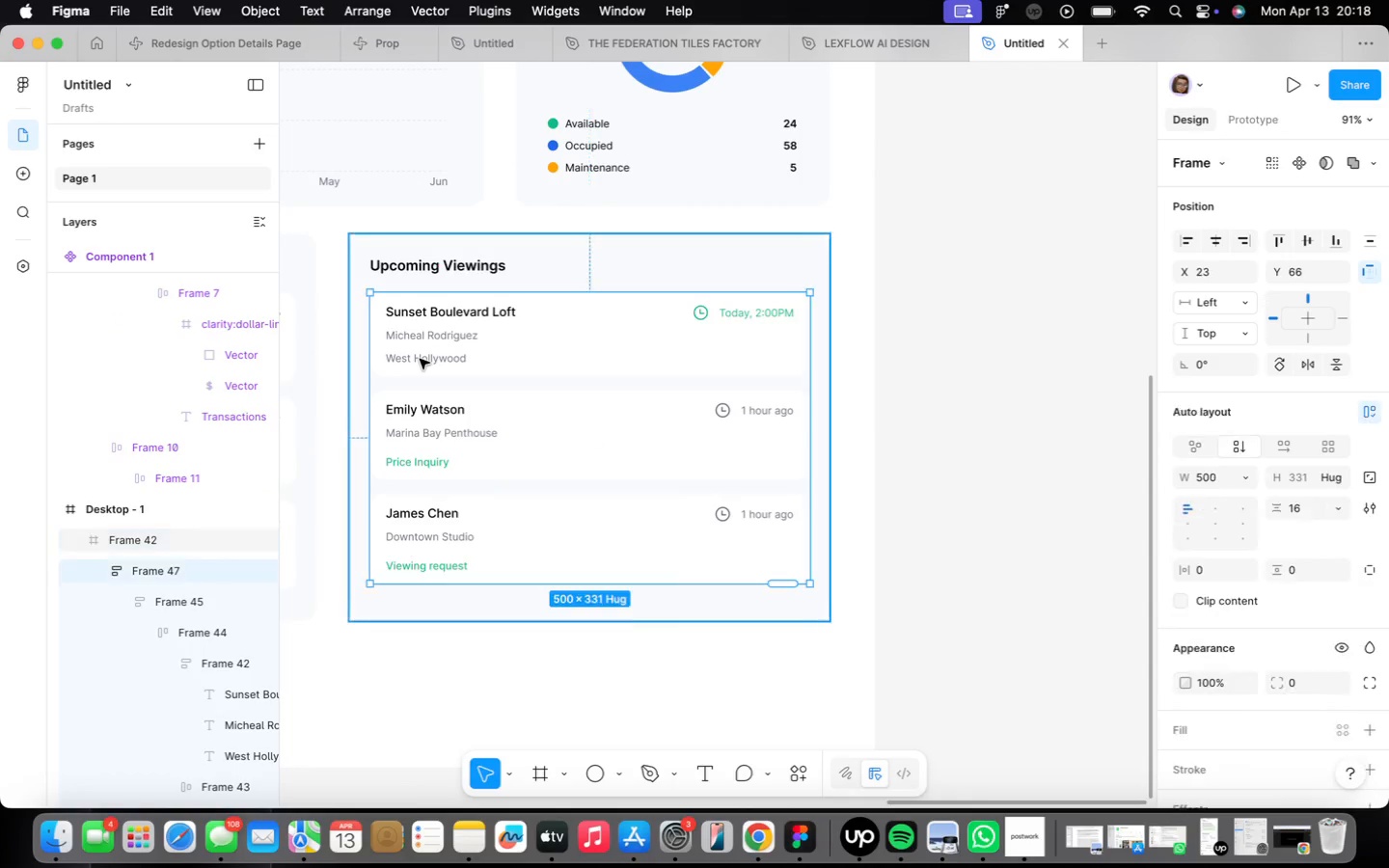 
triple_click([420, 359])
 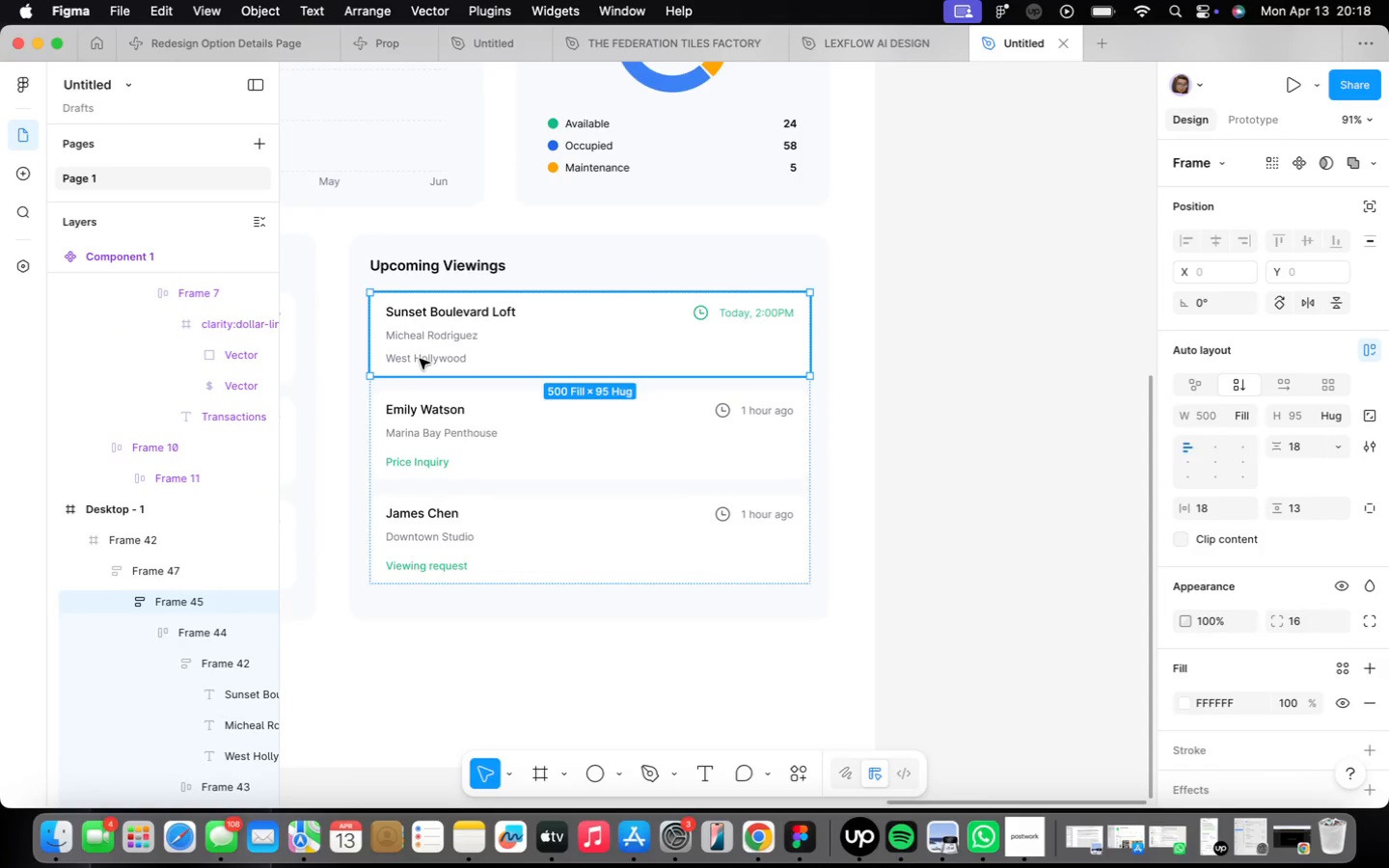 
triple_click([420, 359])
 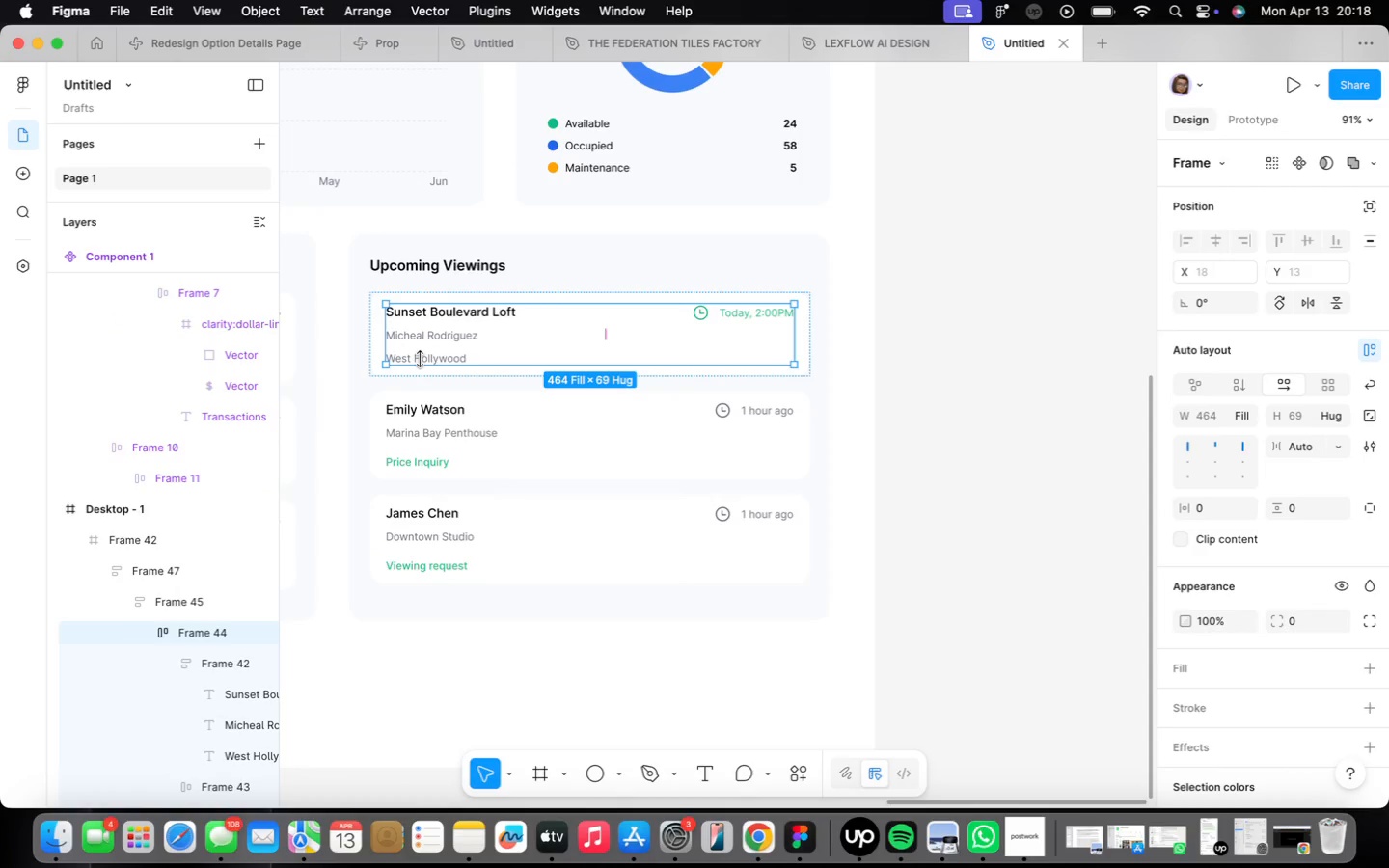 
left_click([420, 359])
 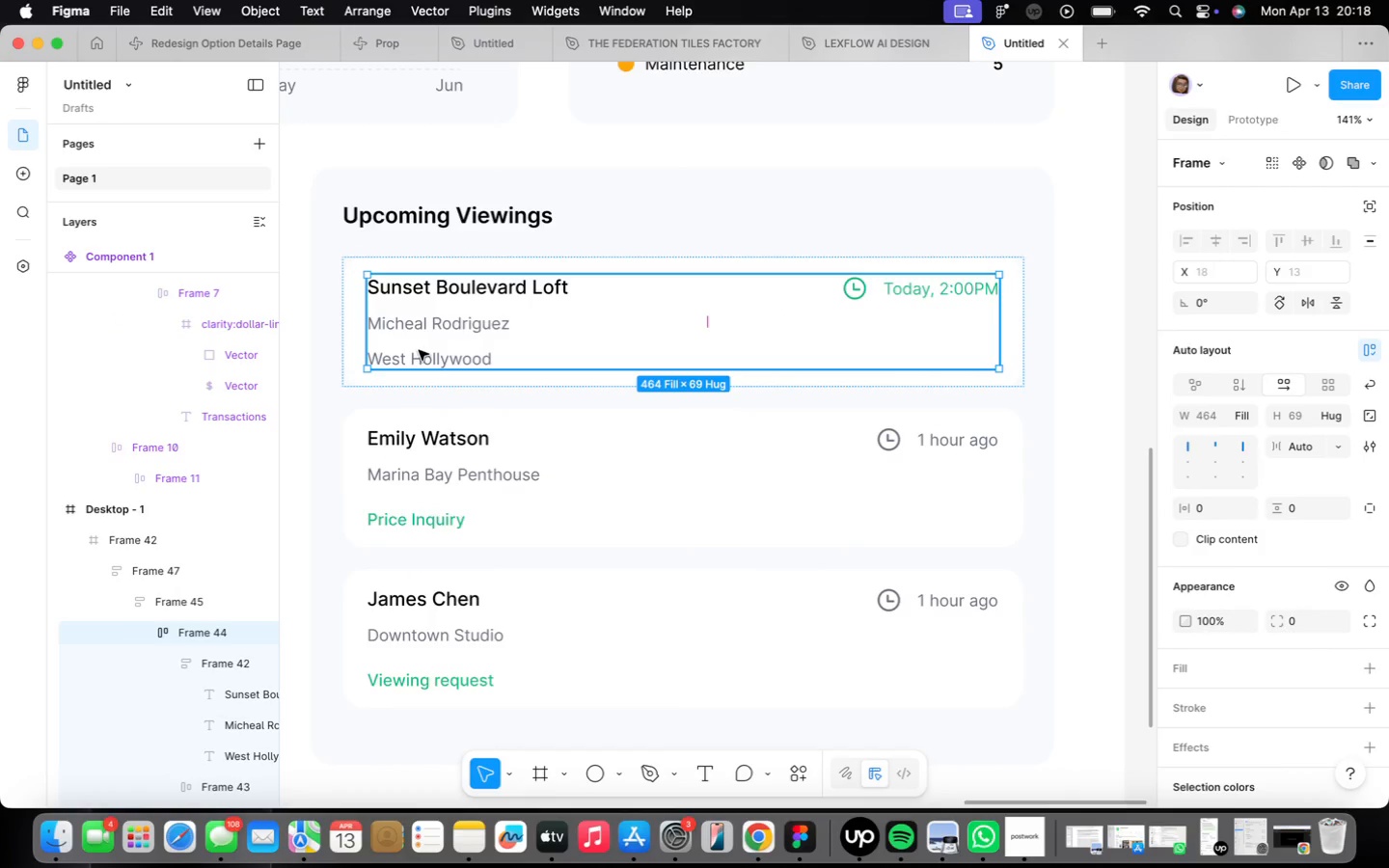 
scroll: coordinate [420, 359], scroll_direction: up, amount: 5.0
 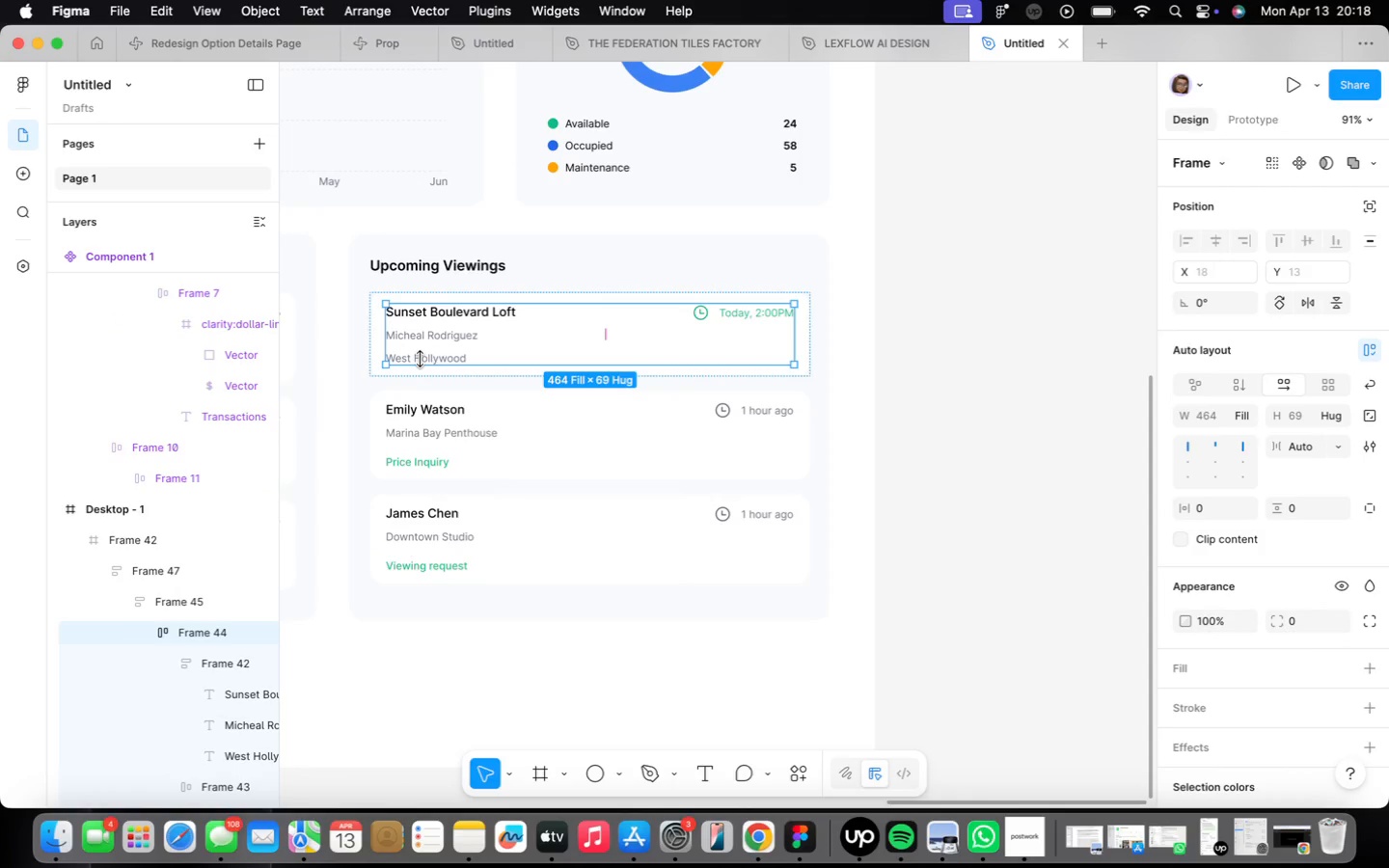 
double_click([419, 350])
 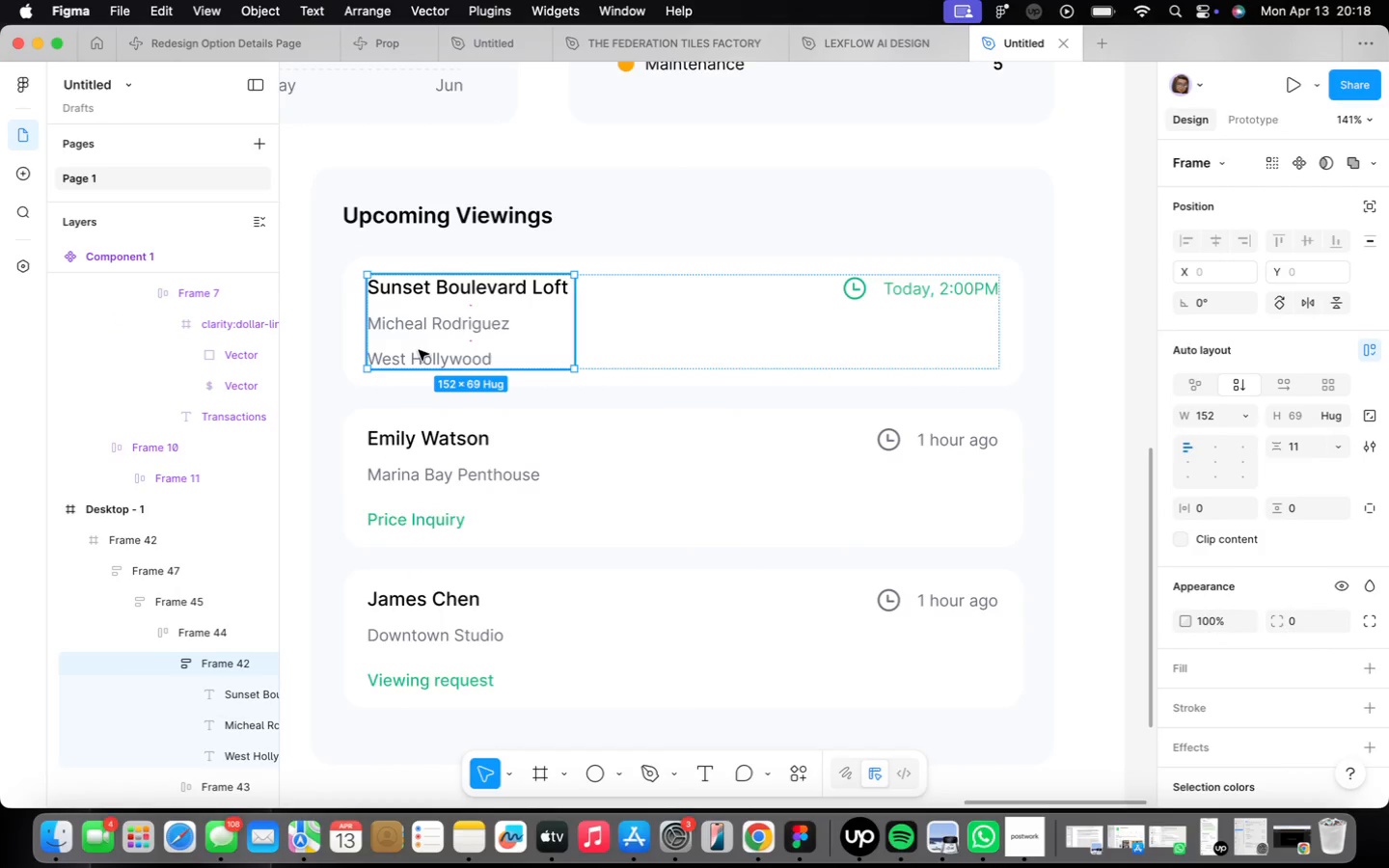 
double_click([419, 350])
 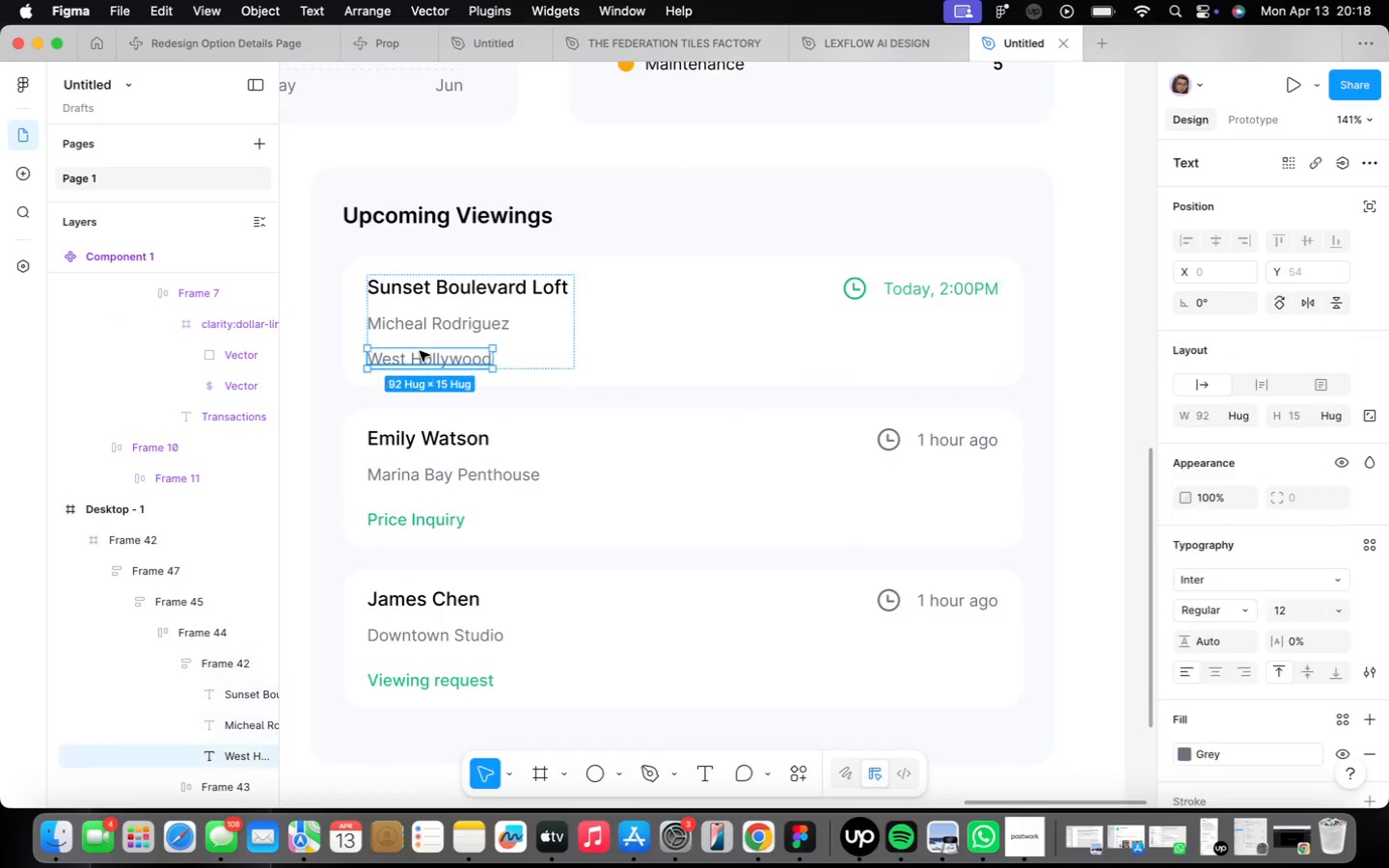 
right_click([420, 351])
 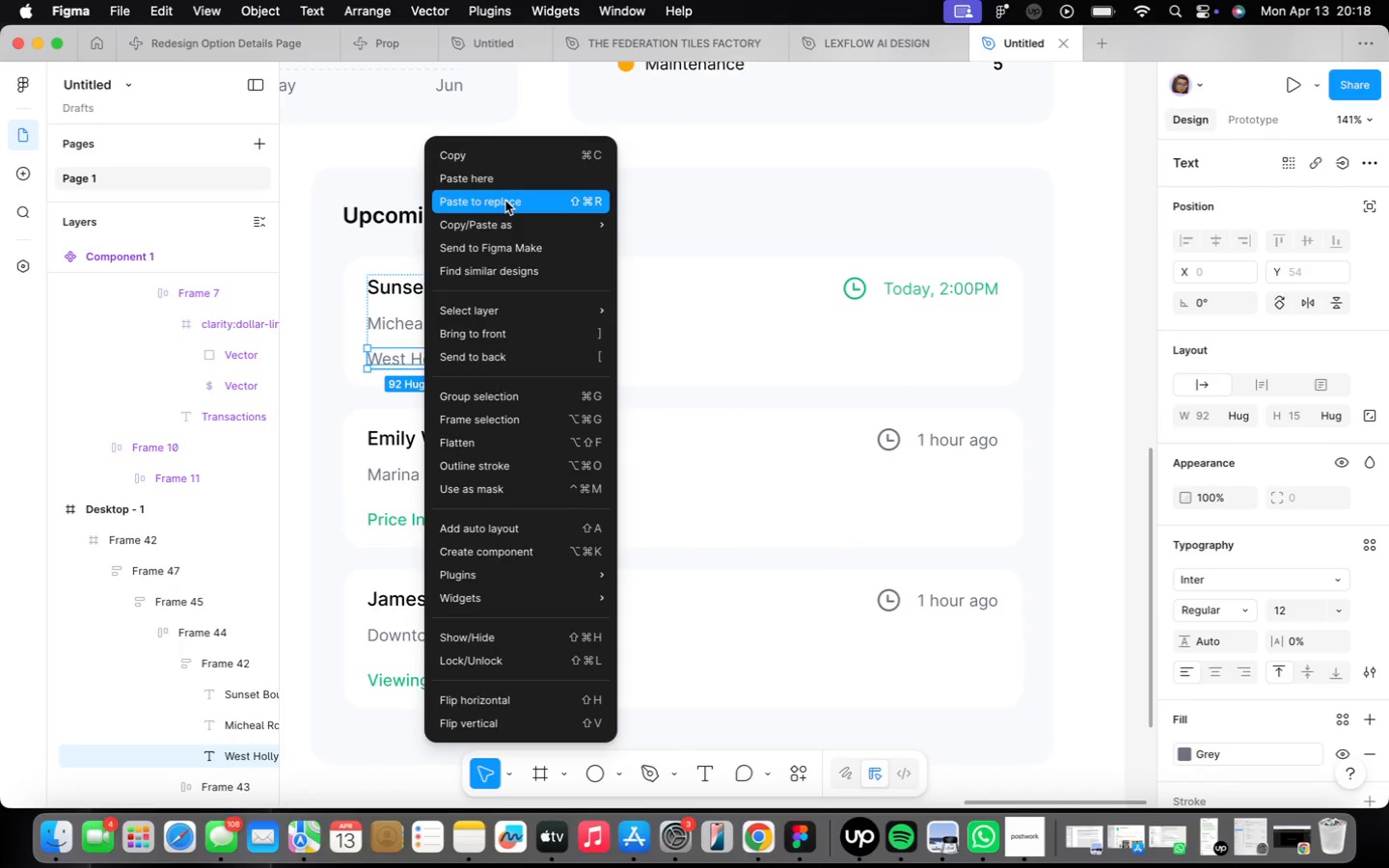 
left_click([505, 201])
 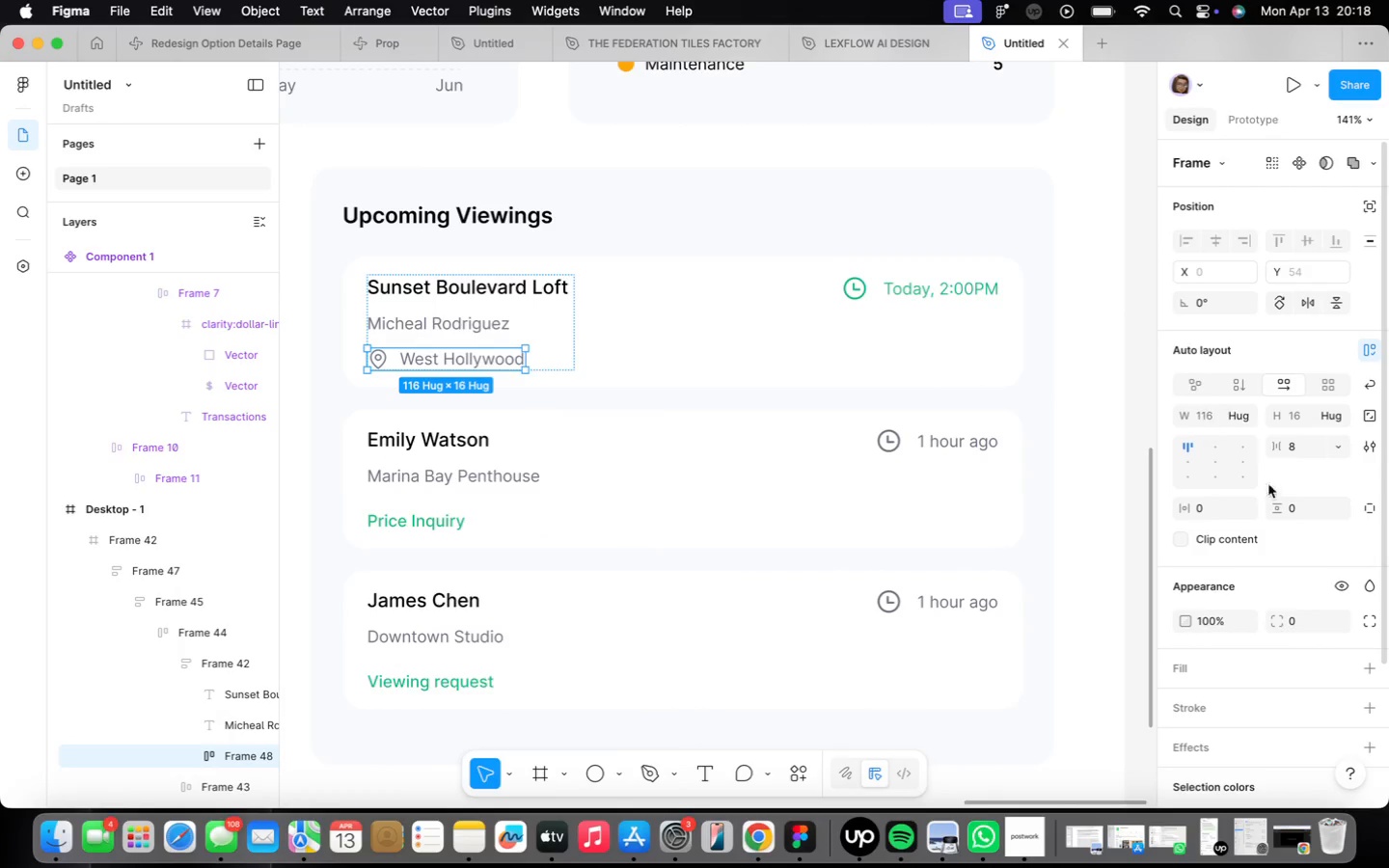 
left_click([1298, 449])
 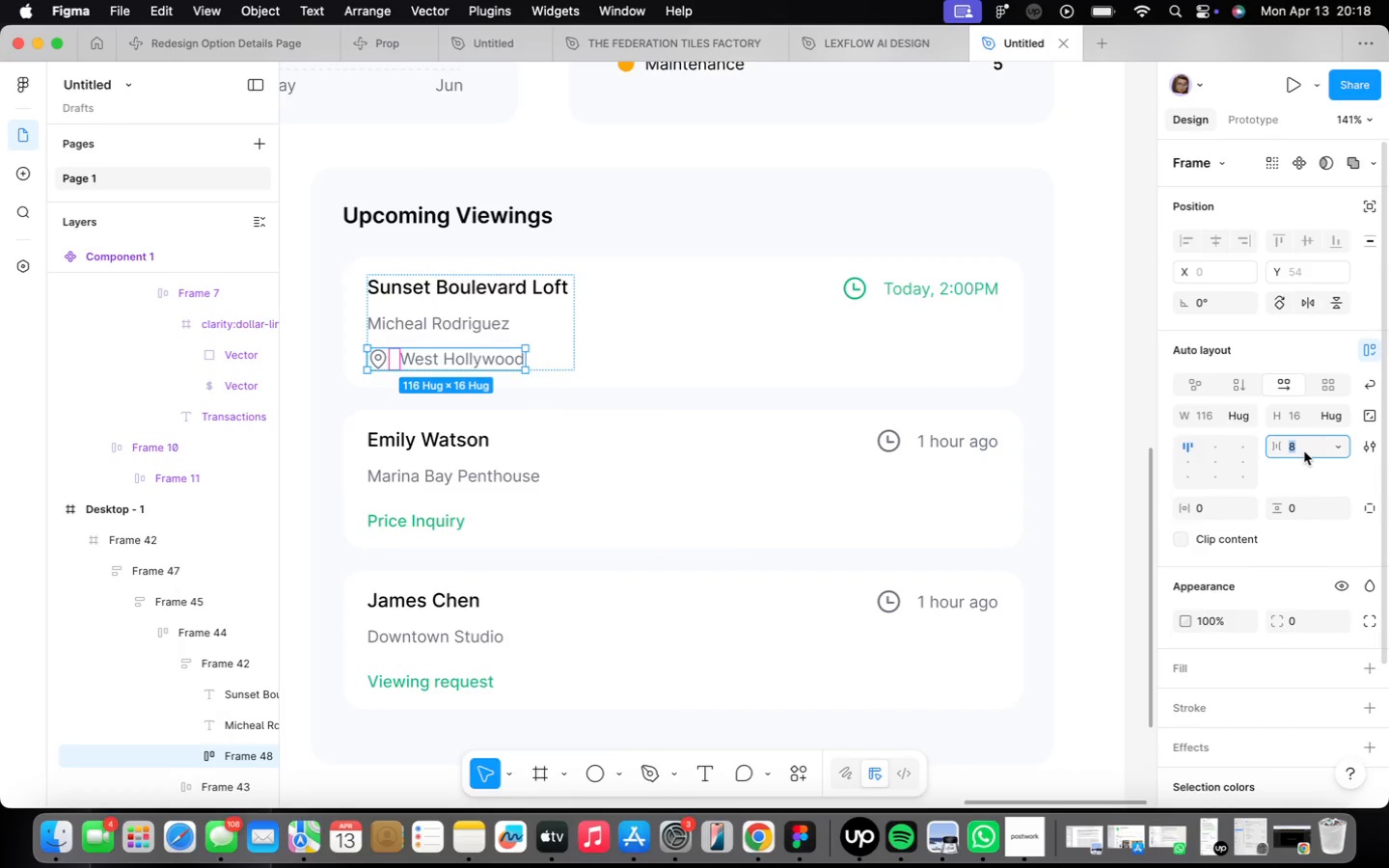 
key(4)
 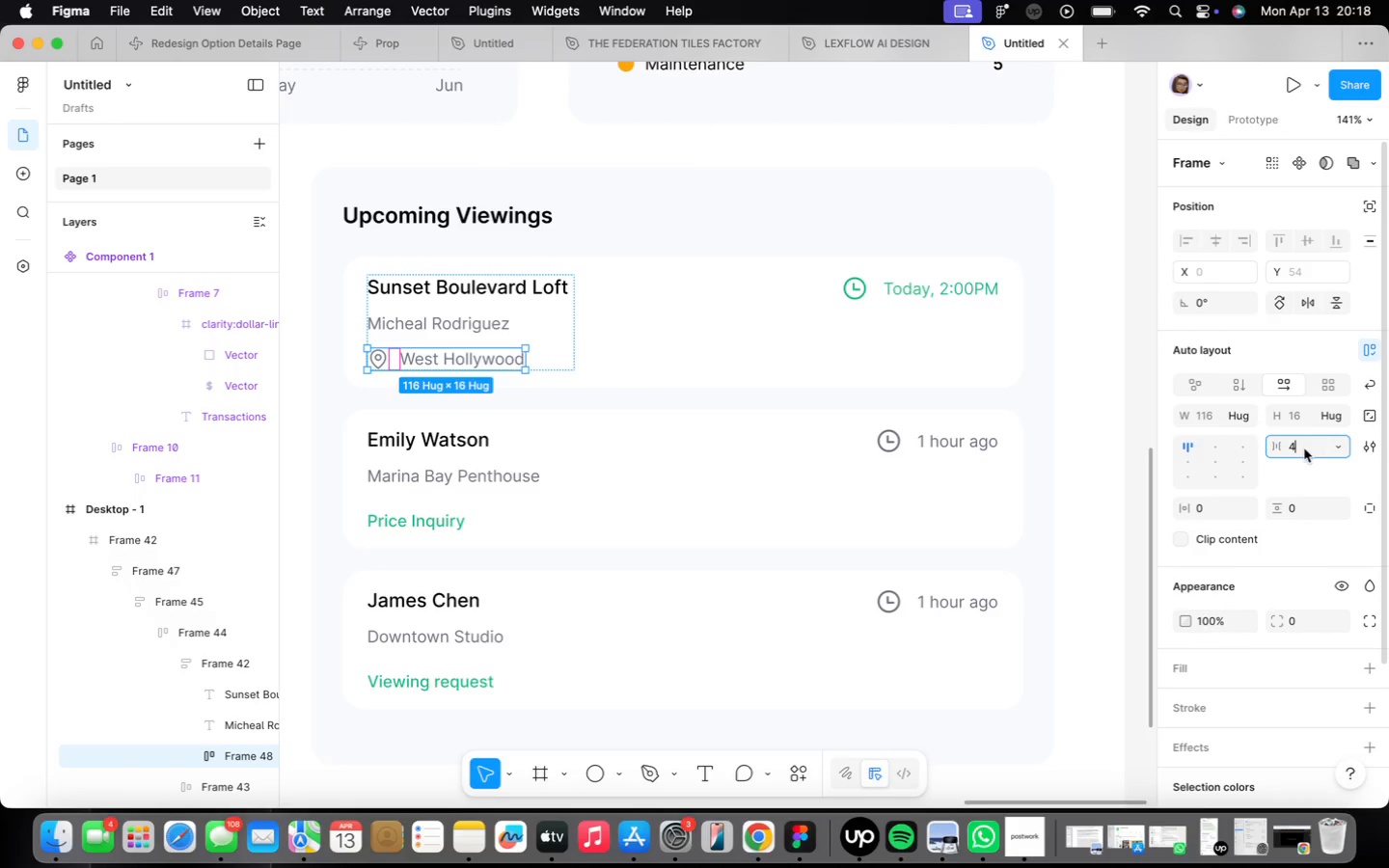 
key(Enter)
 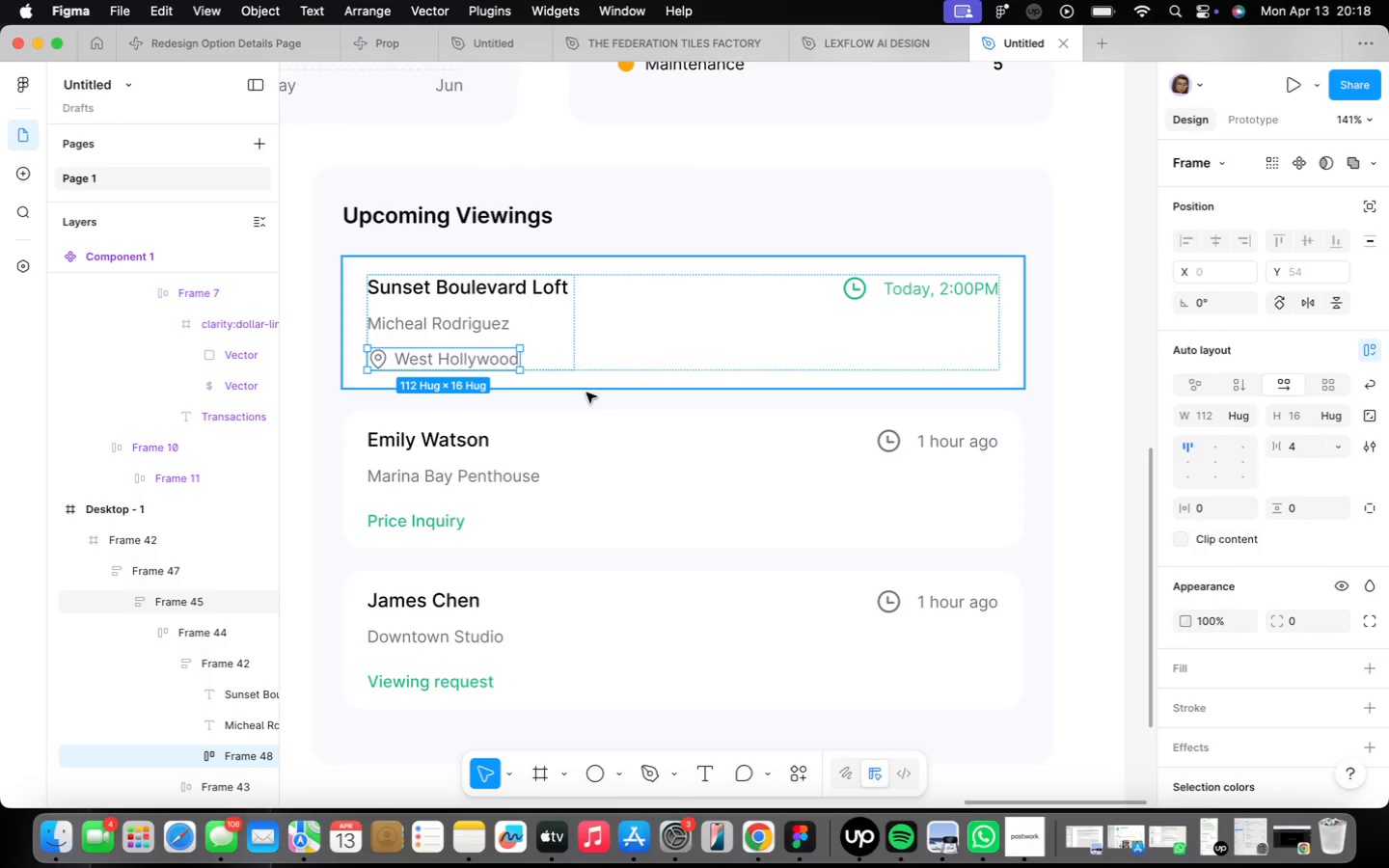 
hold_key(key=ShiftLeft, duration=0.39)
left_click([424, 327])
 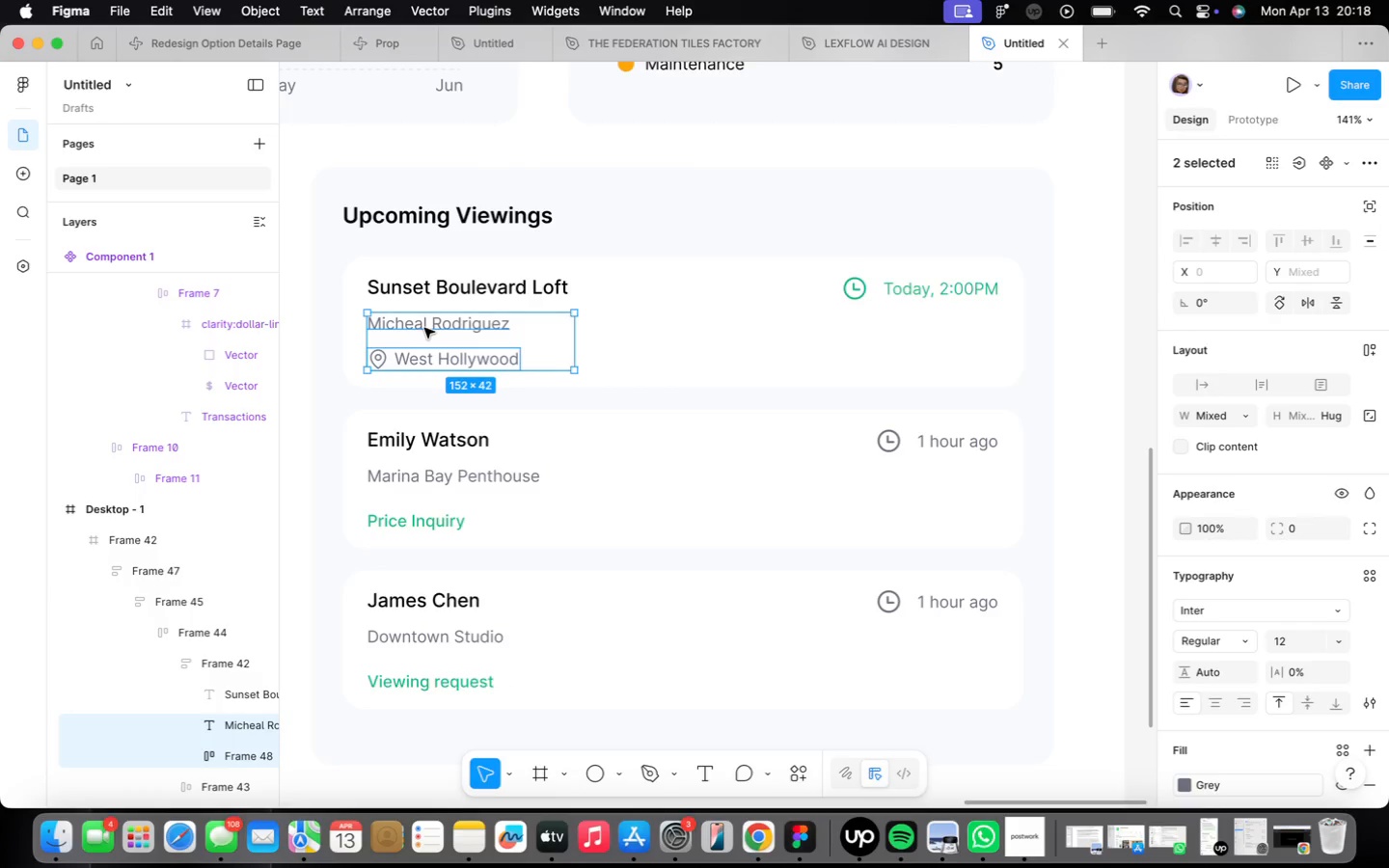 
key(Shift+ShiftLeft)
 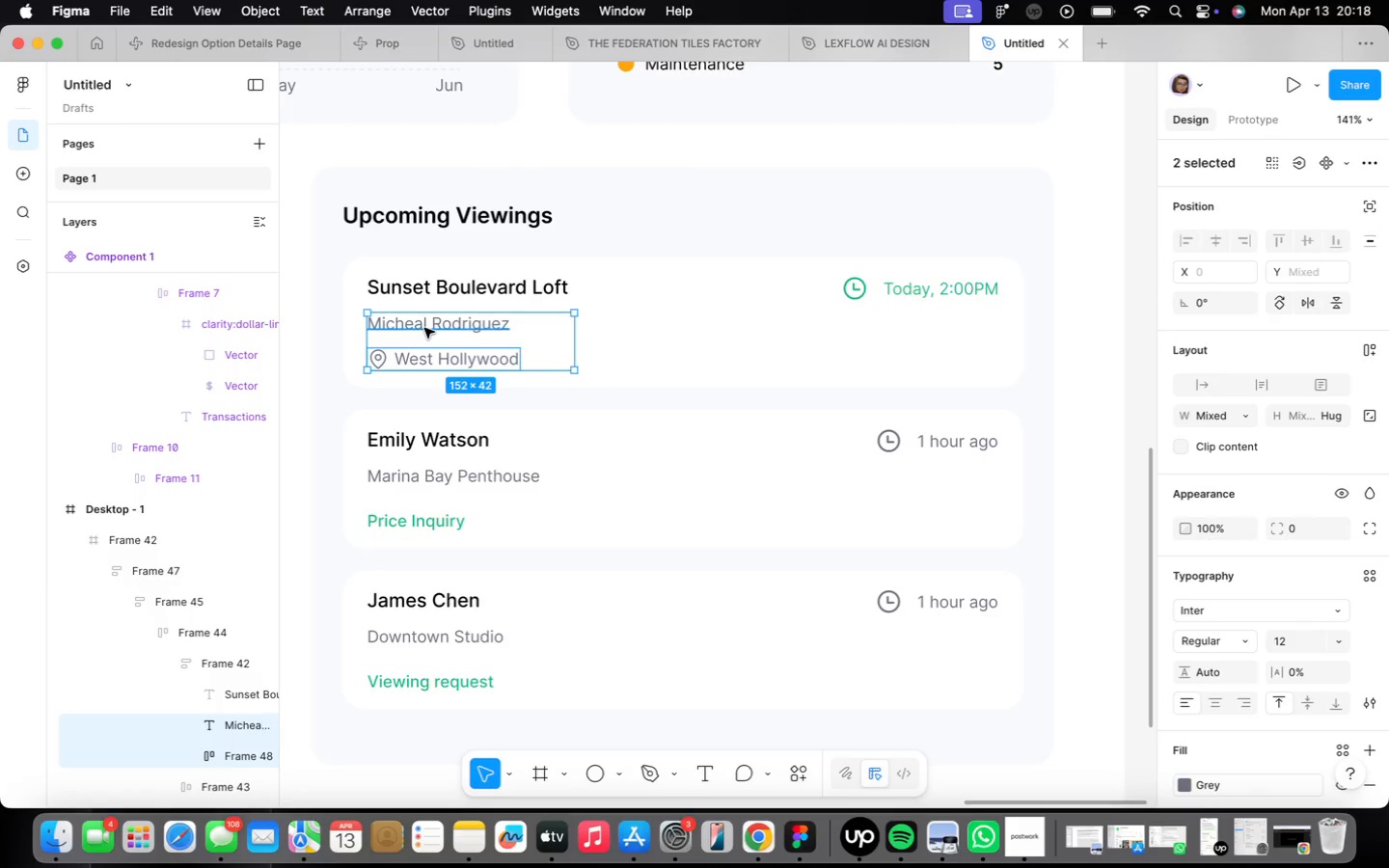 
key(Shift+A)
 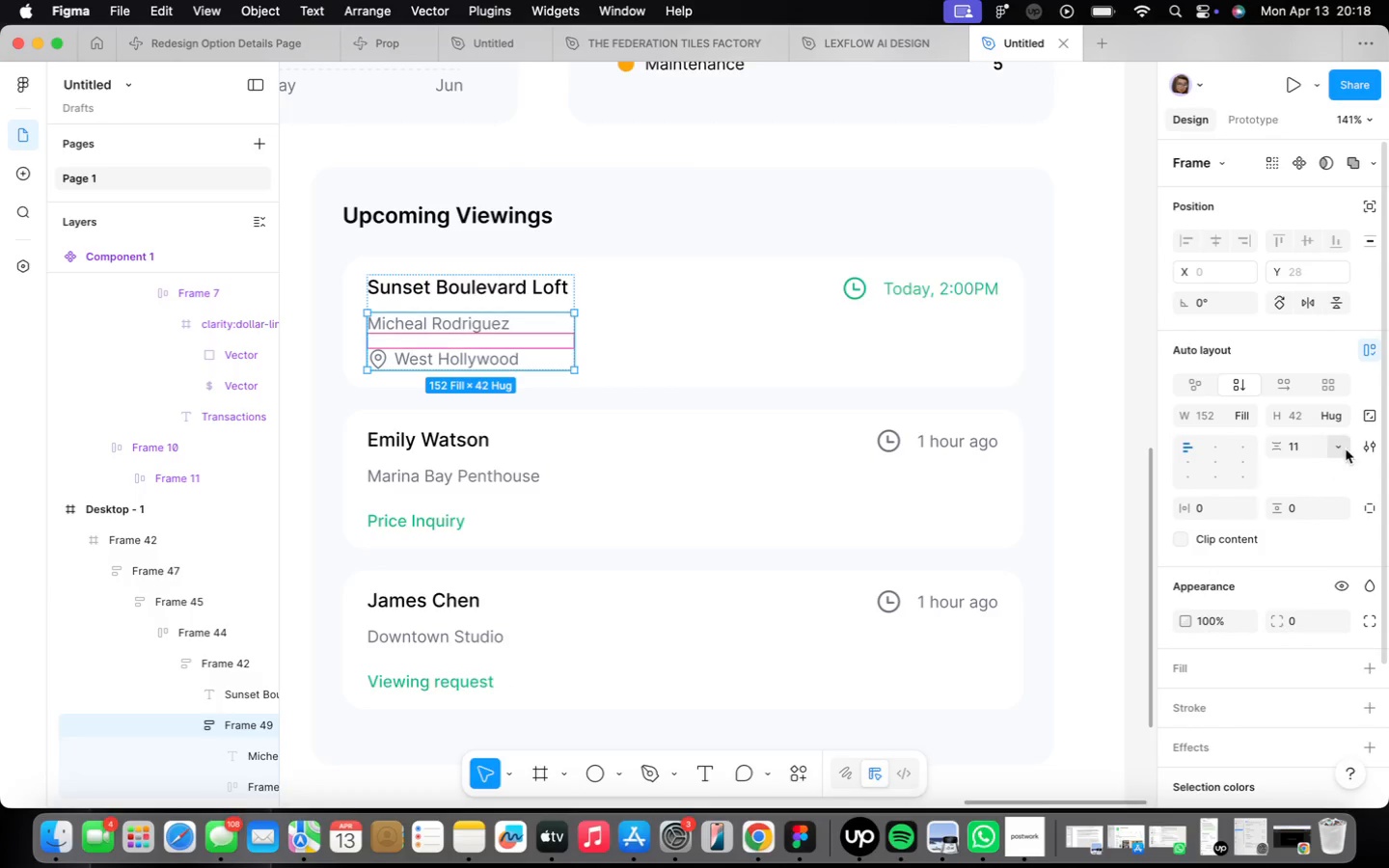 
left_click([1308, 447])
 